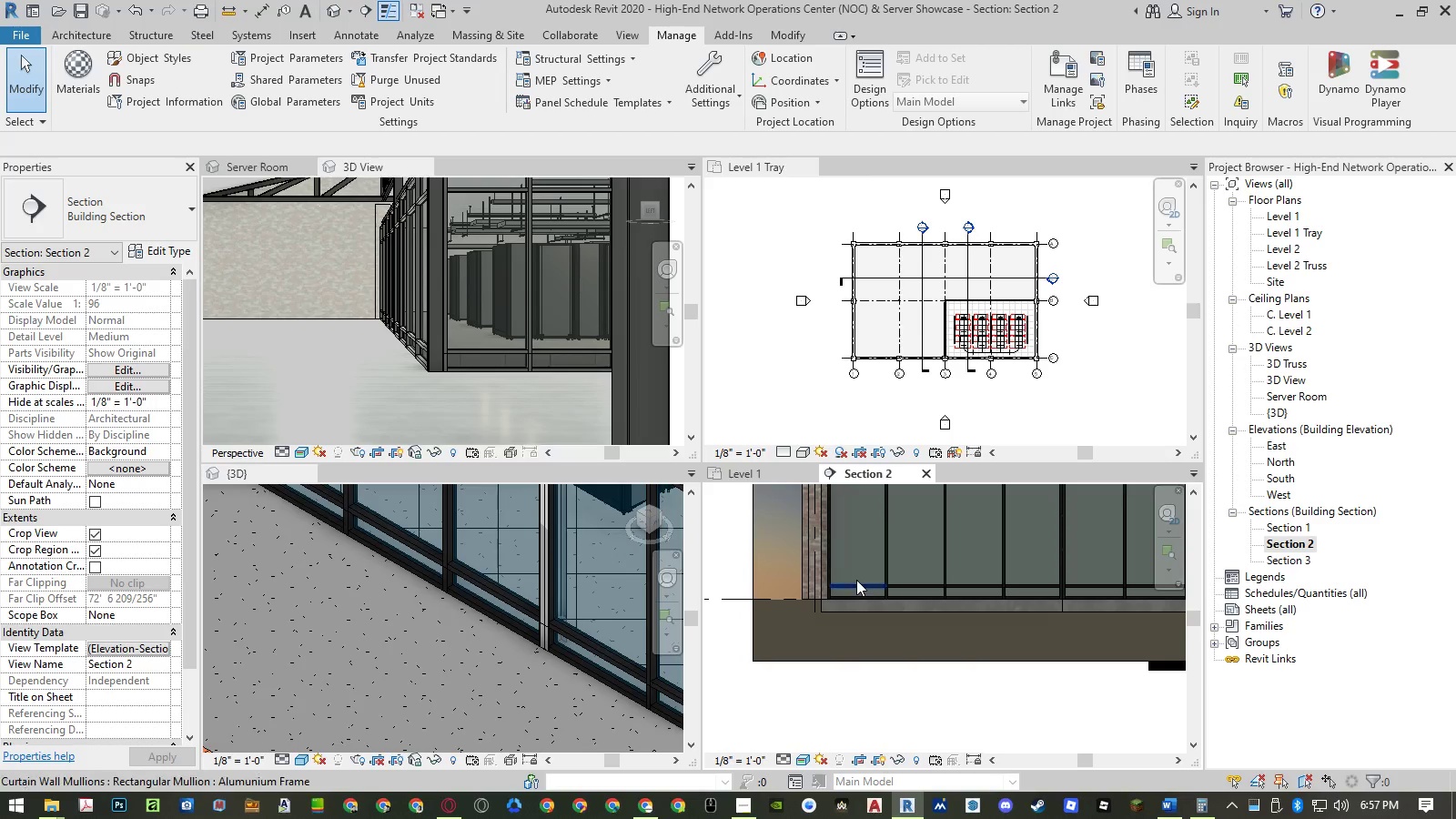 
key(Escape)
 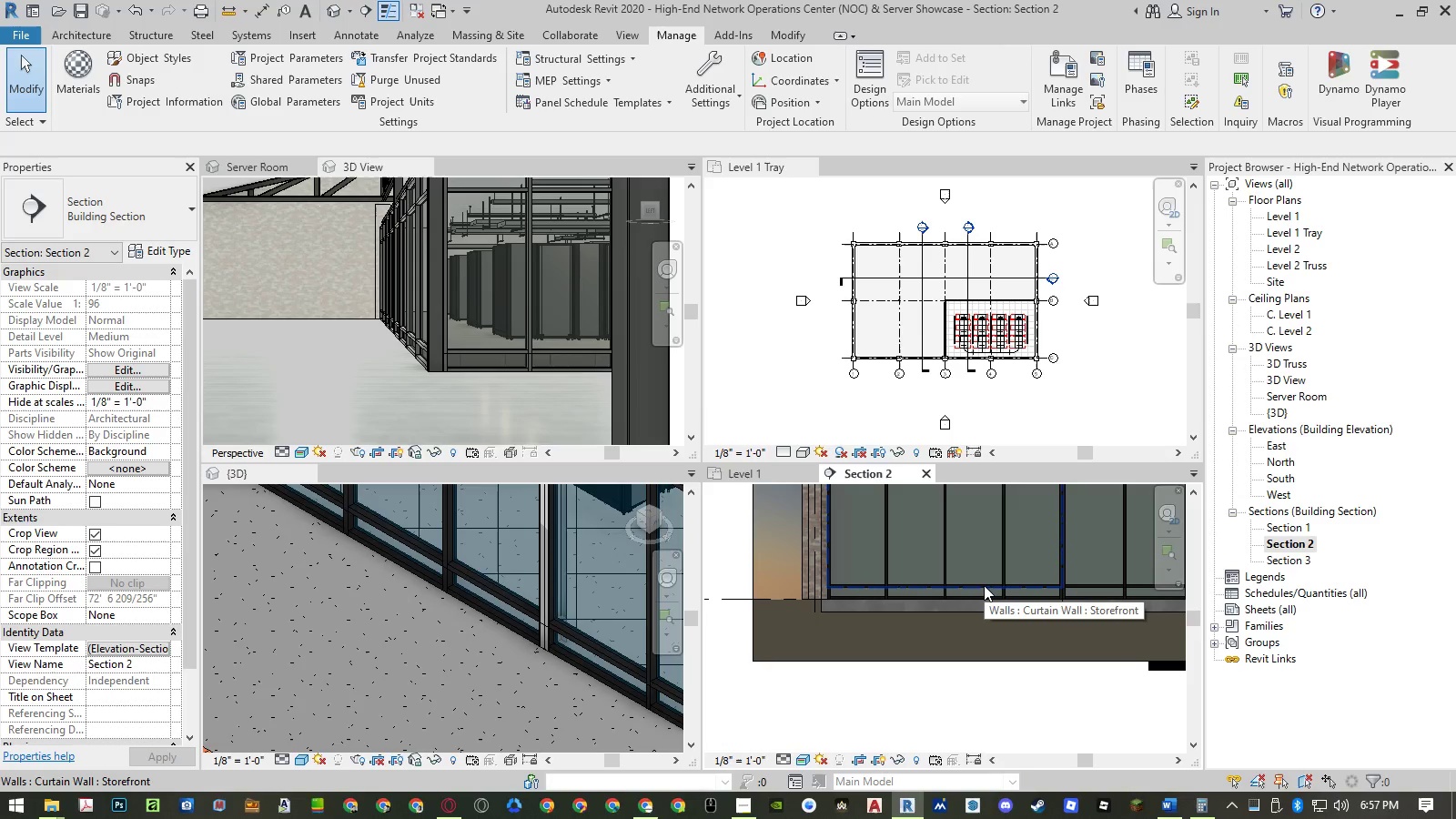 
wait(7.22)
 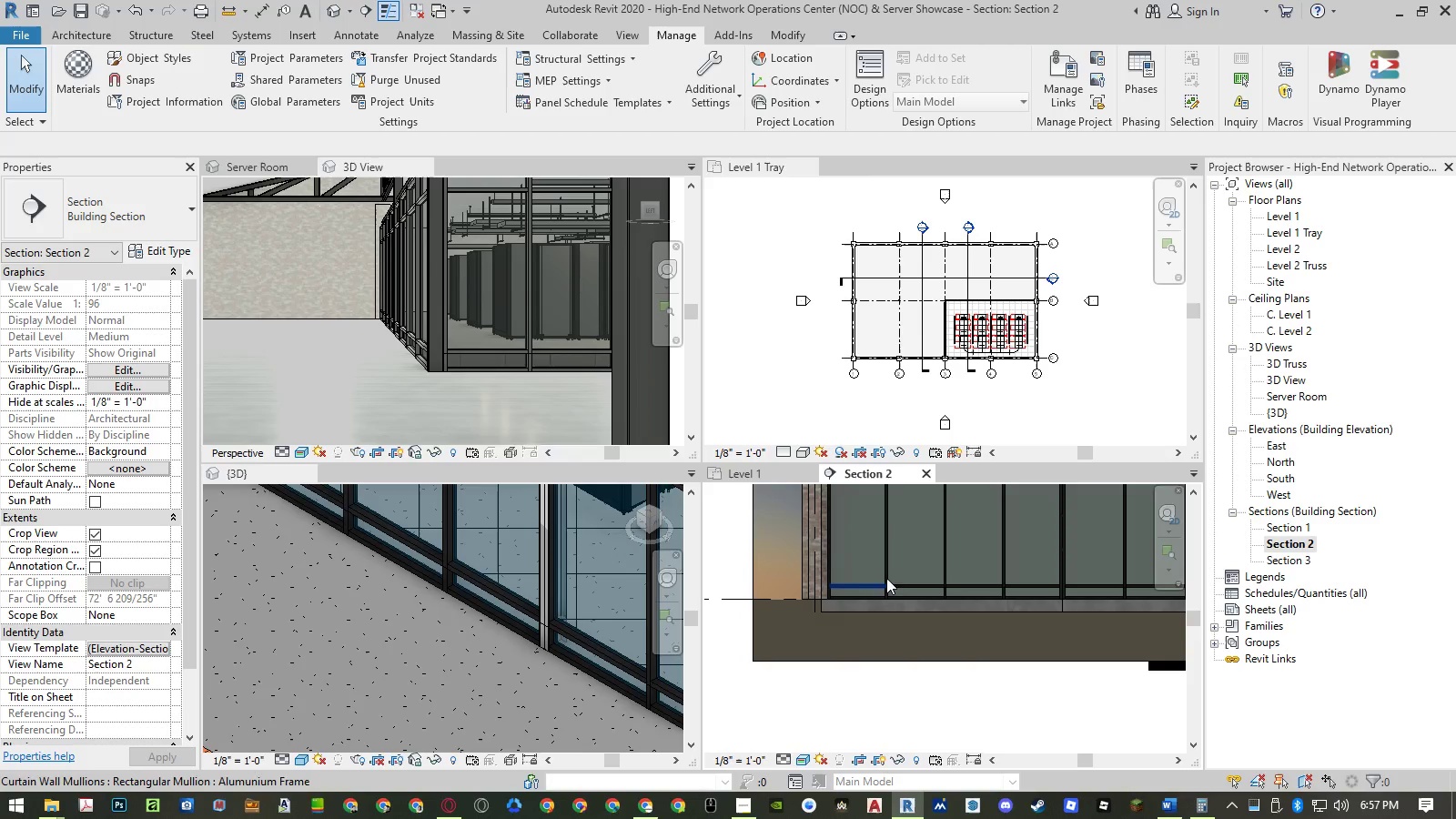 
scroll: coordinate [927, 643], scroll_direction: down, amount: 4.0
 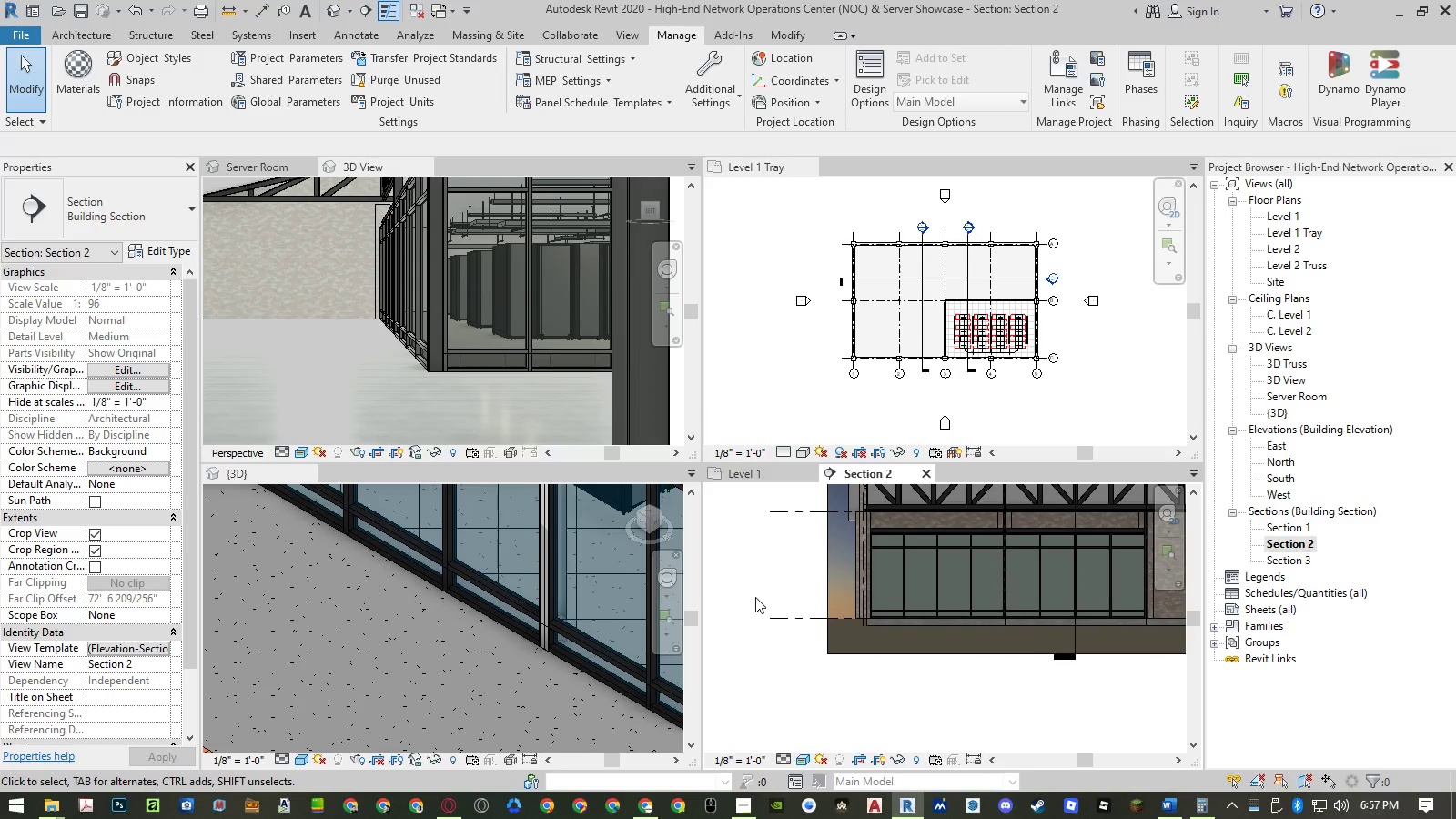 
wait(5.05)
 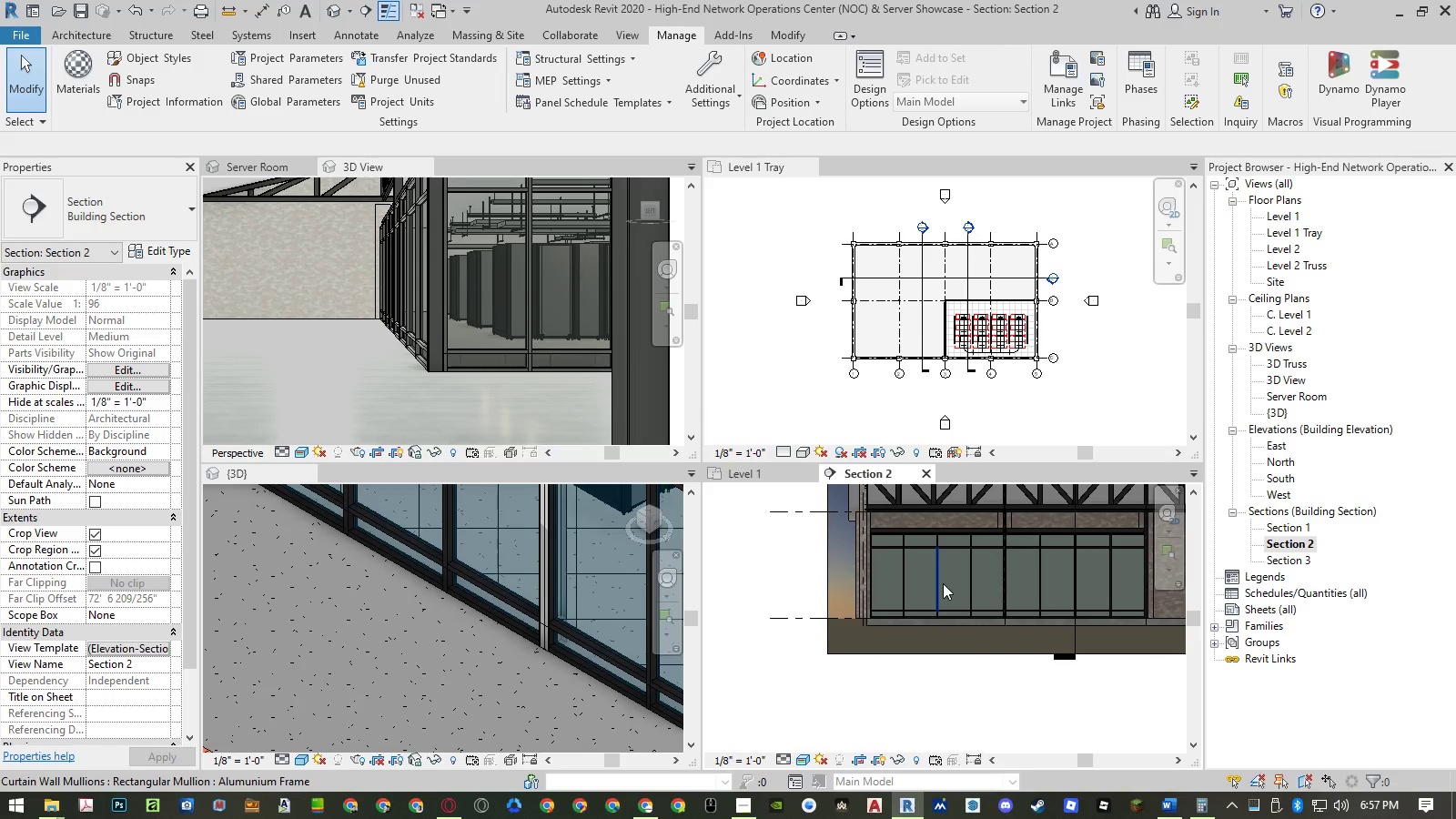 
left_click([975, 606])
 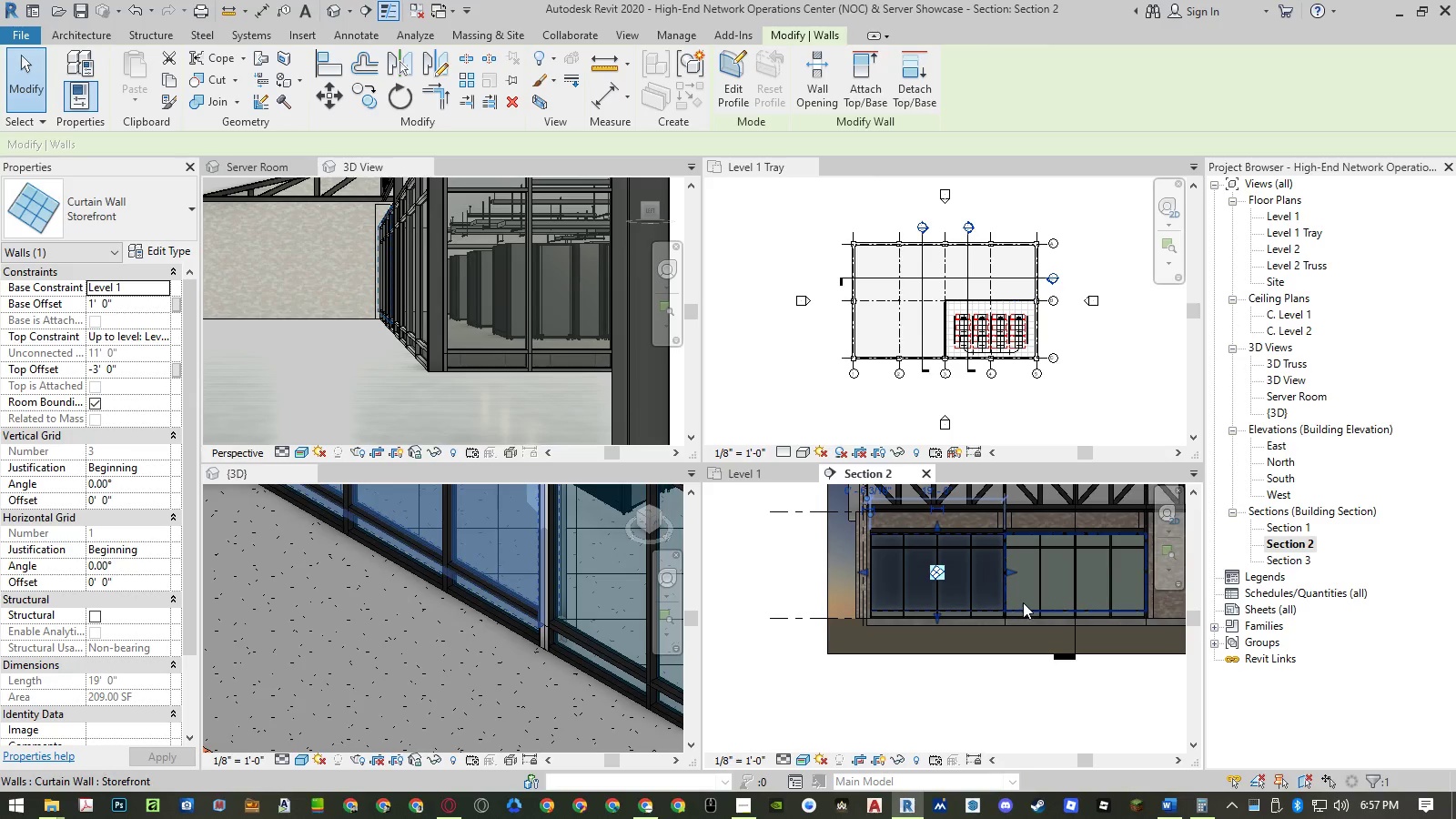 
right_click([964, 599])
 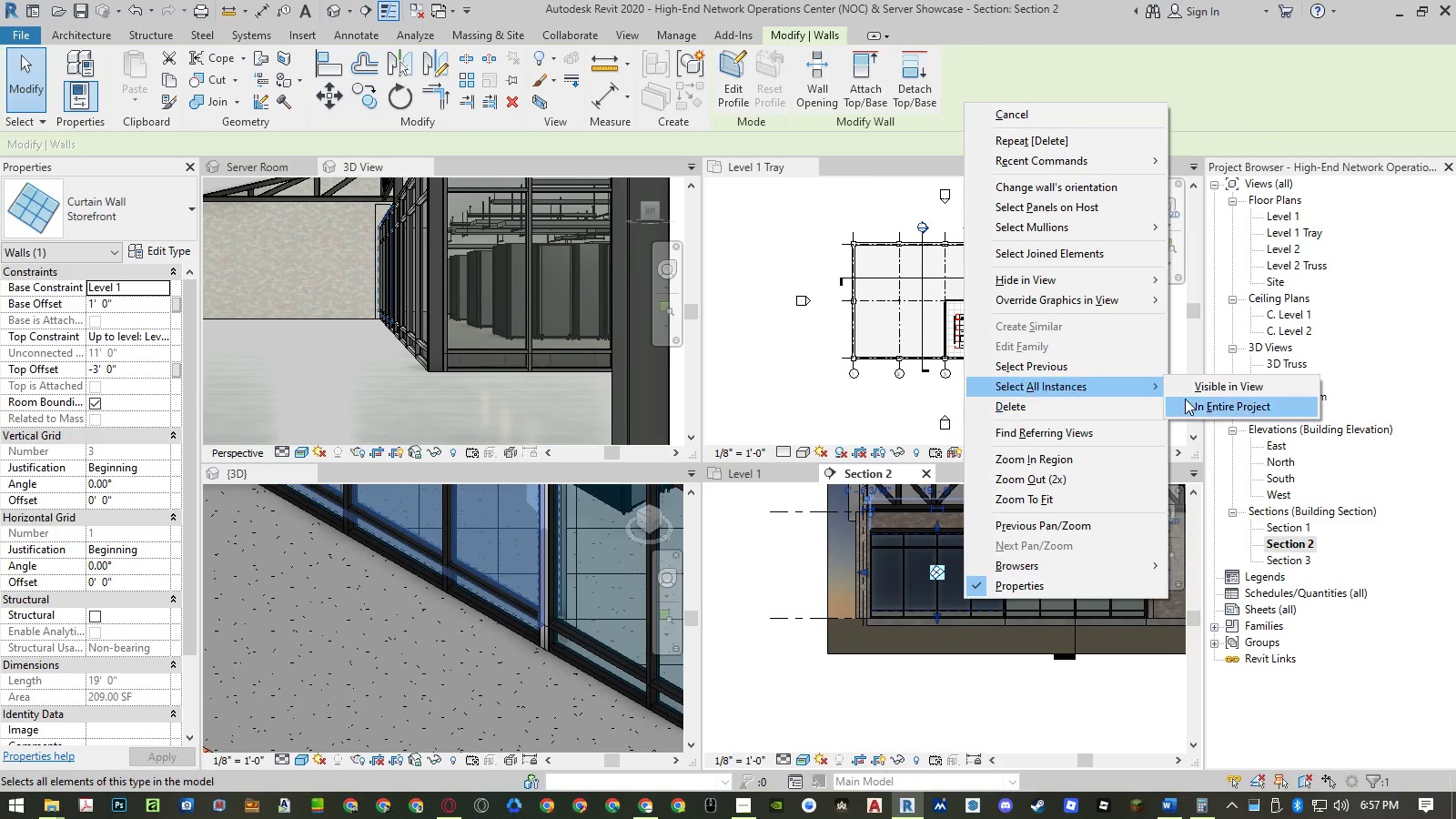 
left_click([1211, 391])
 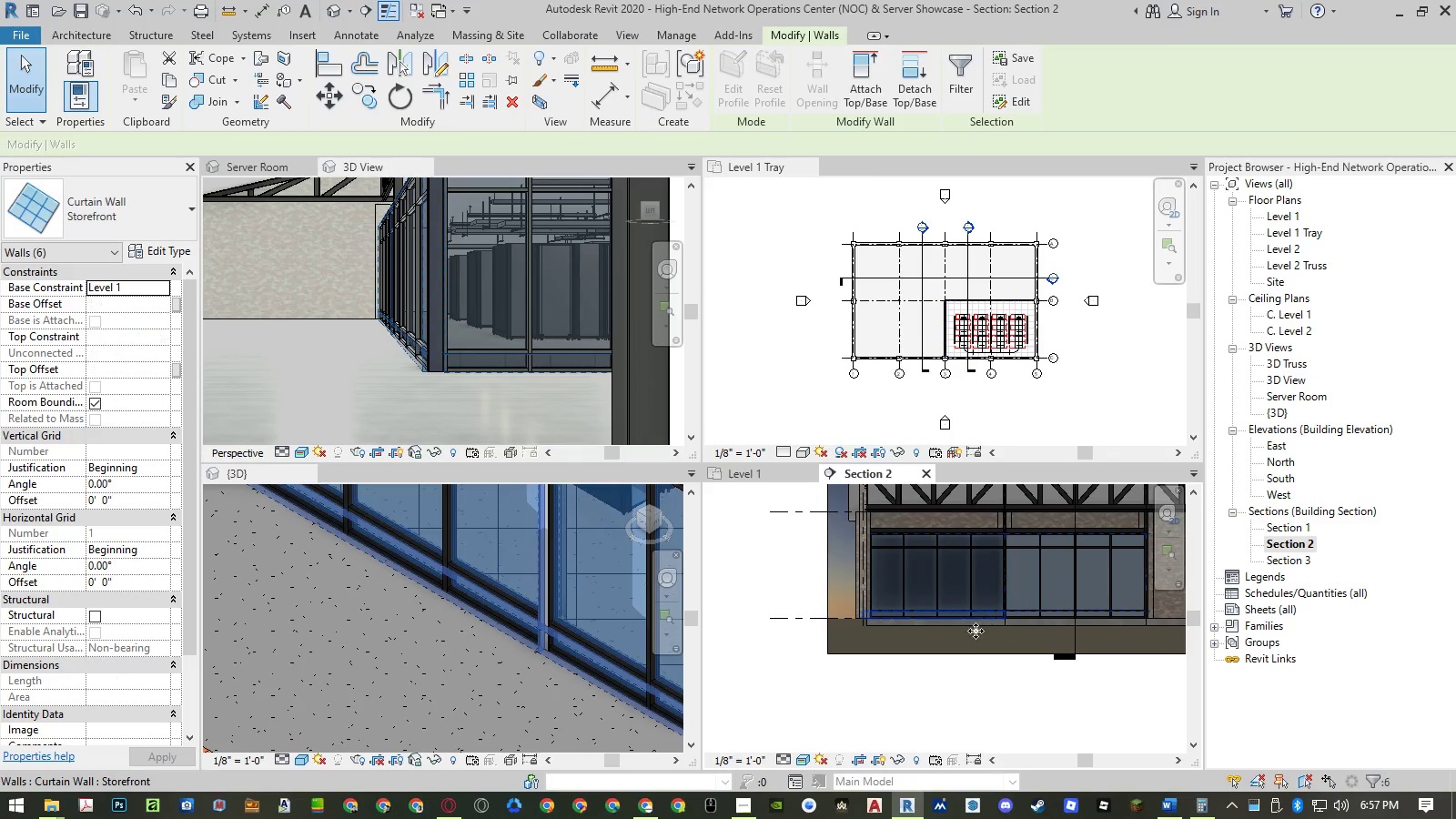 
left_click([961, 662])
 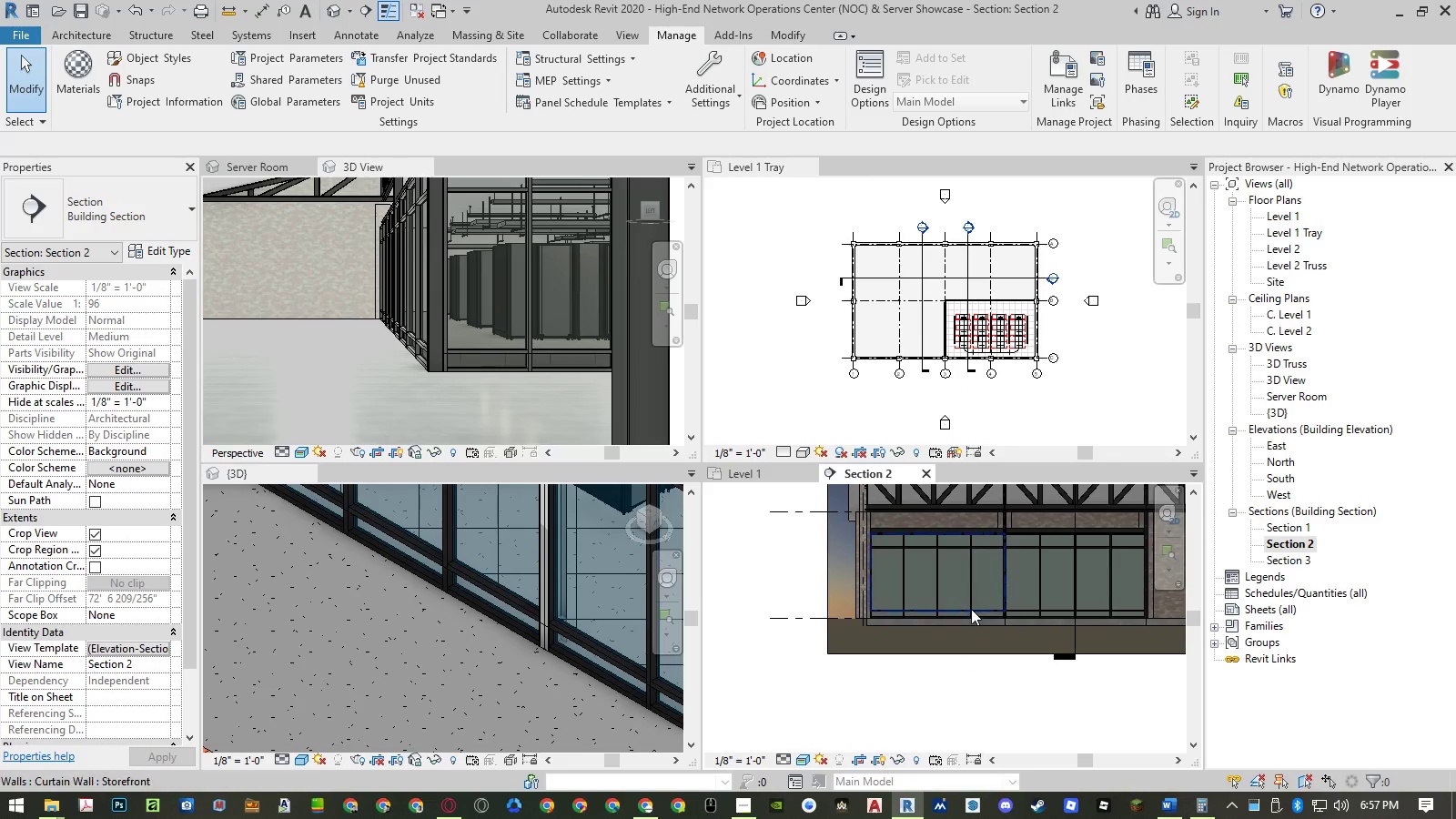 
left_click([970, 611])
 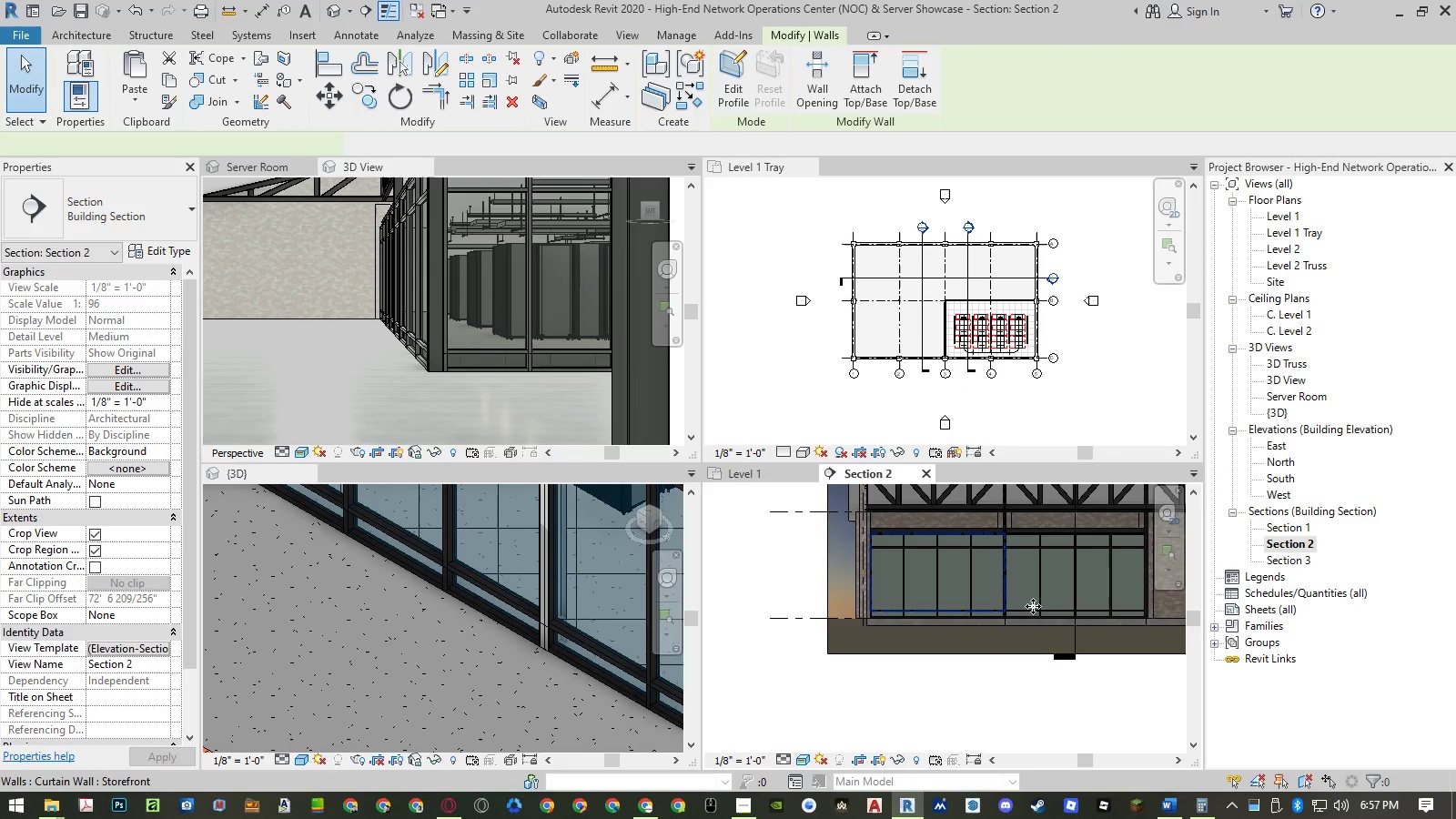 
hold_key(key=ControlLeft, duration=1.14)
left_click([1031, 610])
 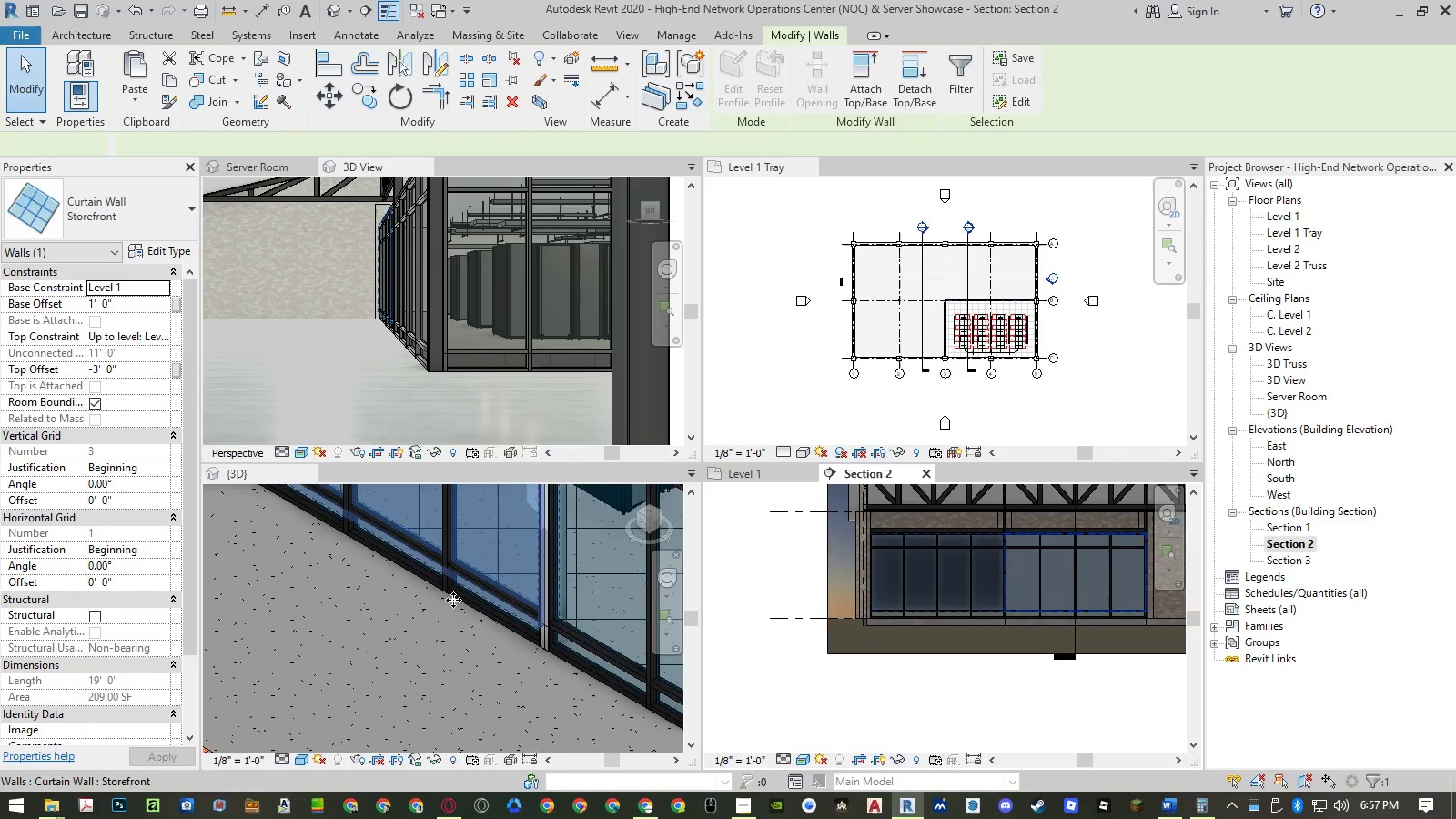 
scroll: coordinate [410, 623], scroll_direction: down, amount: 10.0
 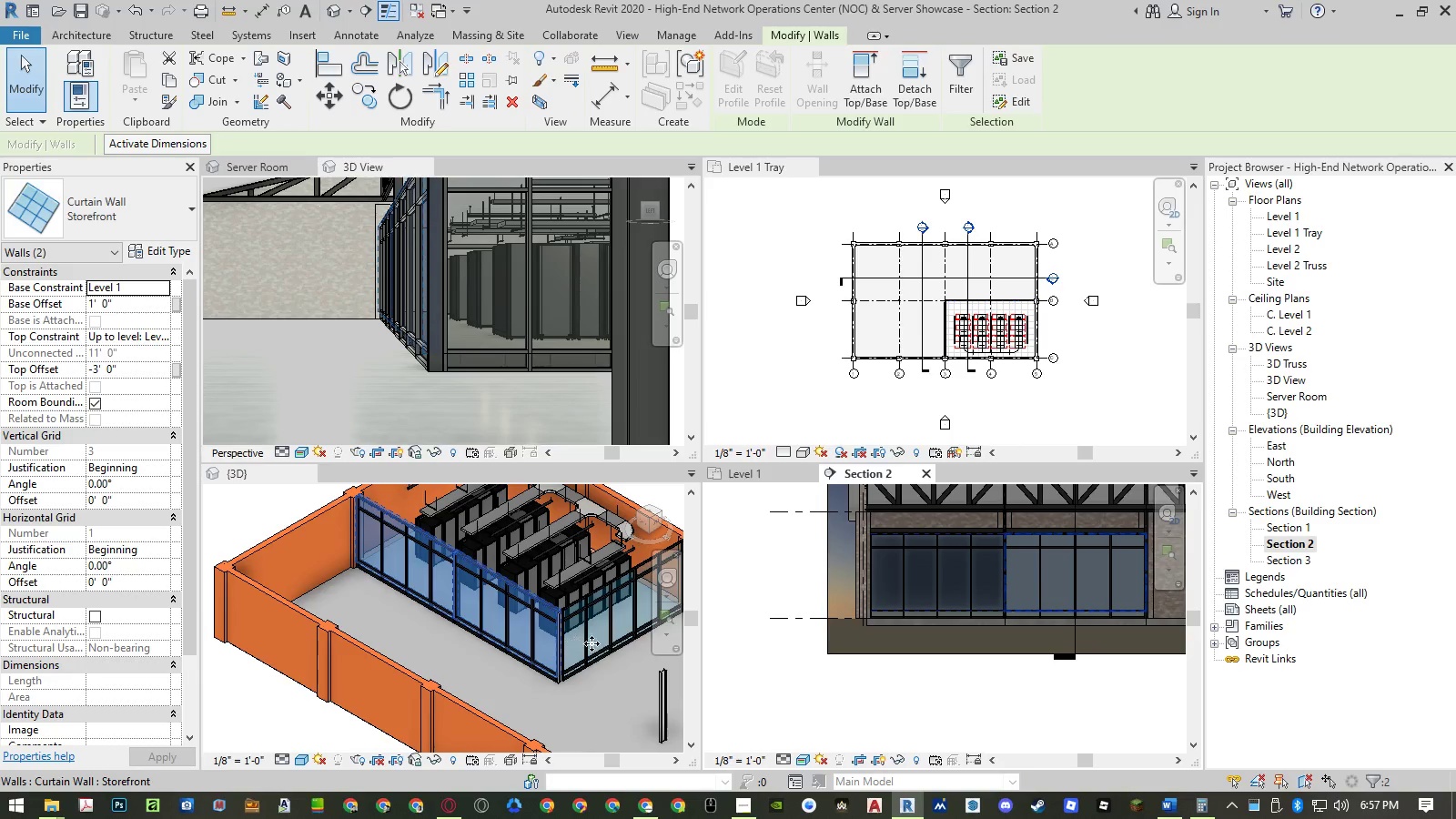 
scroll: coordinate [592, 643], scroll_direction: up, amount: 3.0
 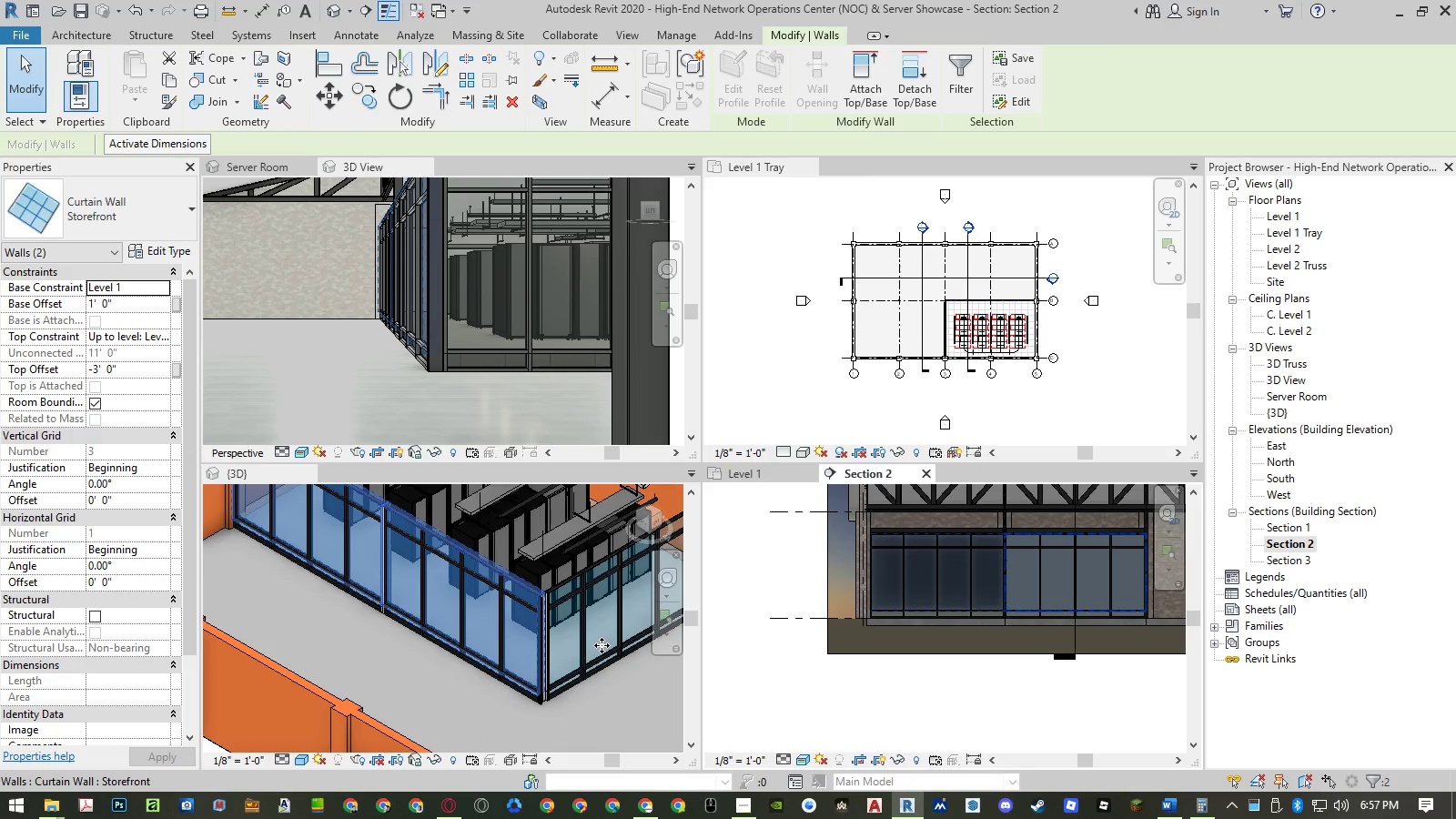 
left_click([602, 645])
 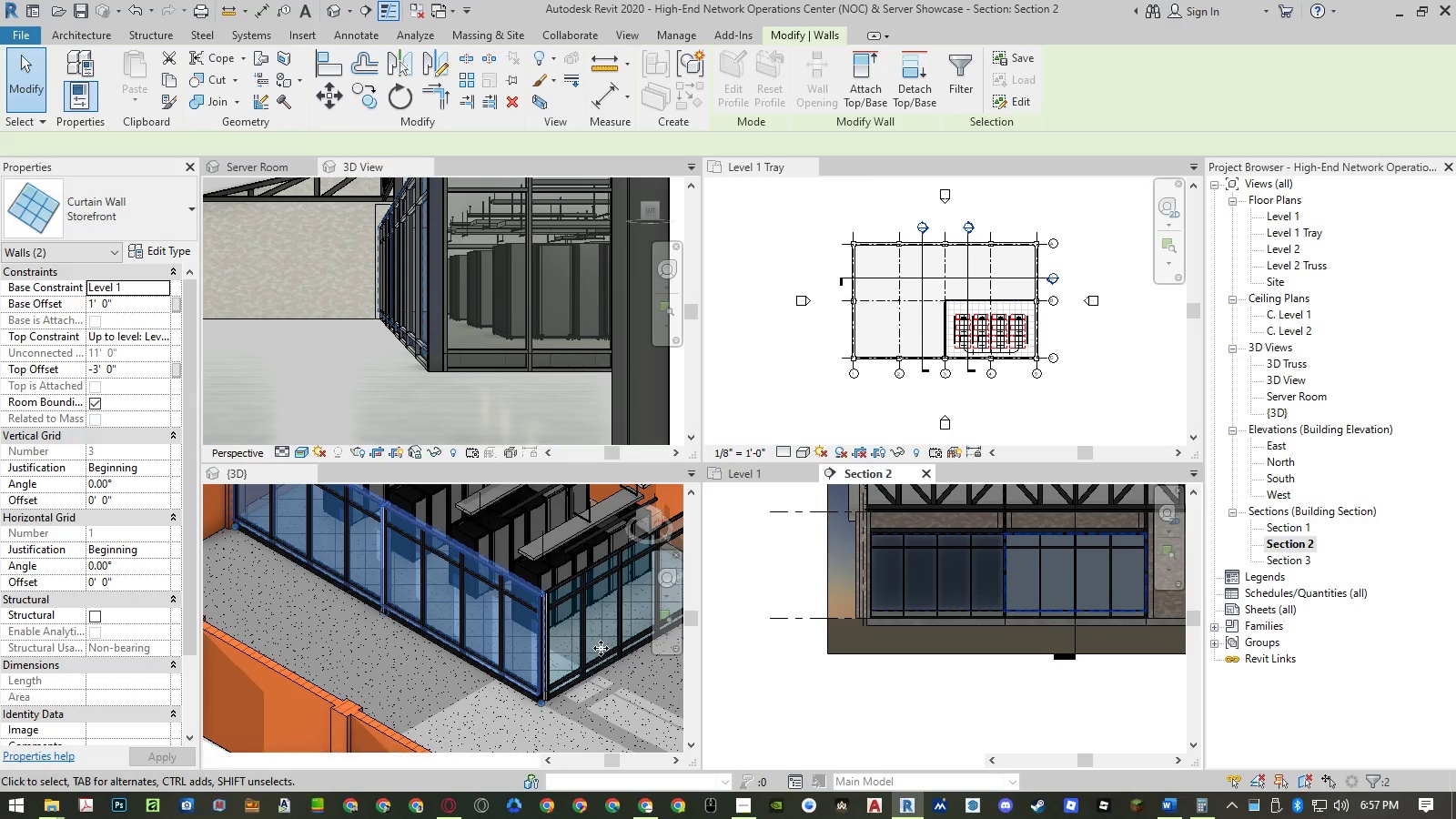 
hold_key(key=ControlLeft, duration=0.88)
left_click([598, 654])
 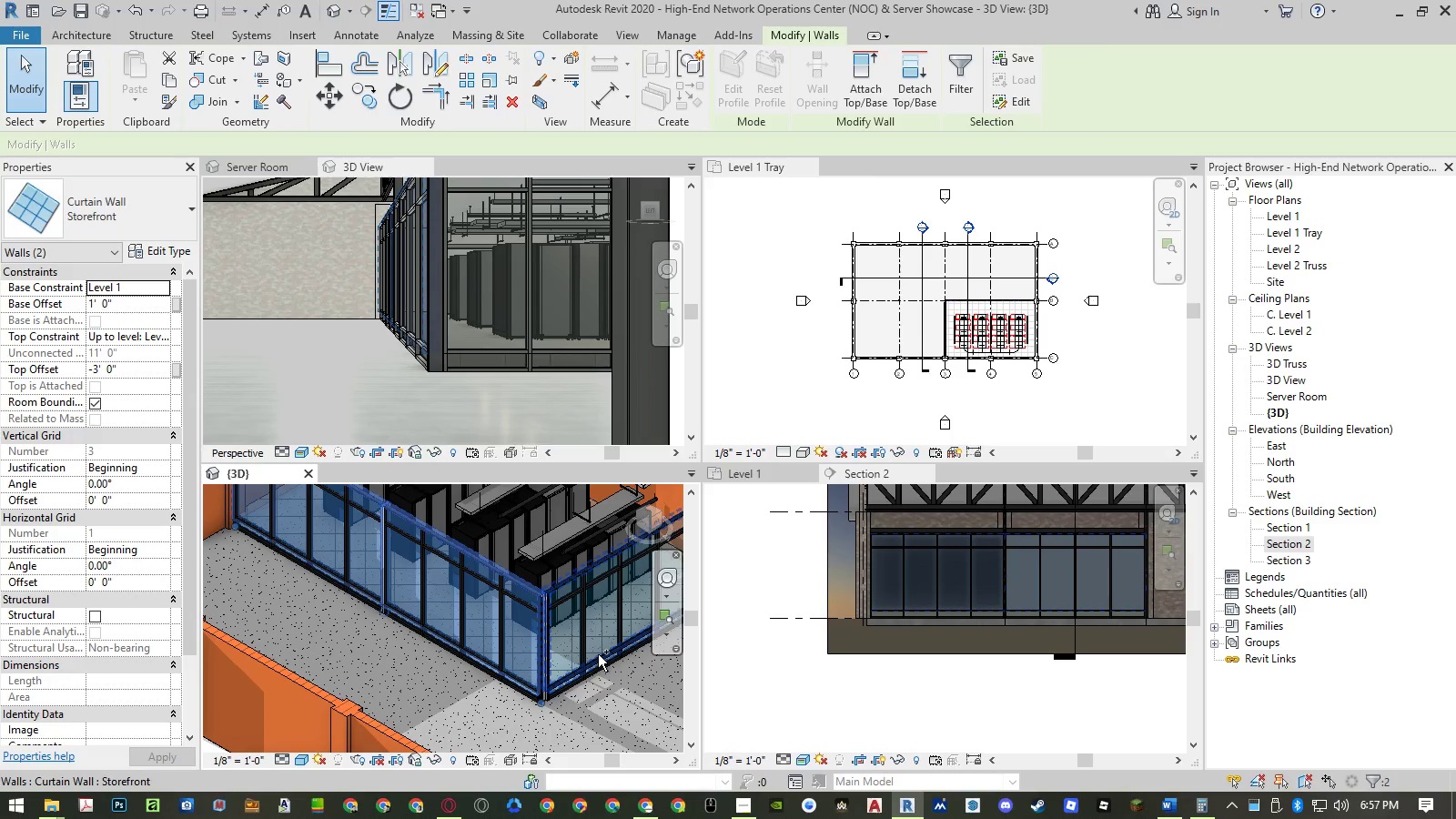 
left_click([177, 258])
 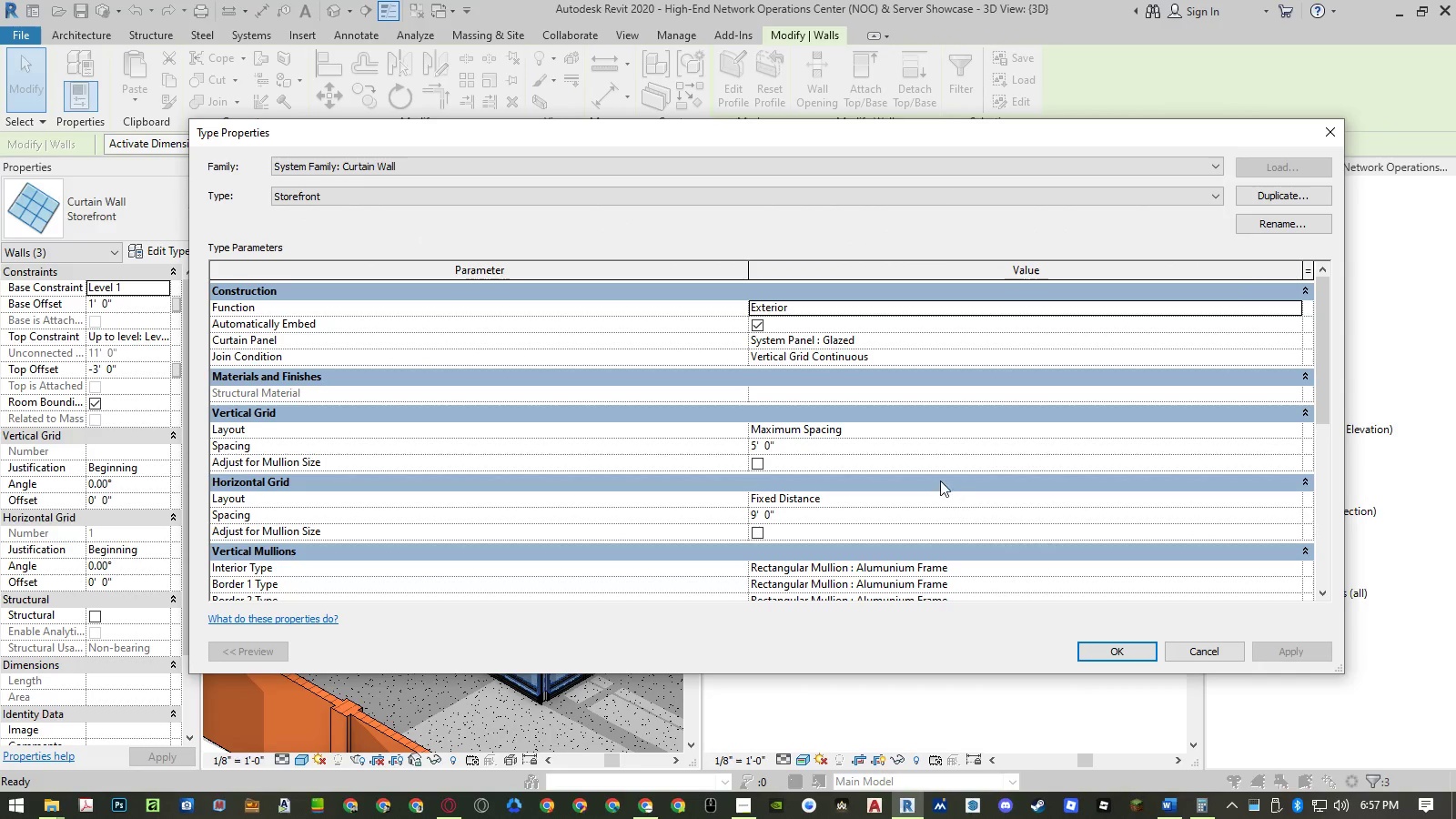 
left_click([886, 514])
 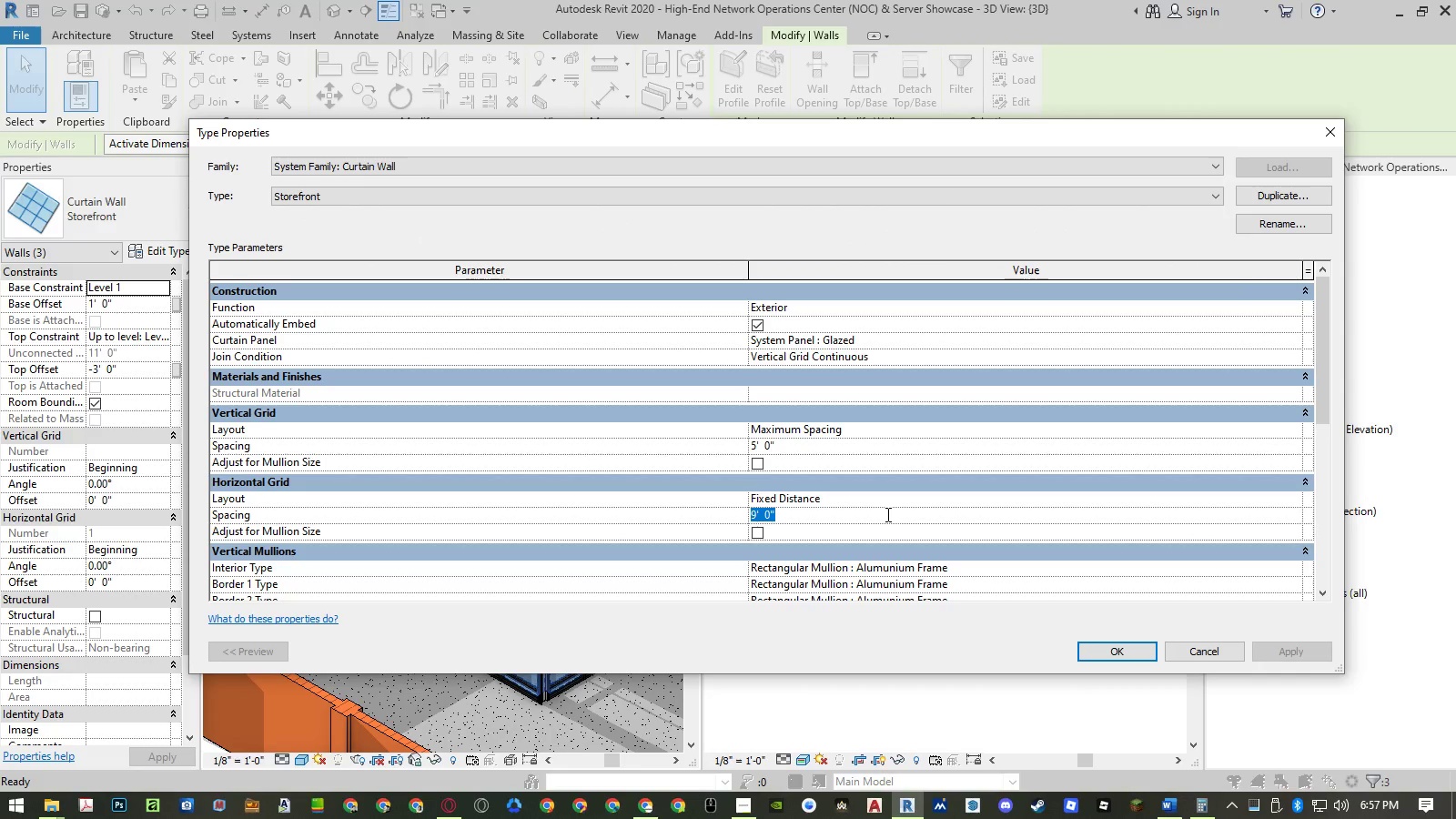 
key(Numpad6)
 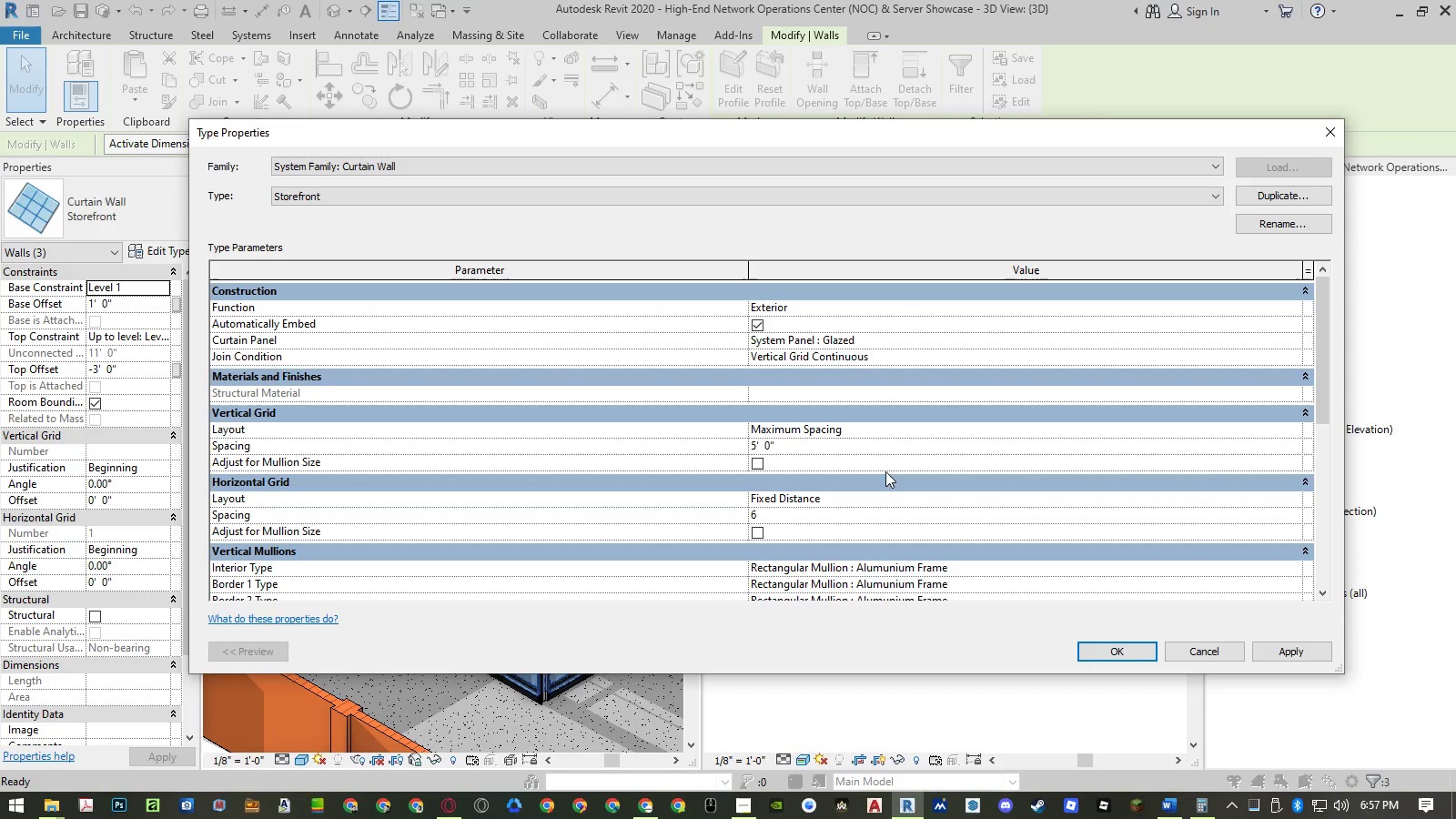 
left_click([885, 448])
 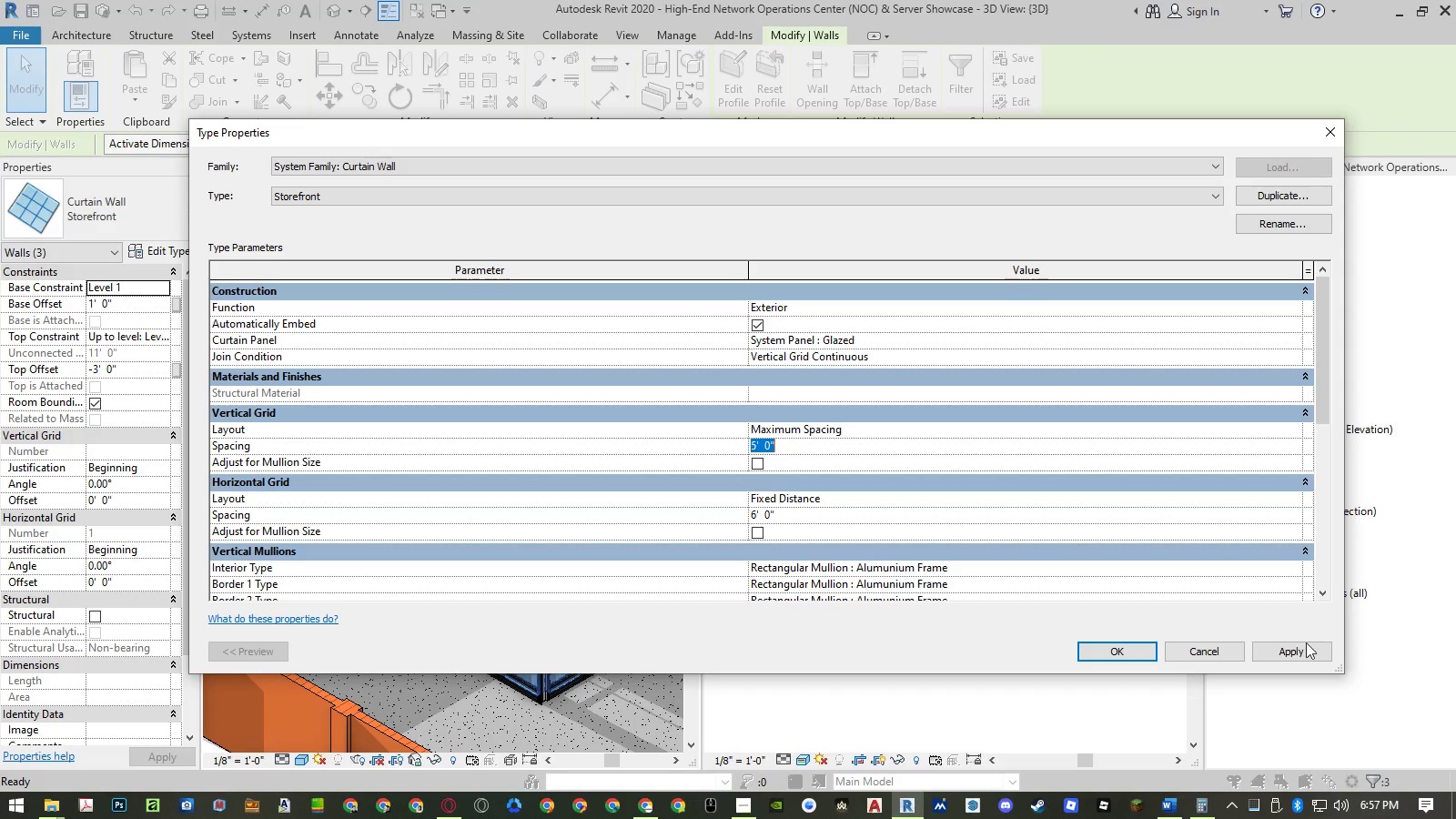 
left_click([1298, 652])
 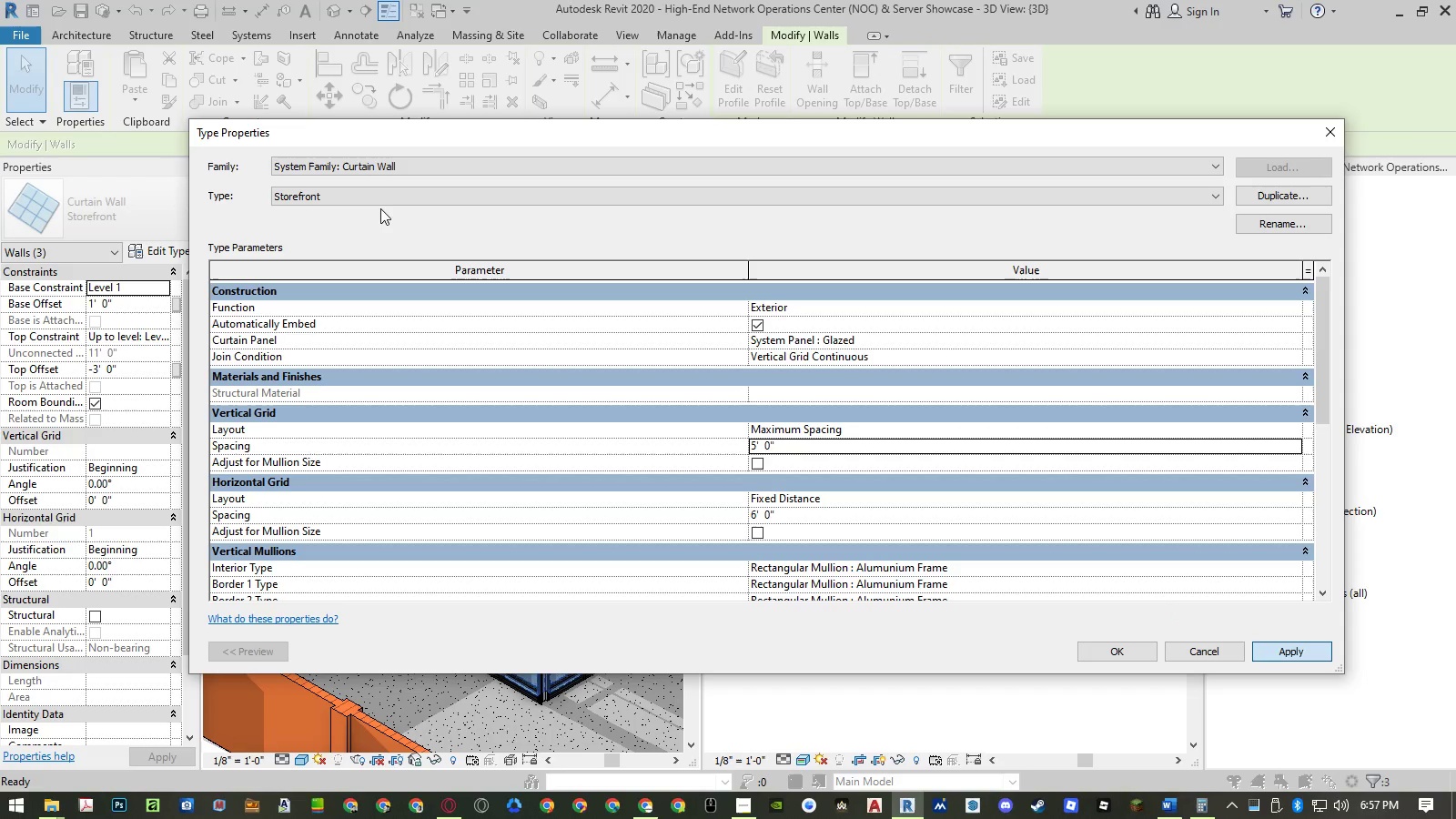 
left_click_drag(start_coordinate=[371, 133], to_coordinate=[601, 126])
 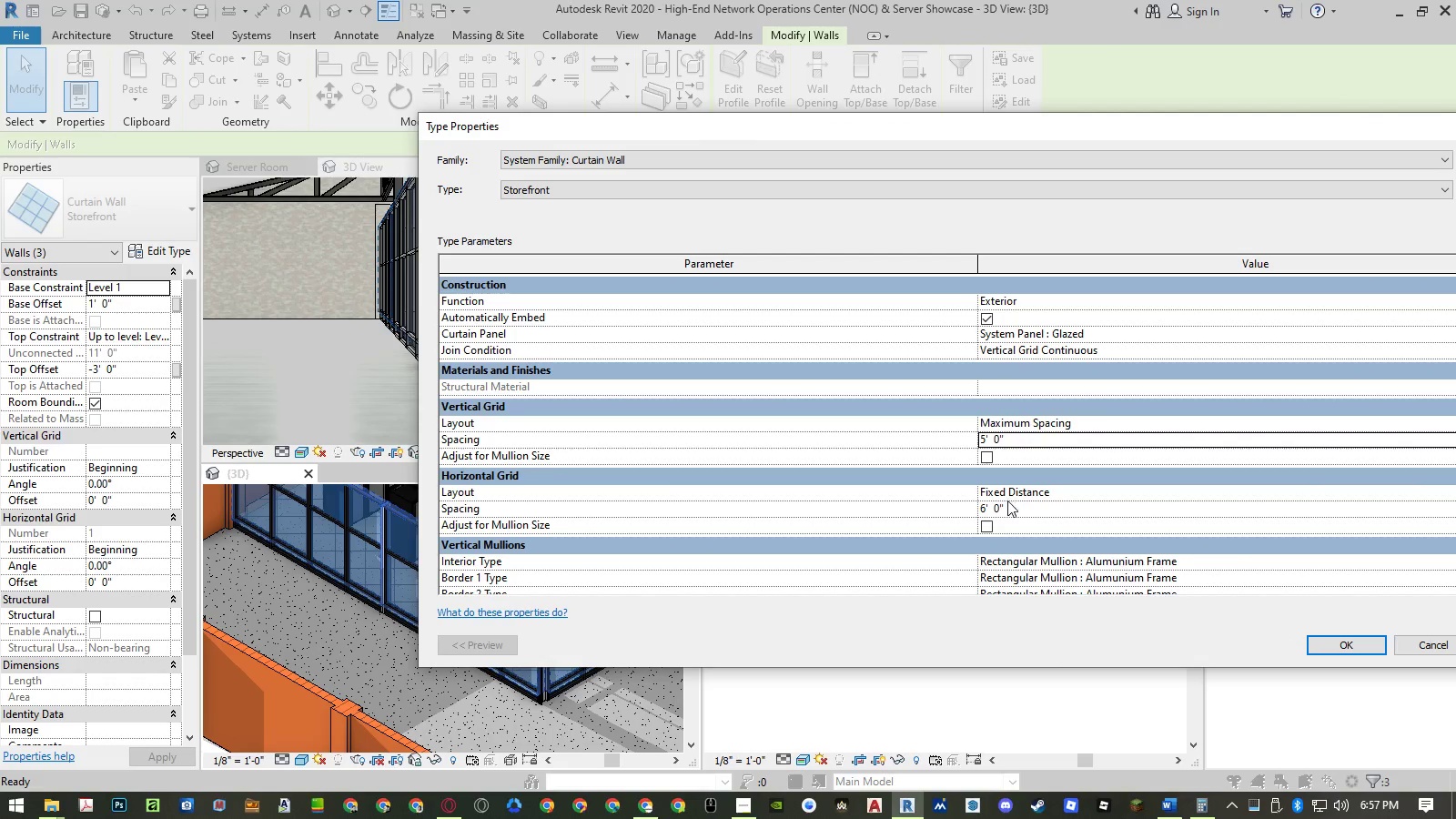 
left_click([1007, 503])
 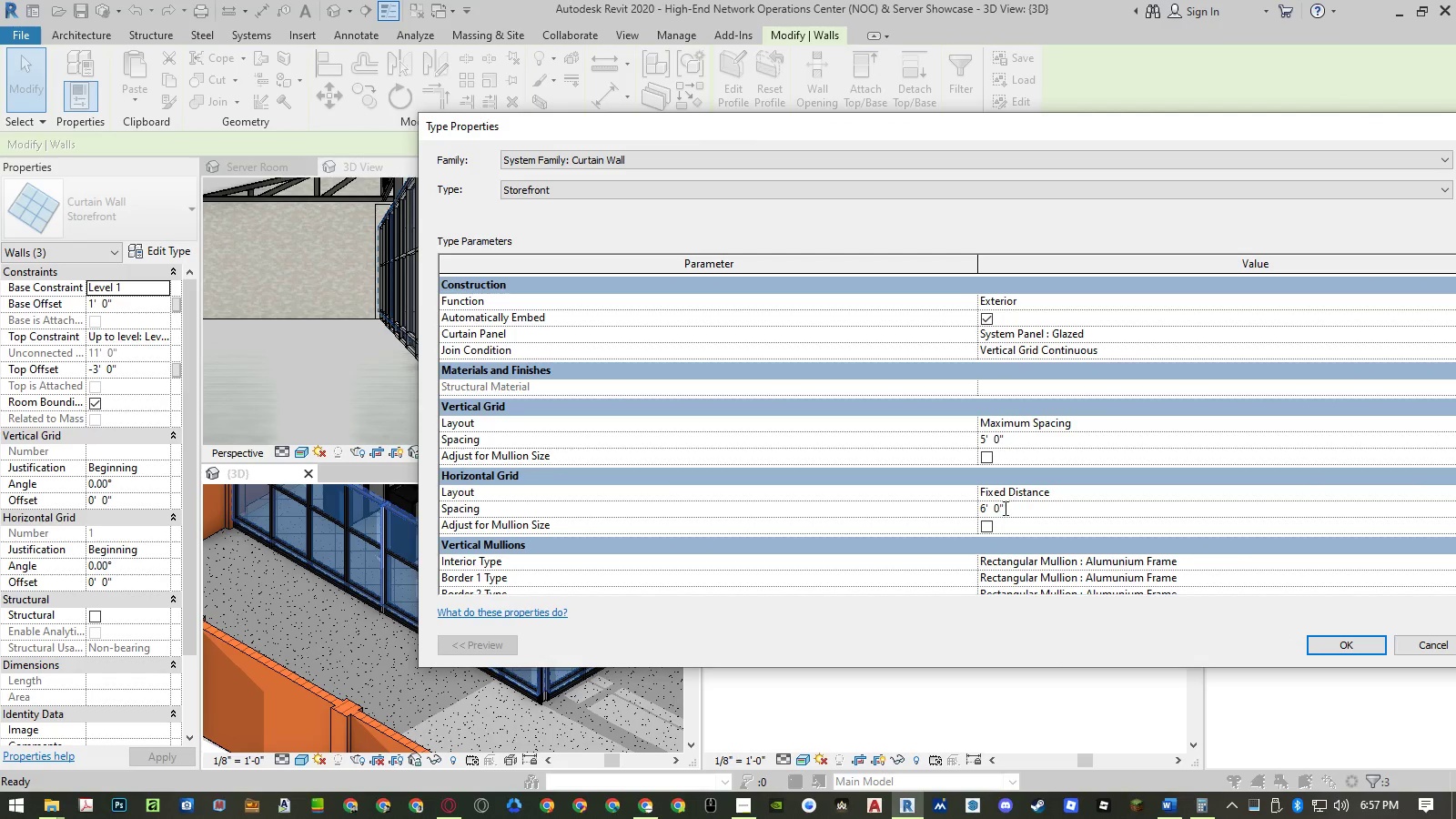 
left_click_drag(start_coordinate=[1016, 508], to_coordinate=[920, 498])
 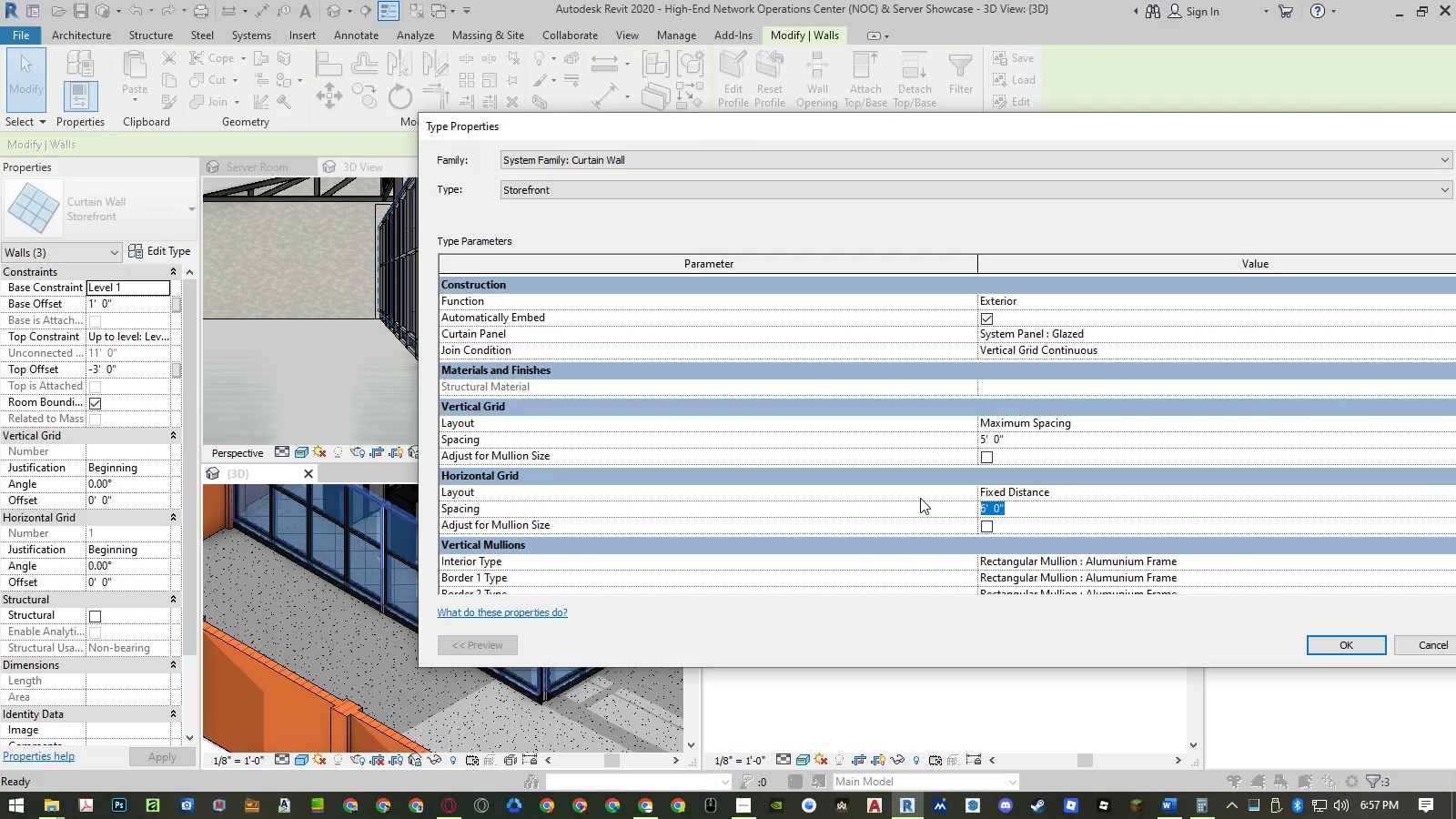 
key(Numpad8)
 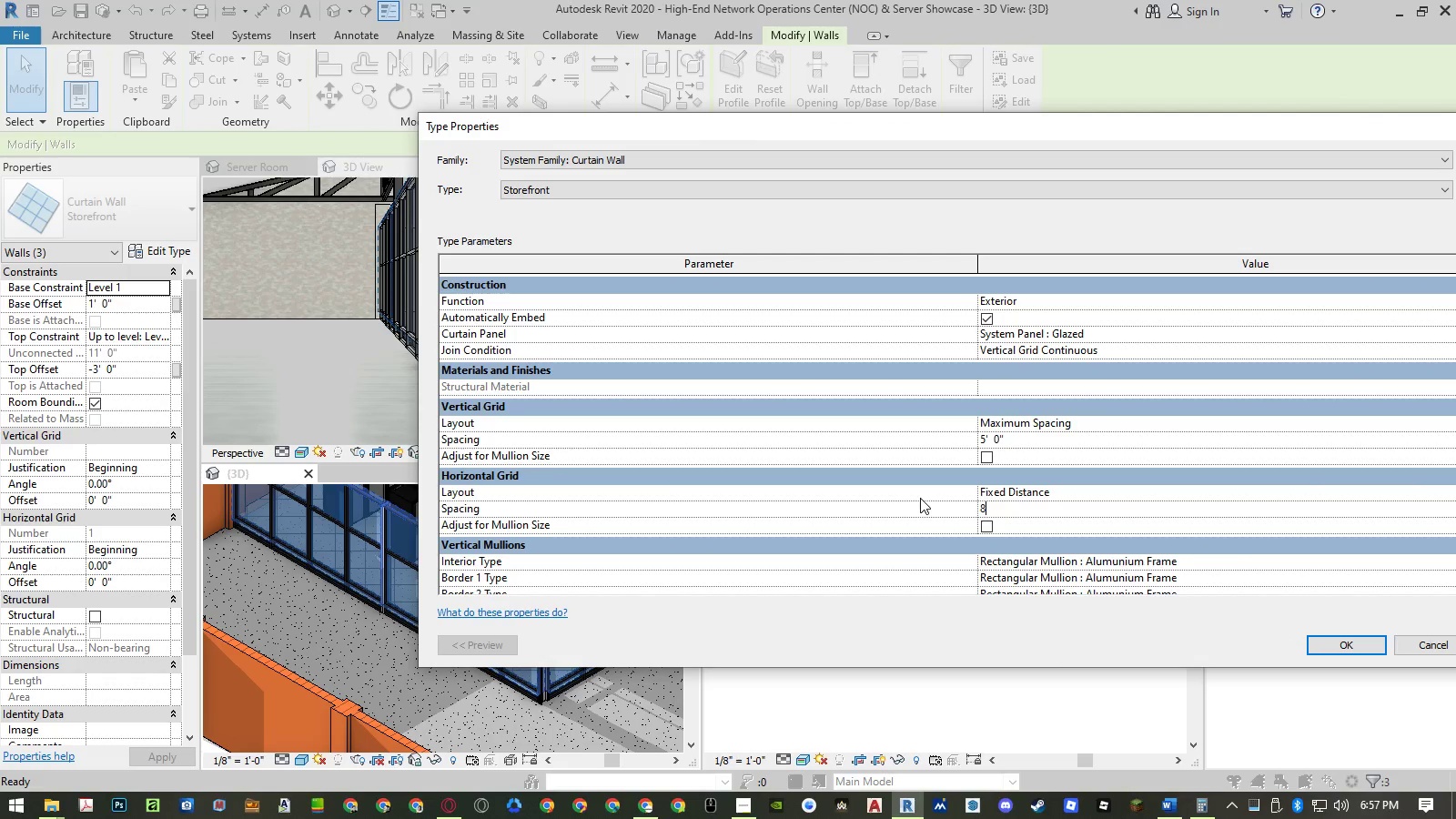 
key(NumpadEnter)
 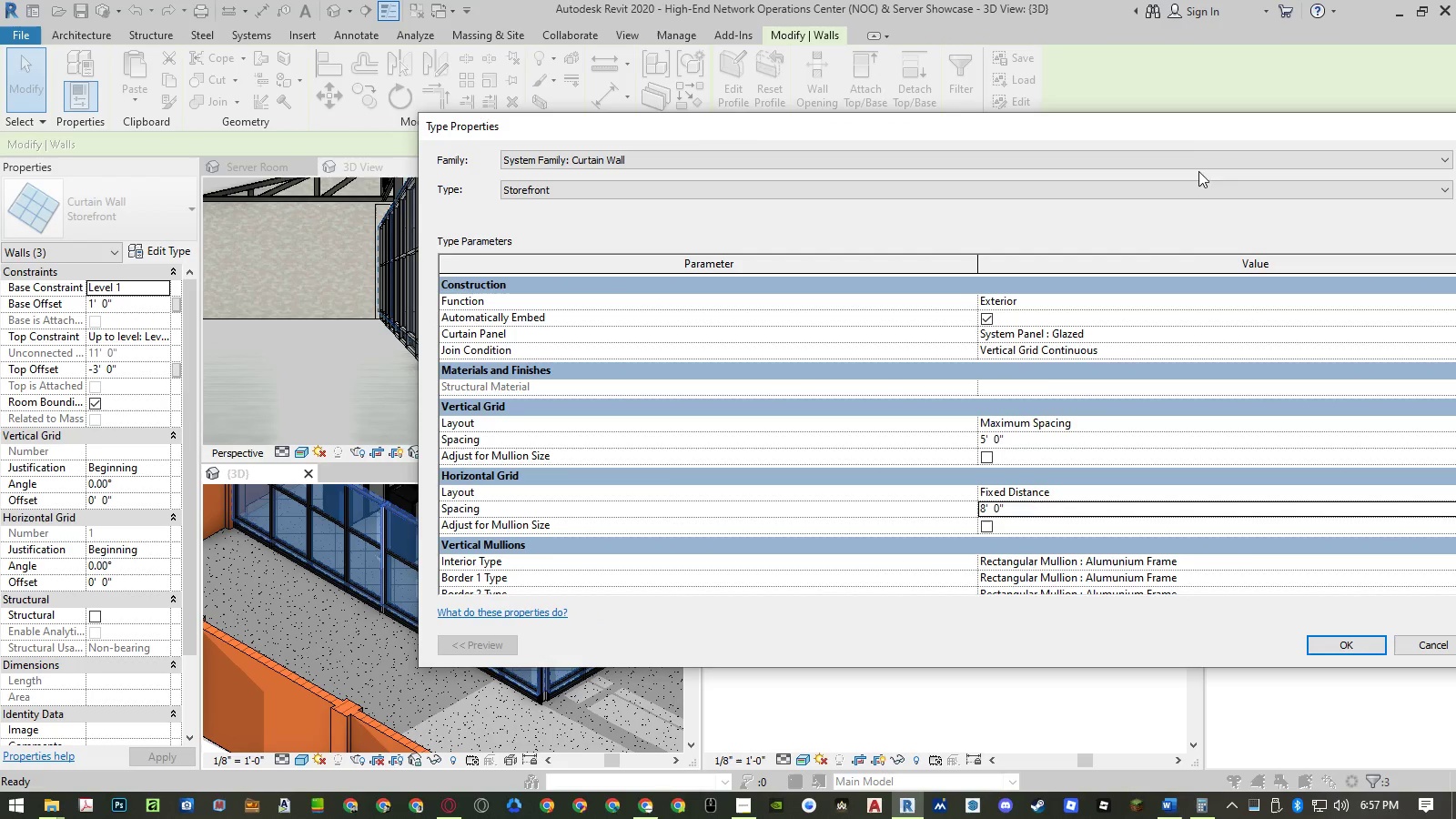 
left_click_drag(start_coordinate=[1177, 133], to_coordinate=[985, 134])
 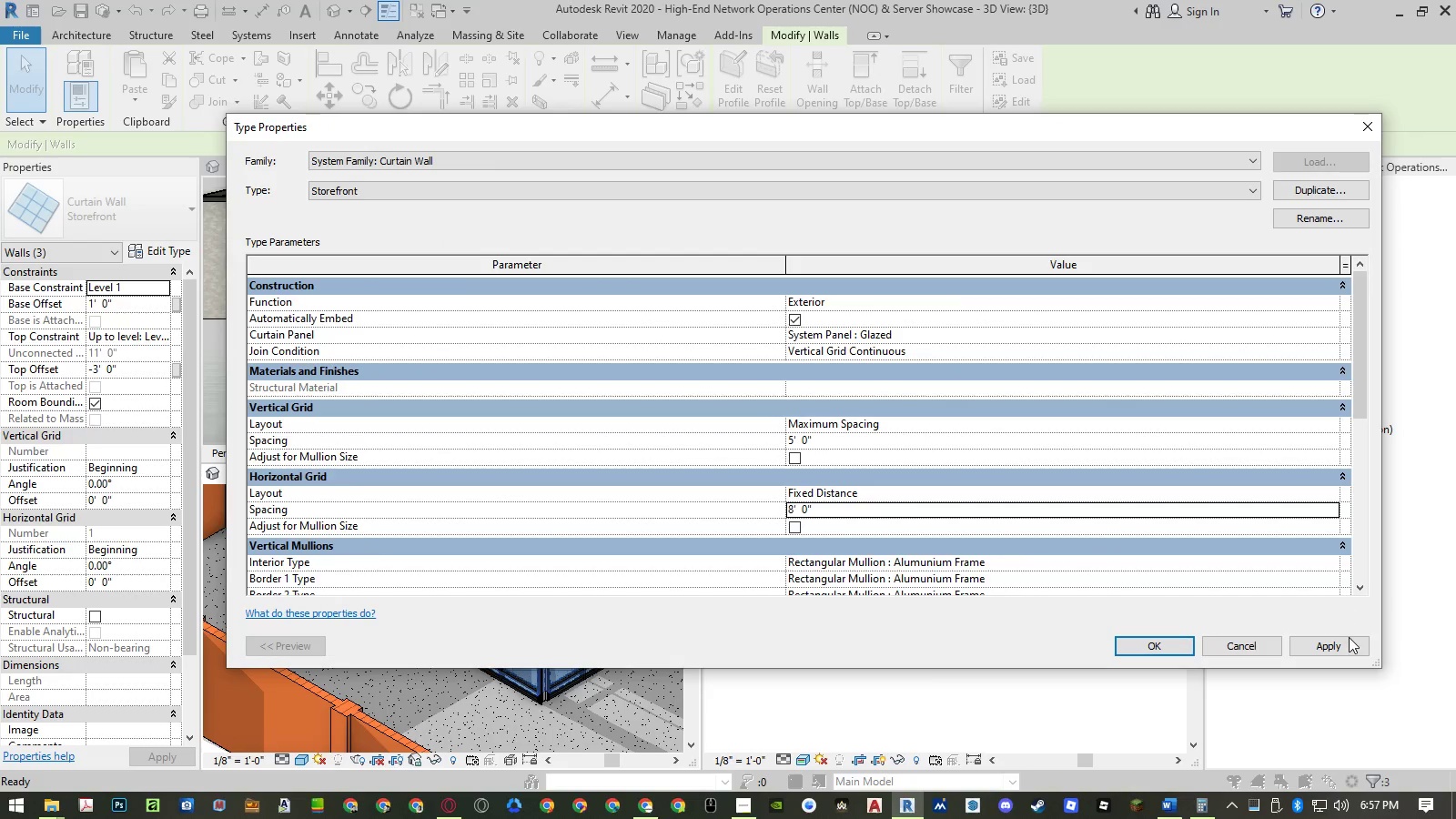 
left_click([1349, 637])
 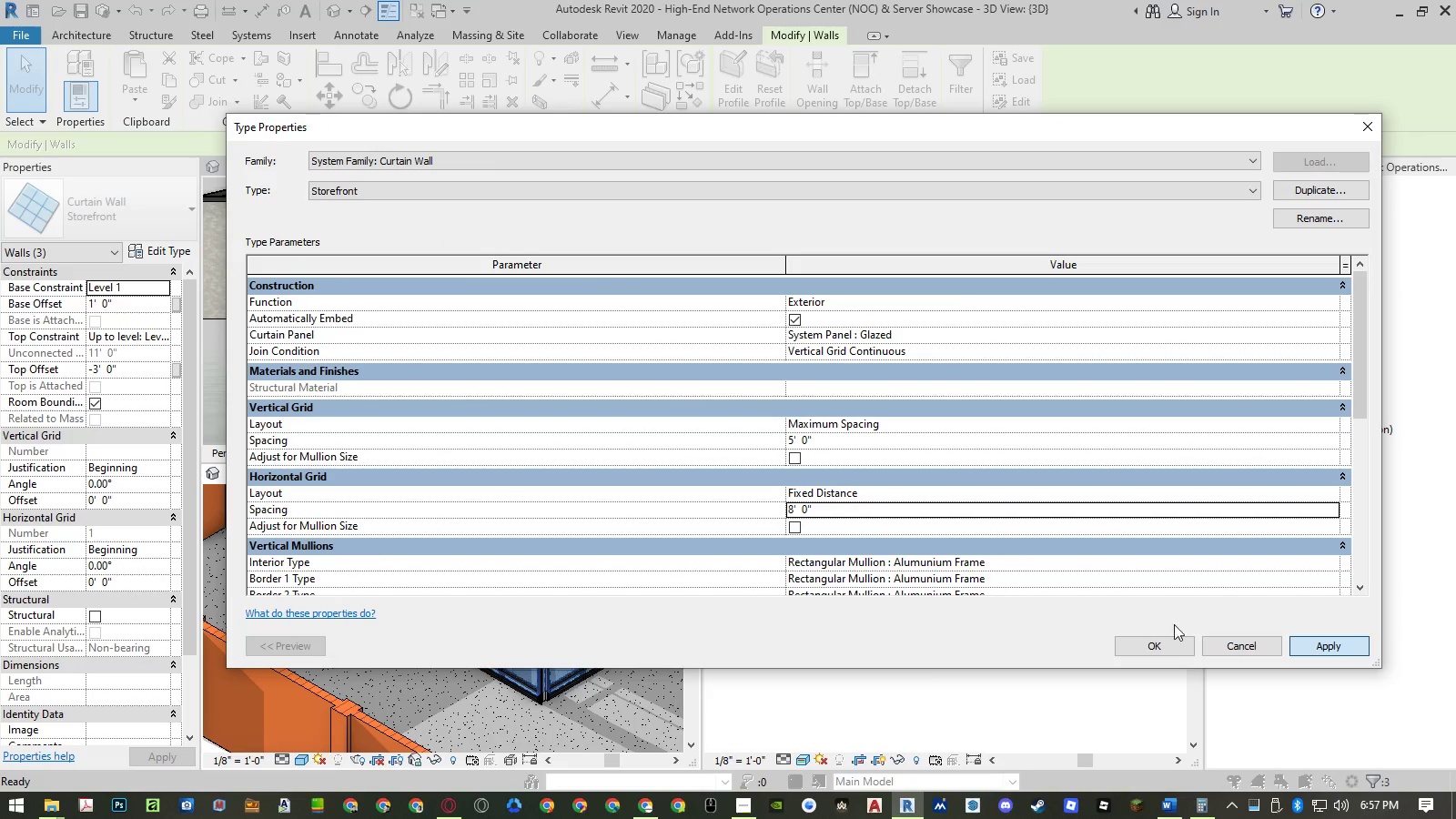 
left_click([1168, 646])
 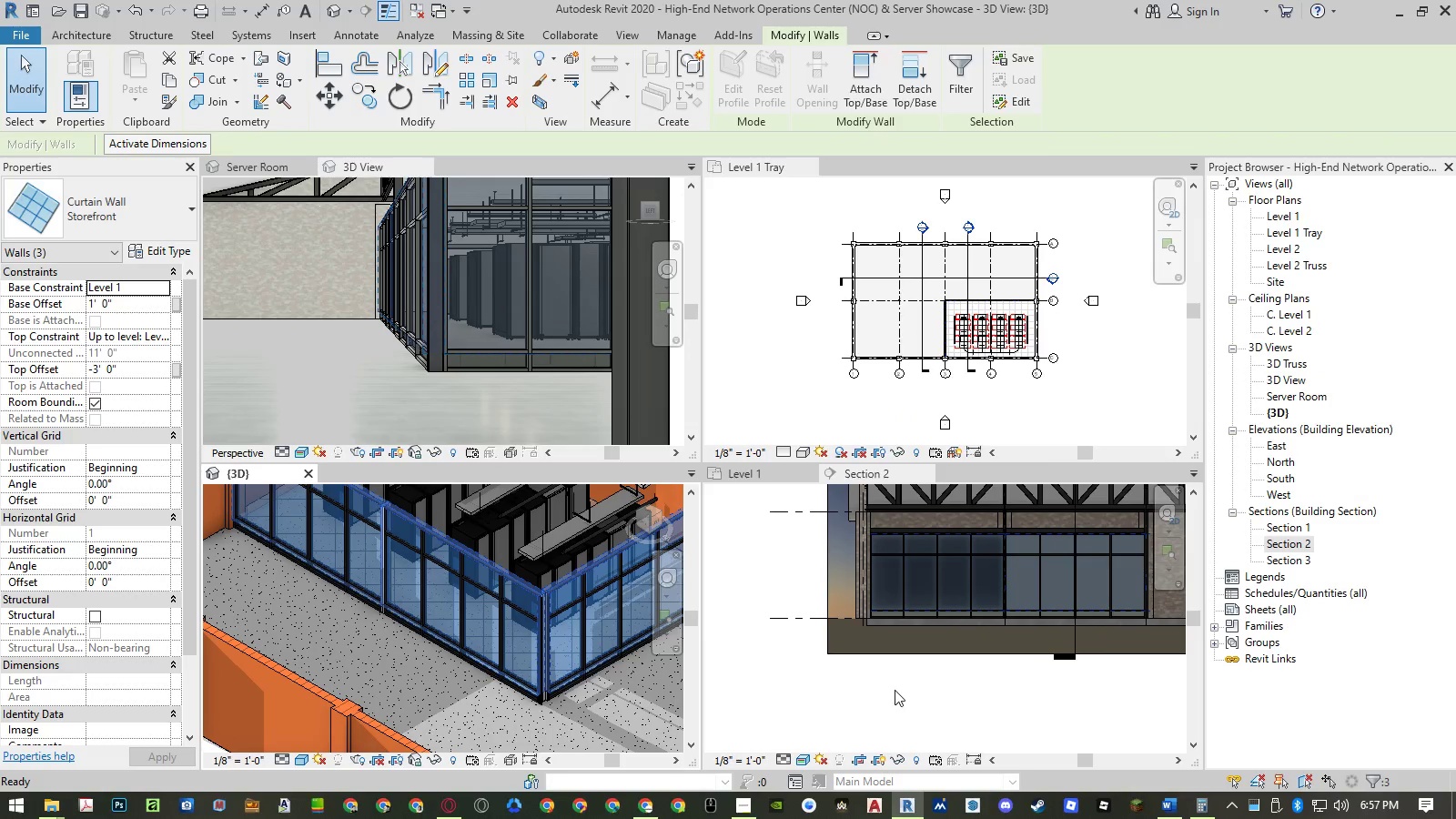 
left_click([895, 690])
 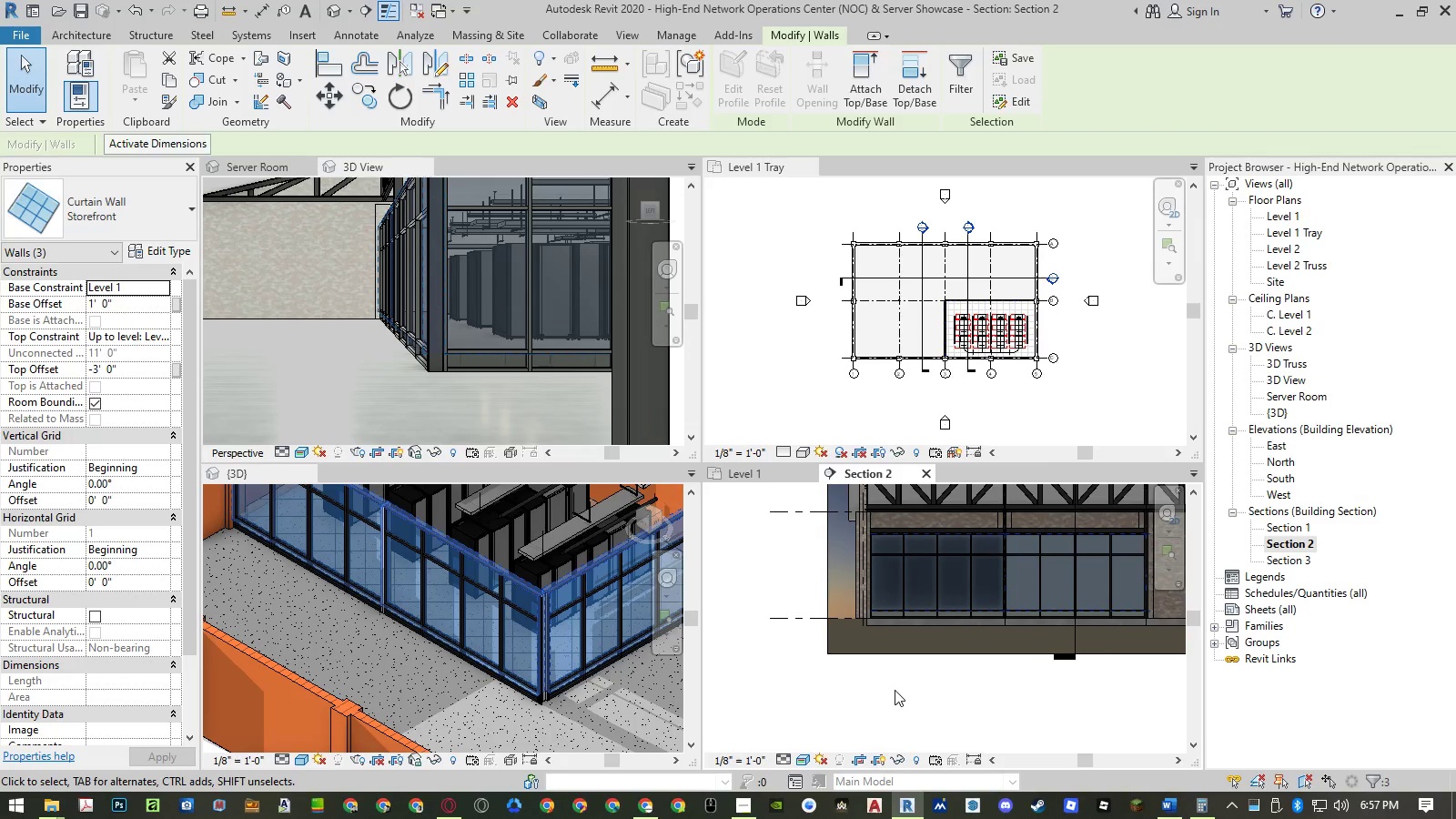 
left_click([895, 690])
 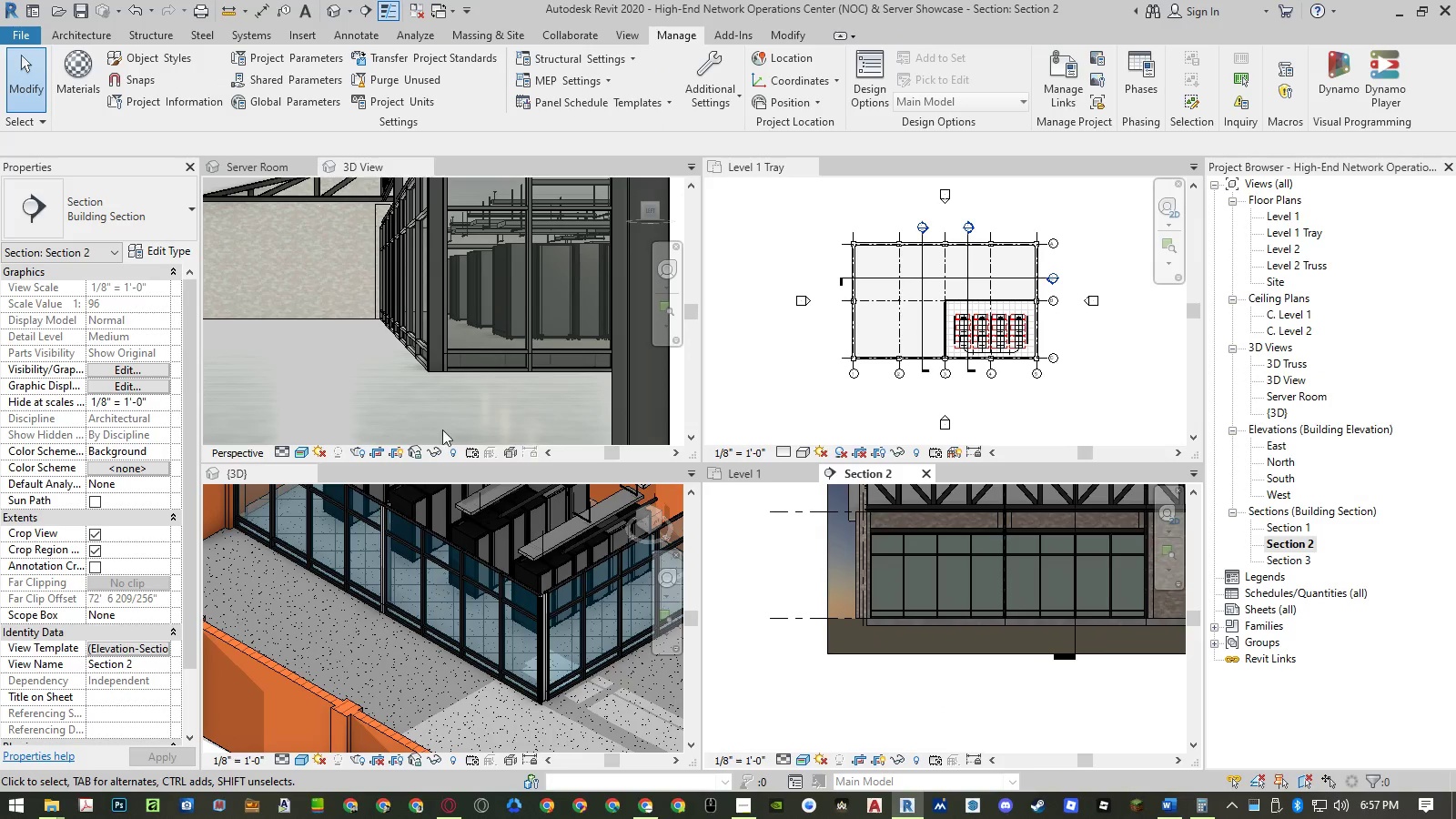 
scroll: coordinate [567, 364], scroll_direction: down, amount: 3.0
 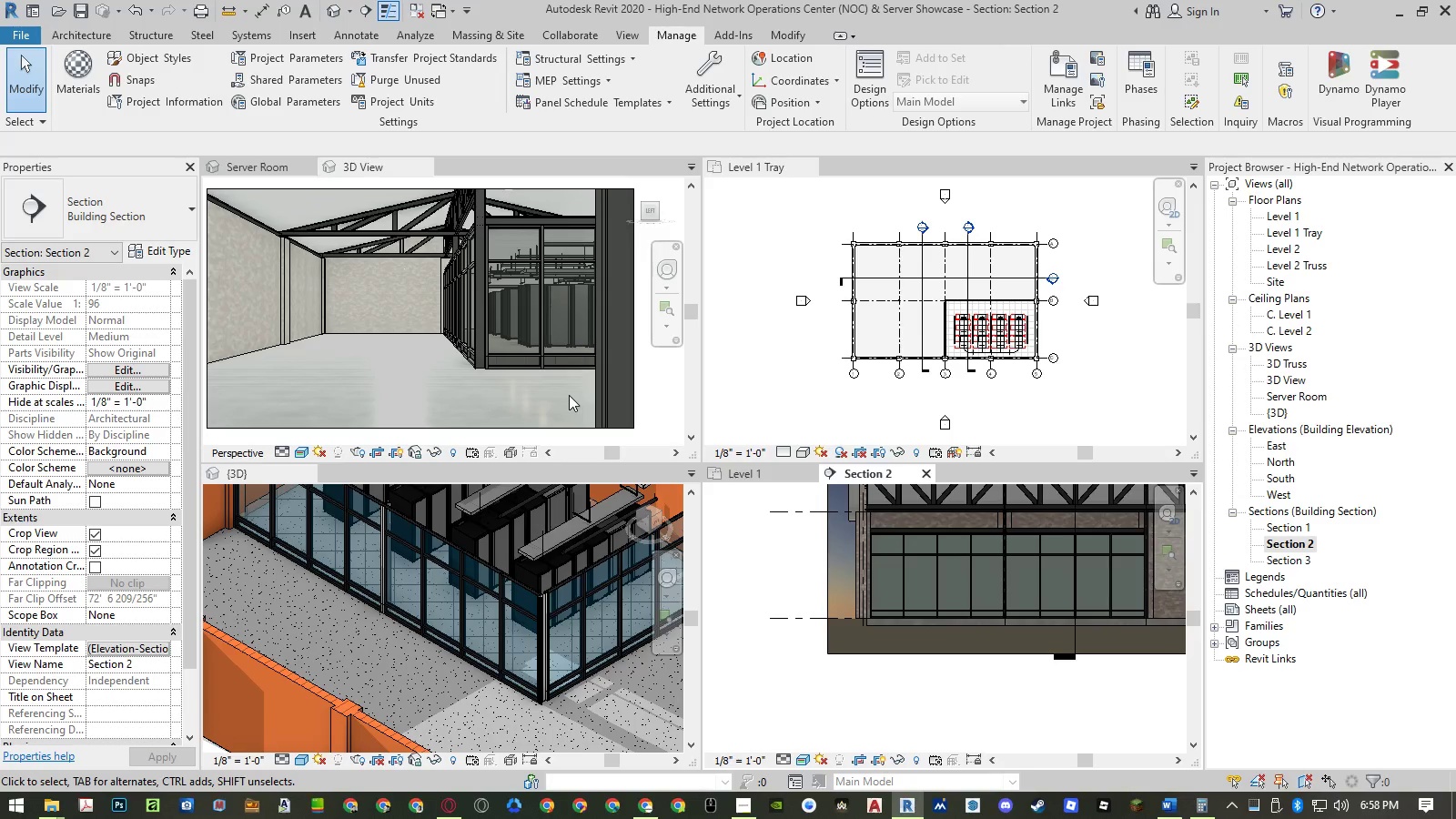 
wait(5.9)
 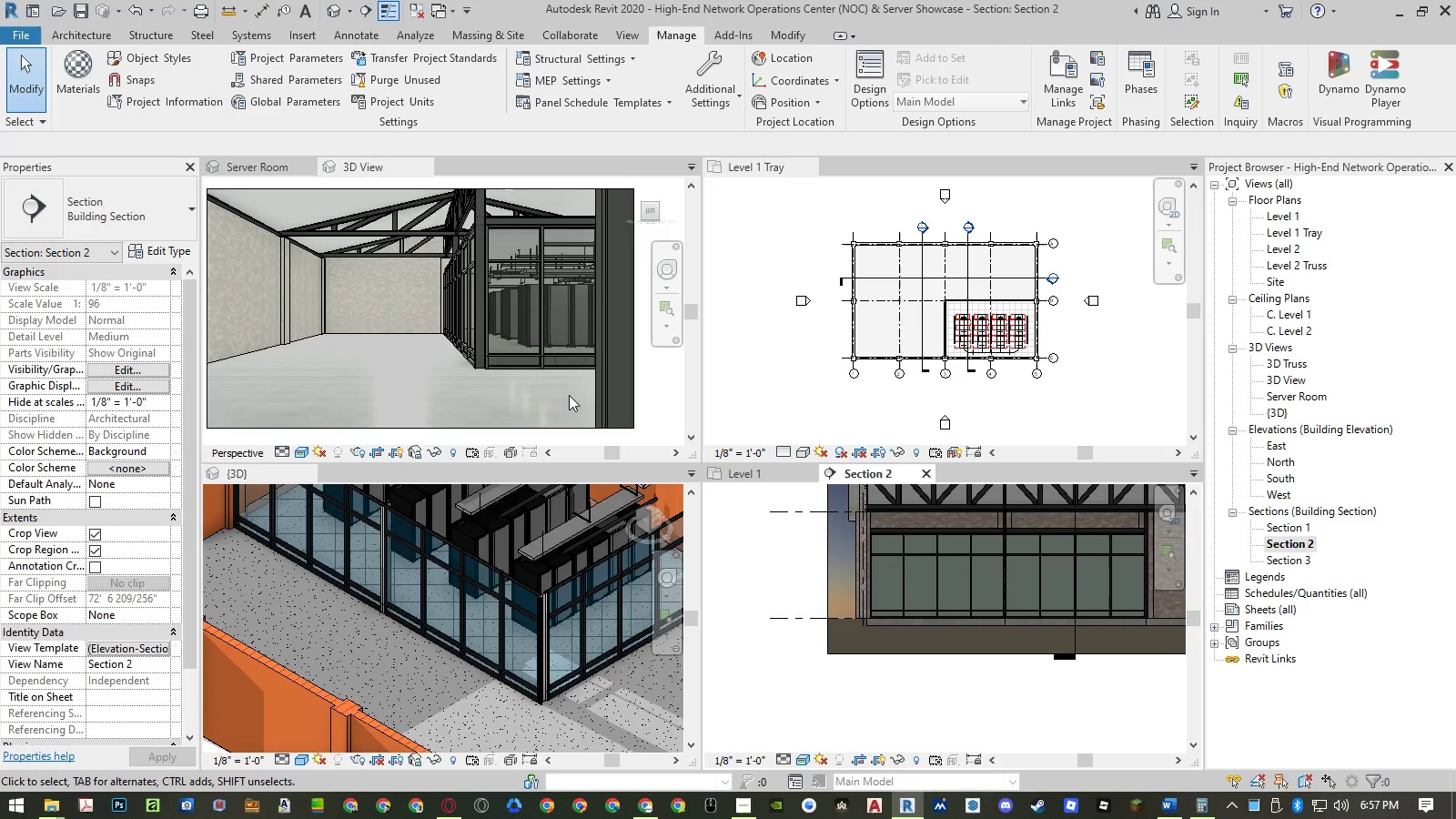 
key(Control+Z)
 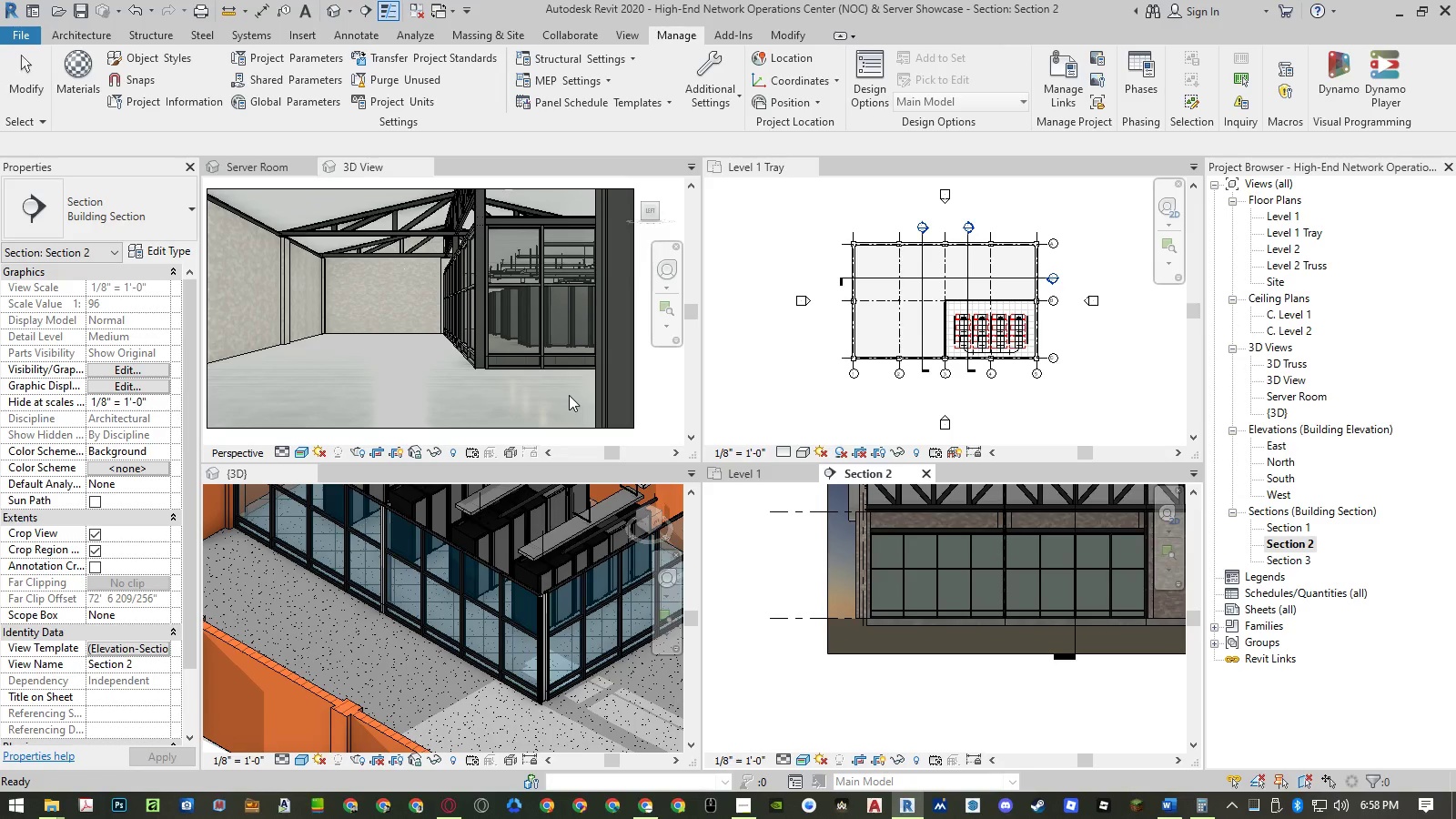 
key(Control+Z)
 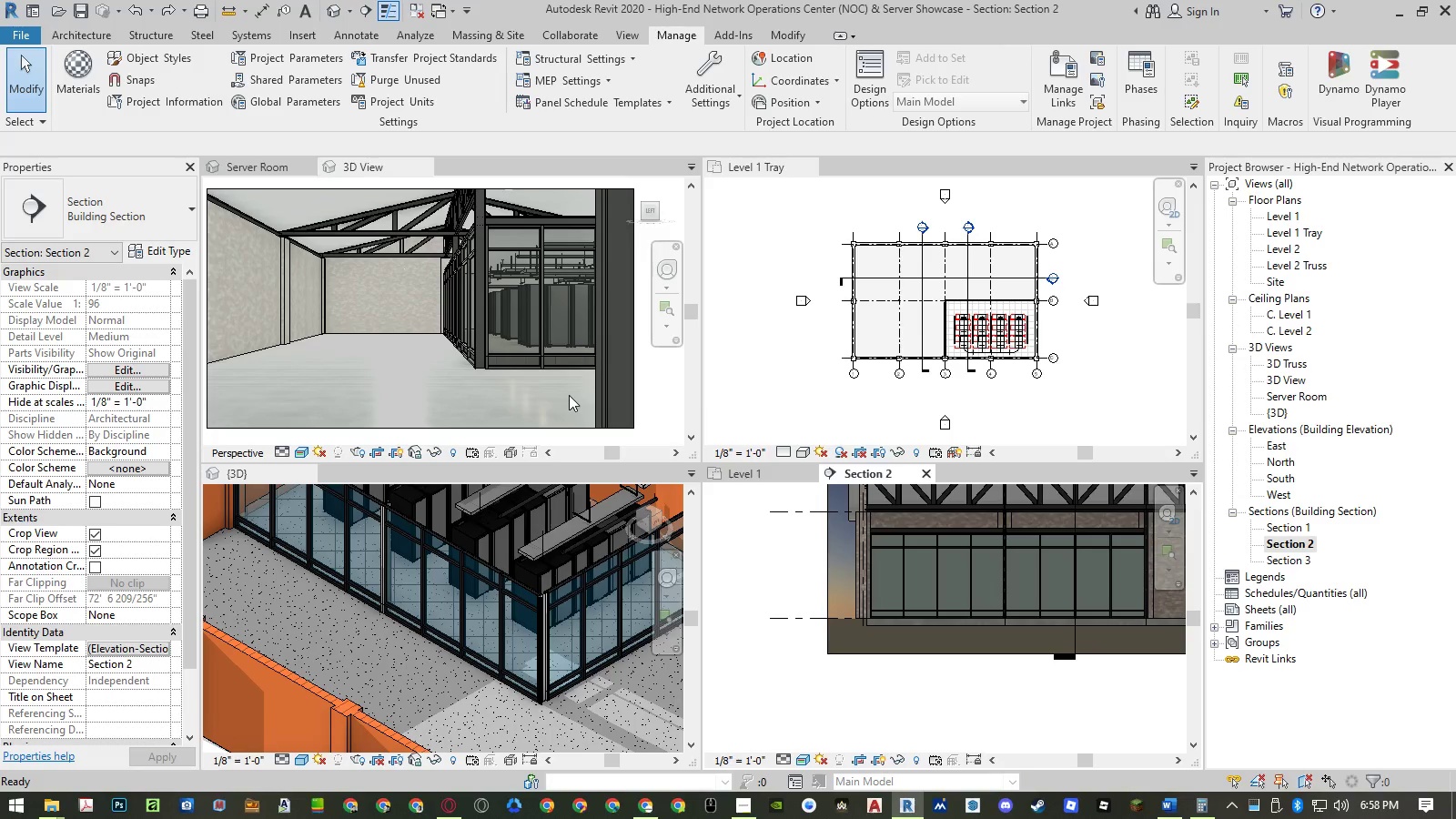 
key(Control+Y)
 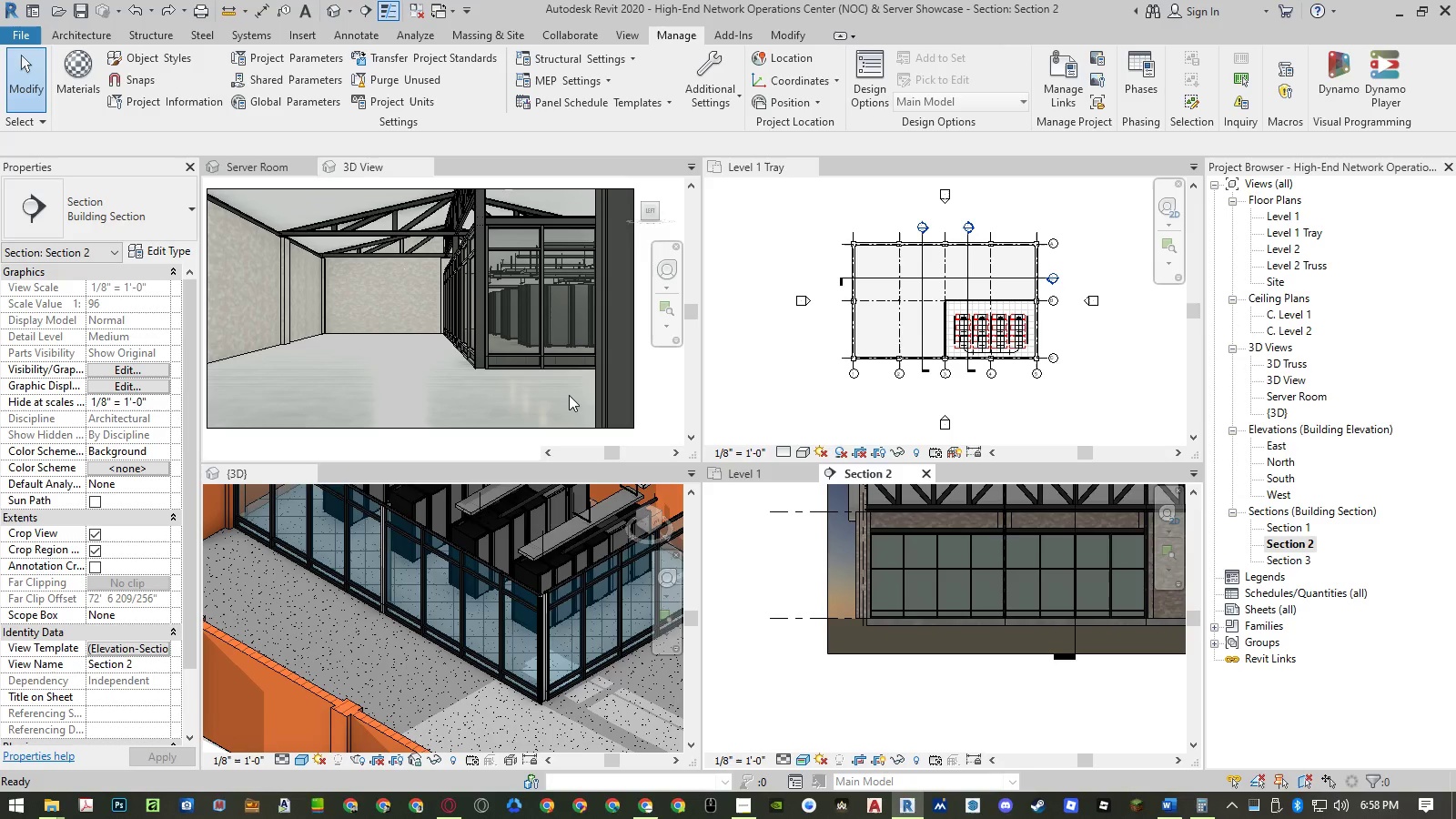 
key(Control+Y)
 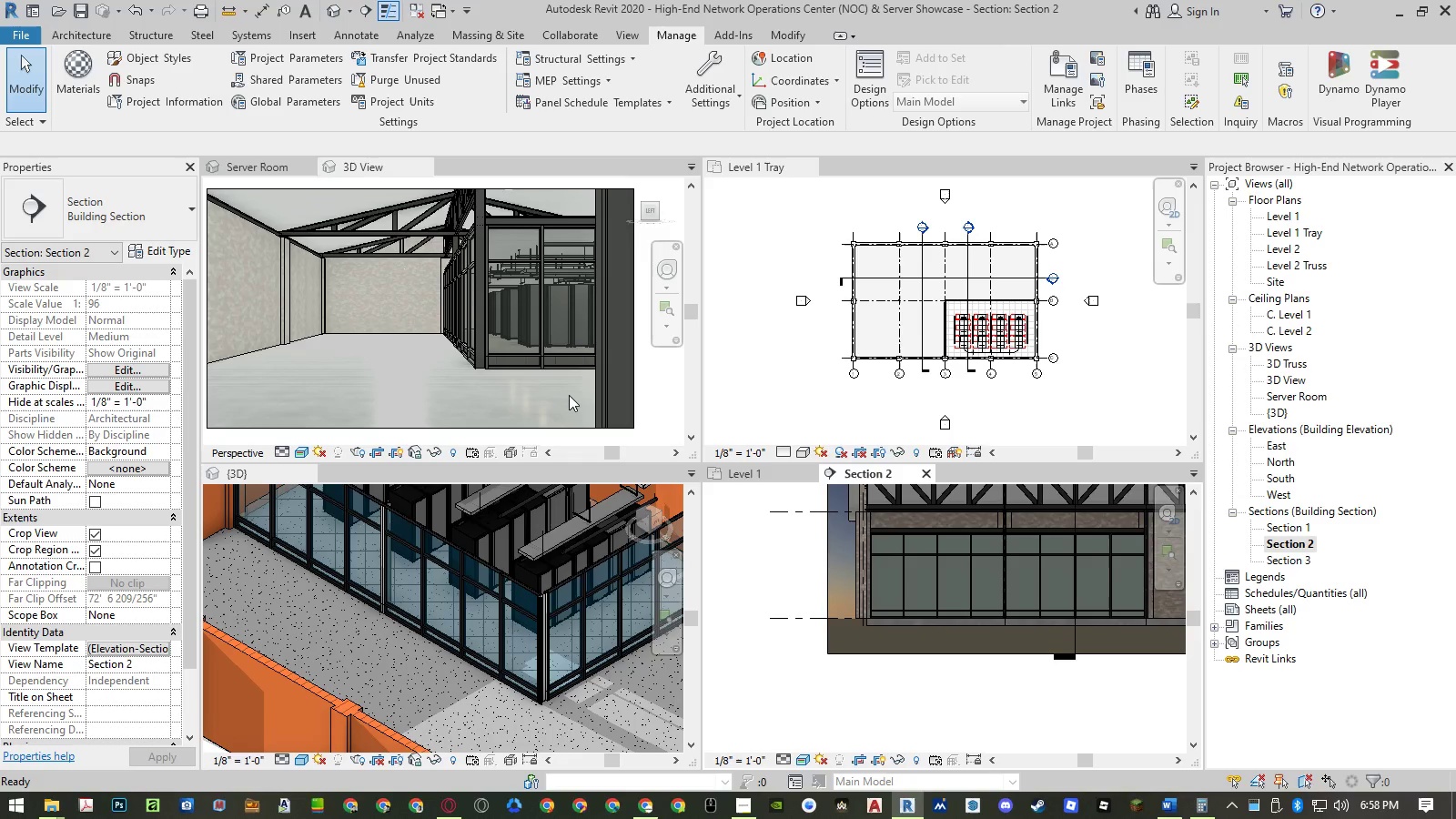 
wait(8.02)
 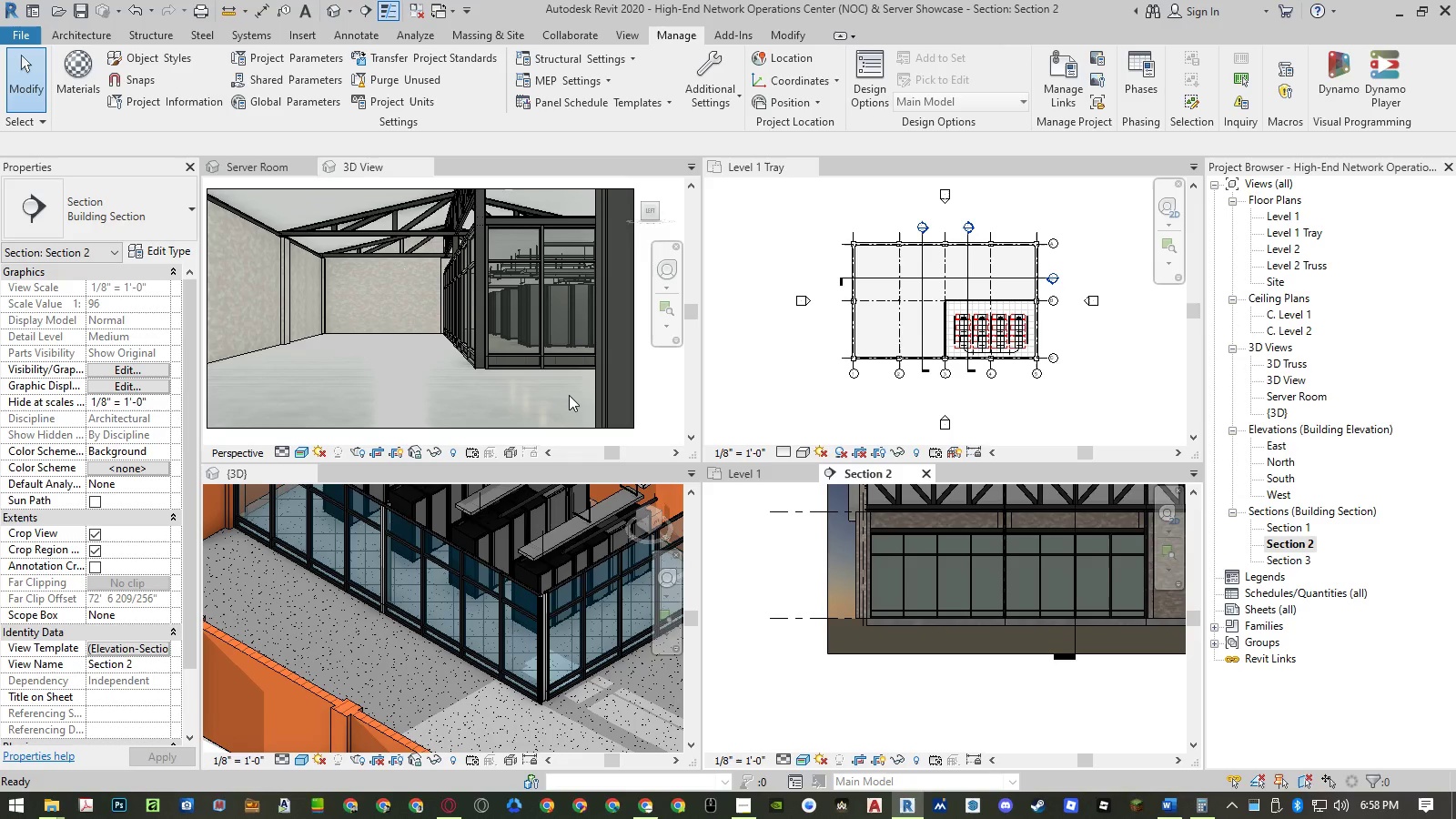 
scroll: coordinate [470, 577], scroll_direction: down, amount: 8.0
 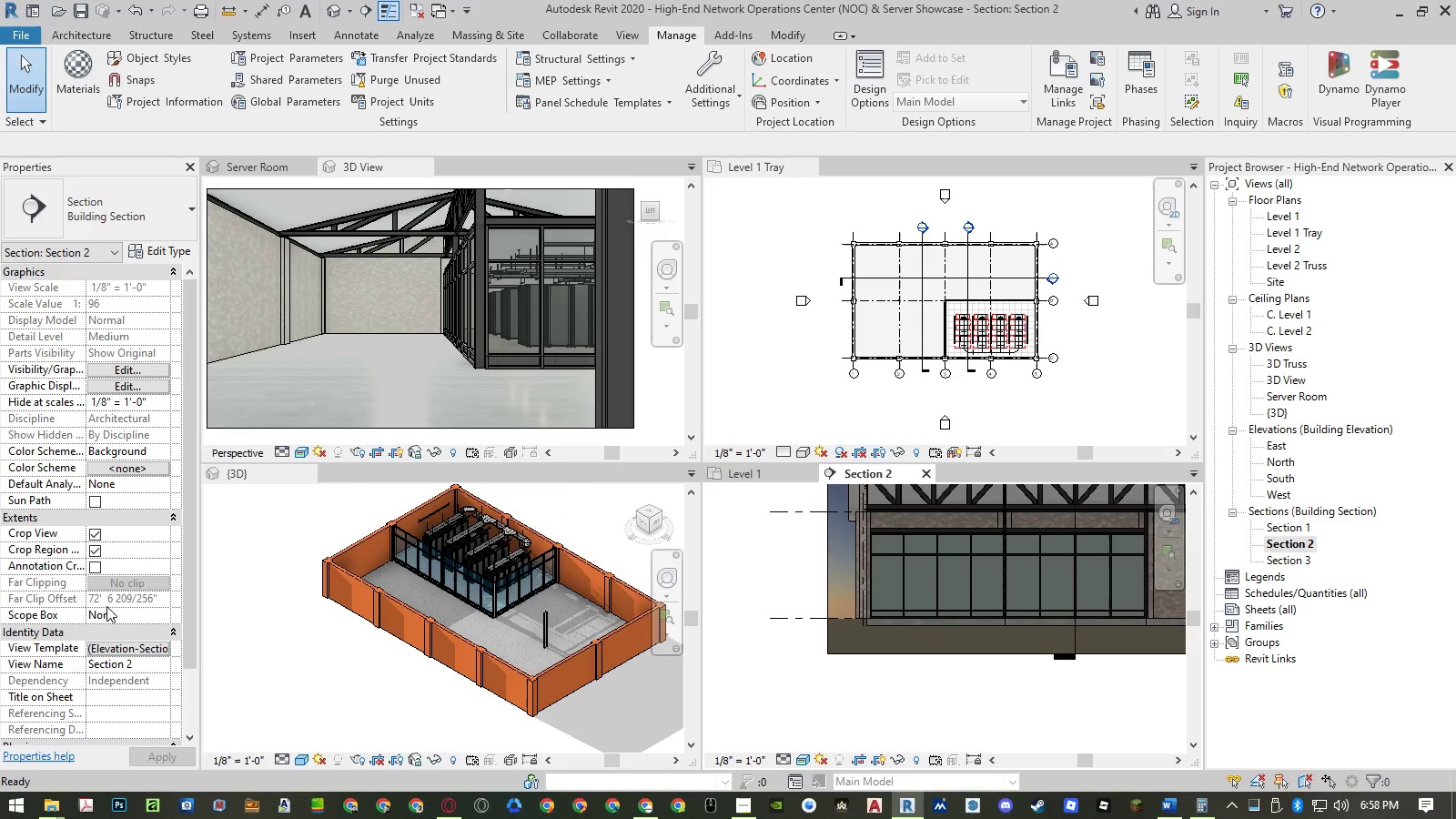 
left_click([278, 641])
 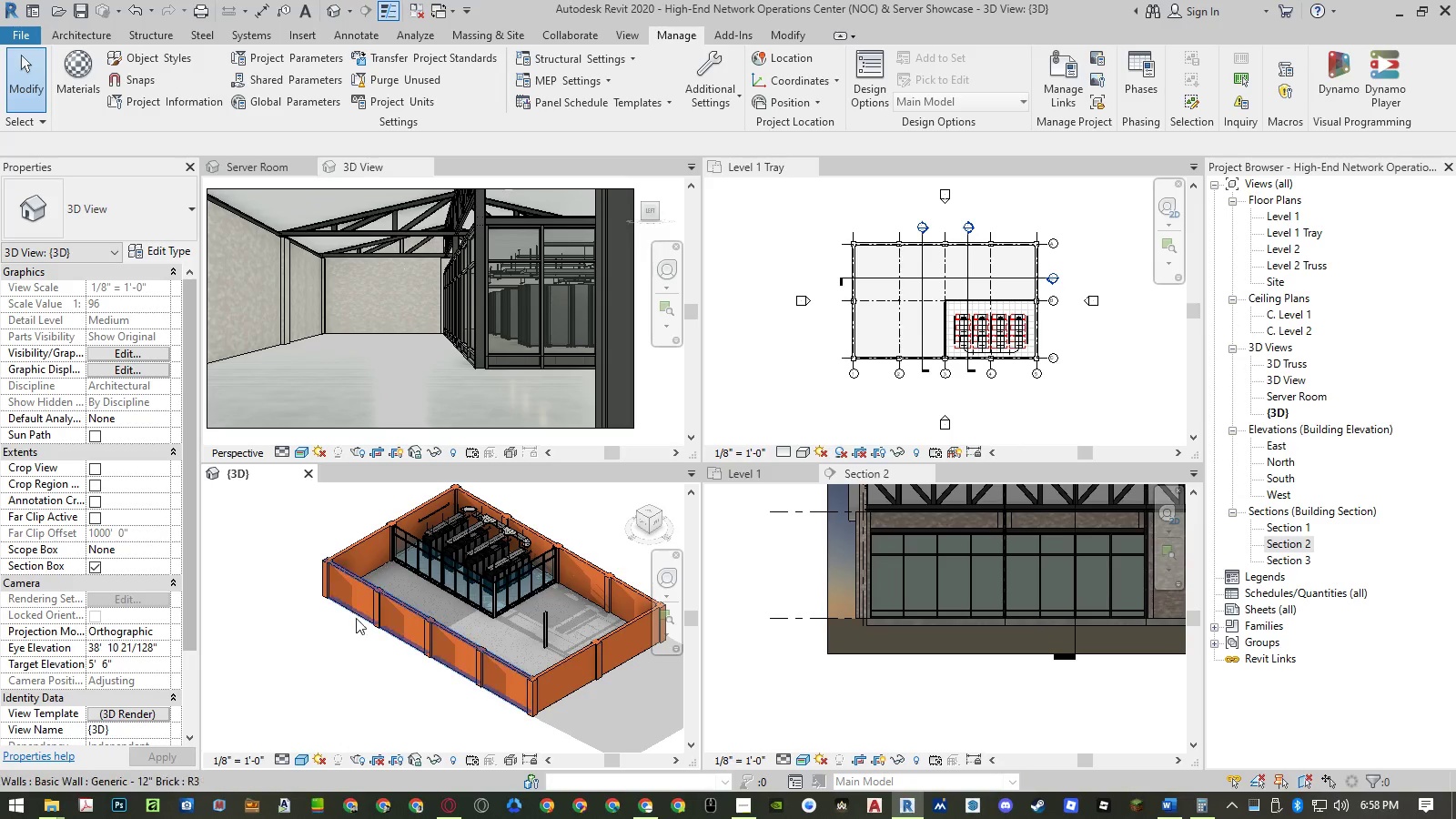 
wait(5.7)
 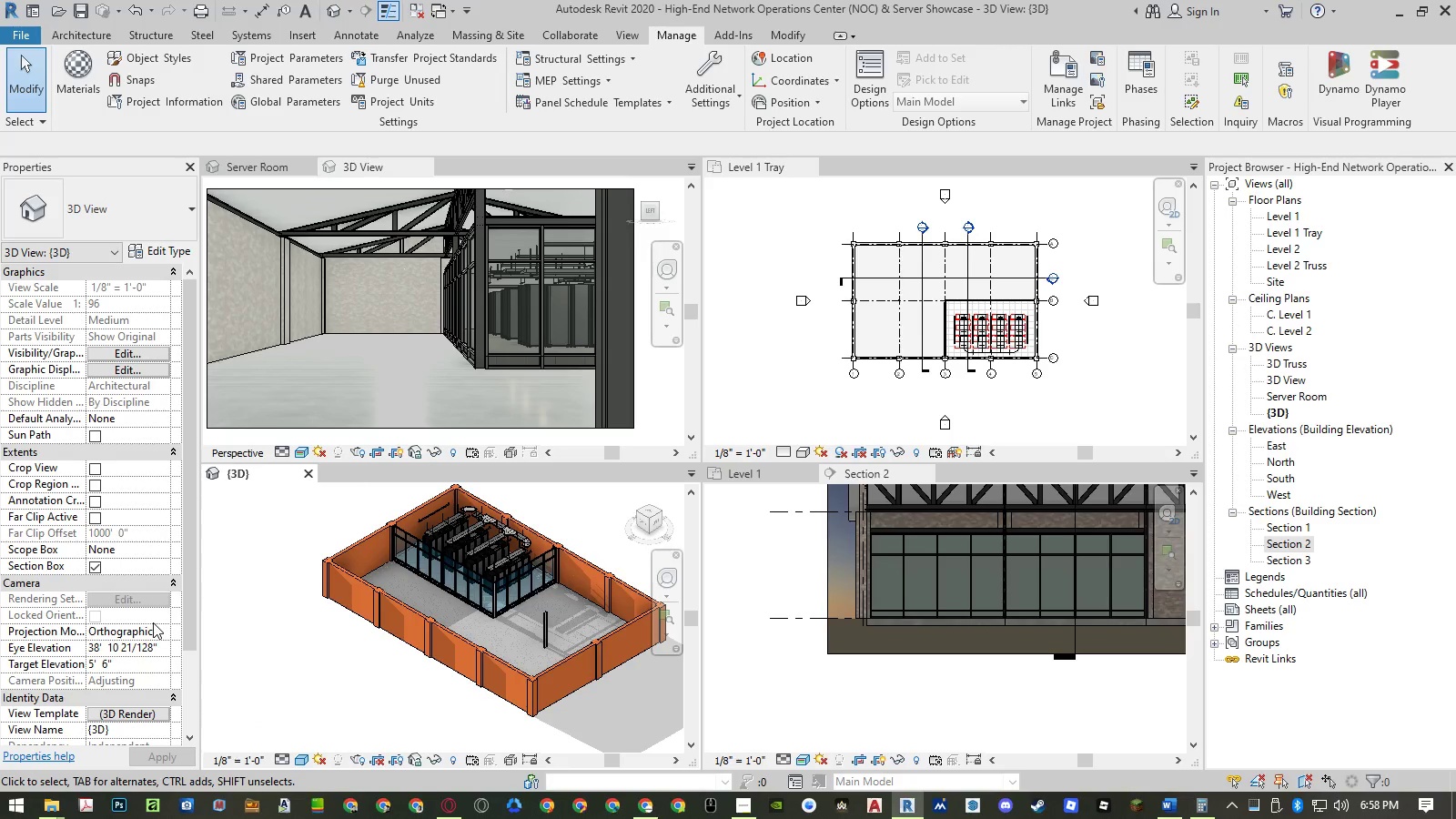 
left_click([450, 757])
 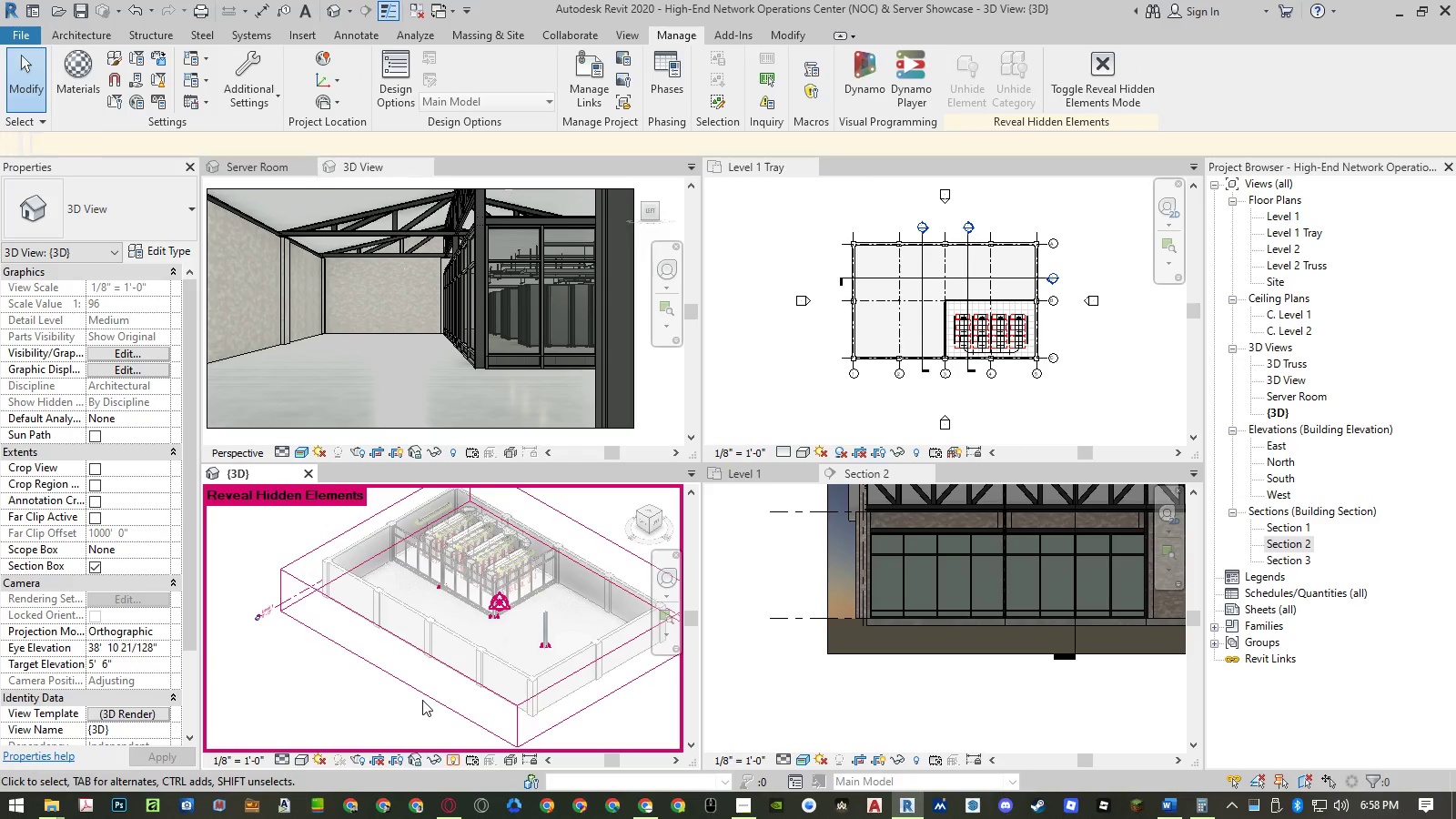 
left_click([401, 680])
 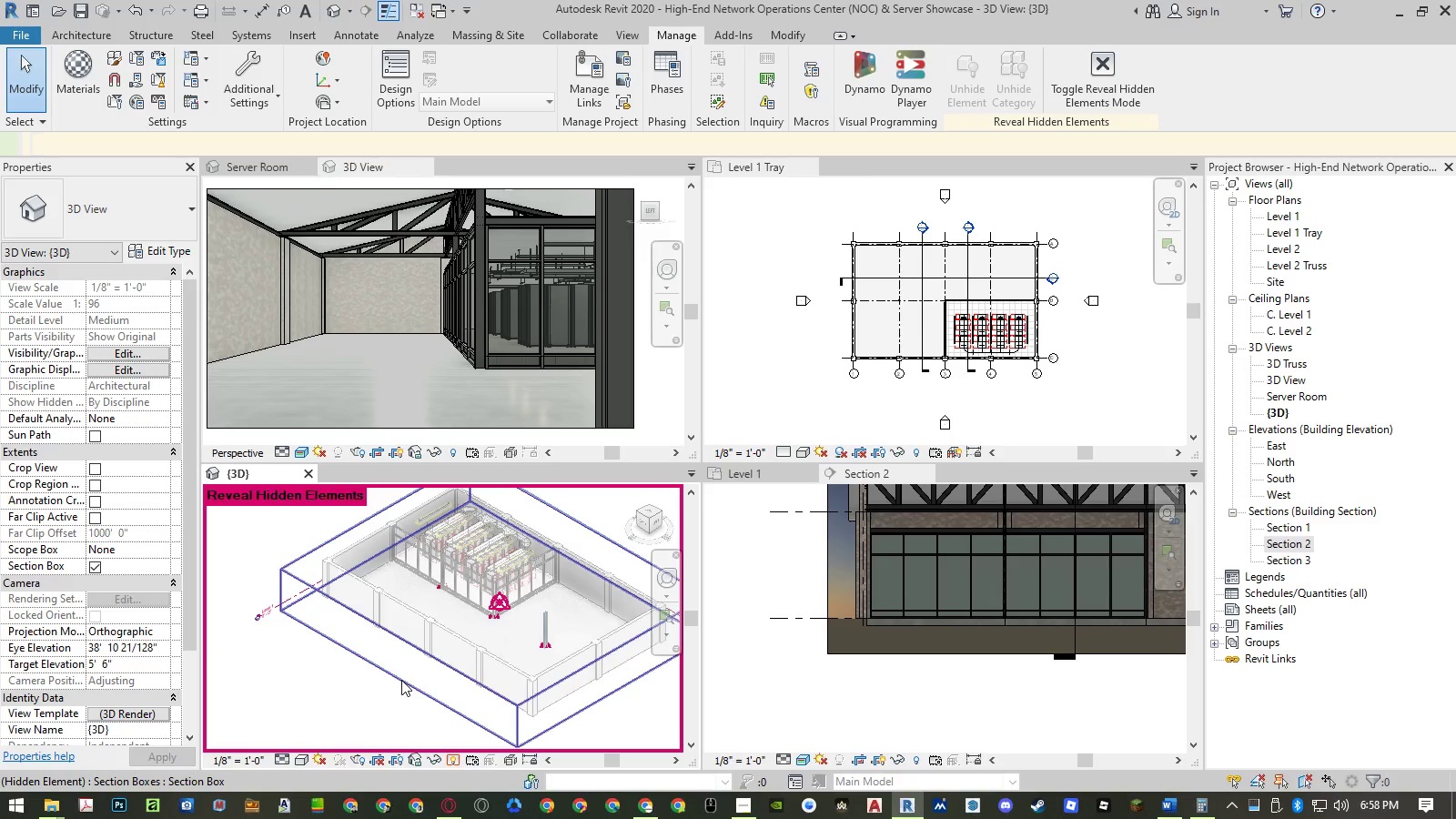 
right_click([401, 680])
 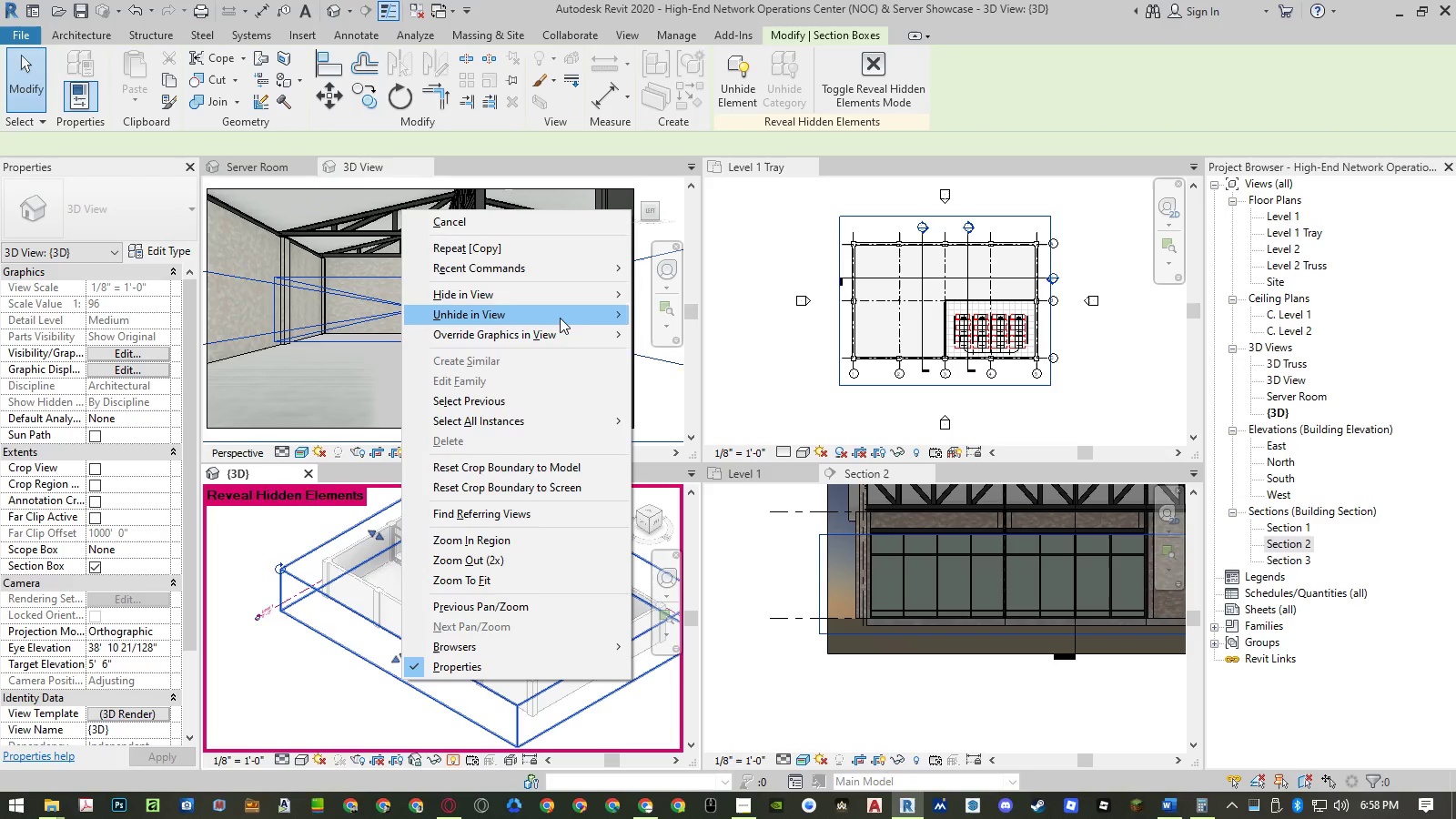 
double_click([629, 314])
 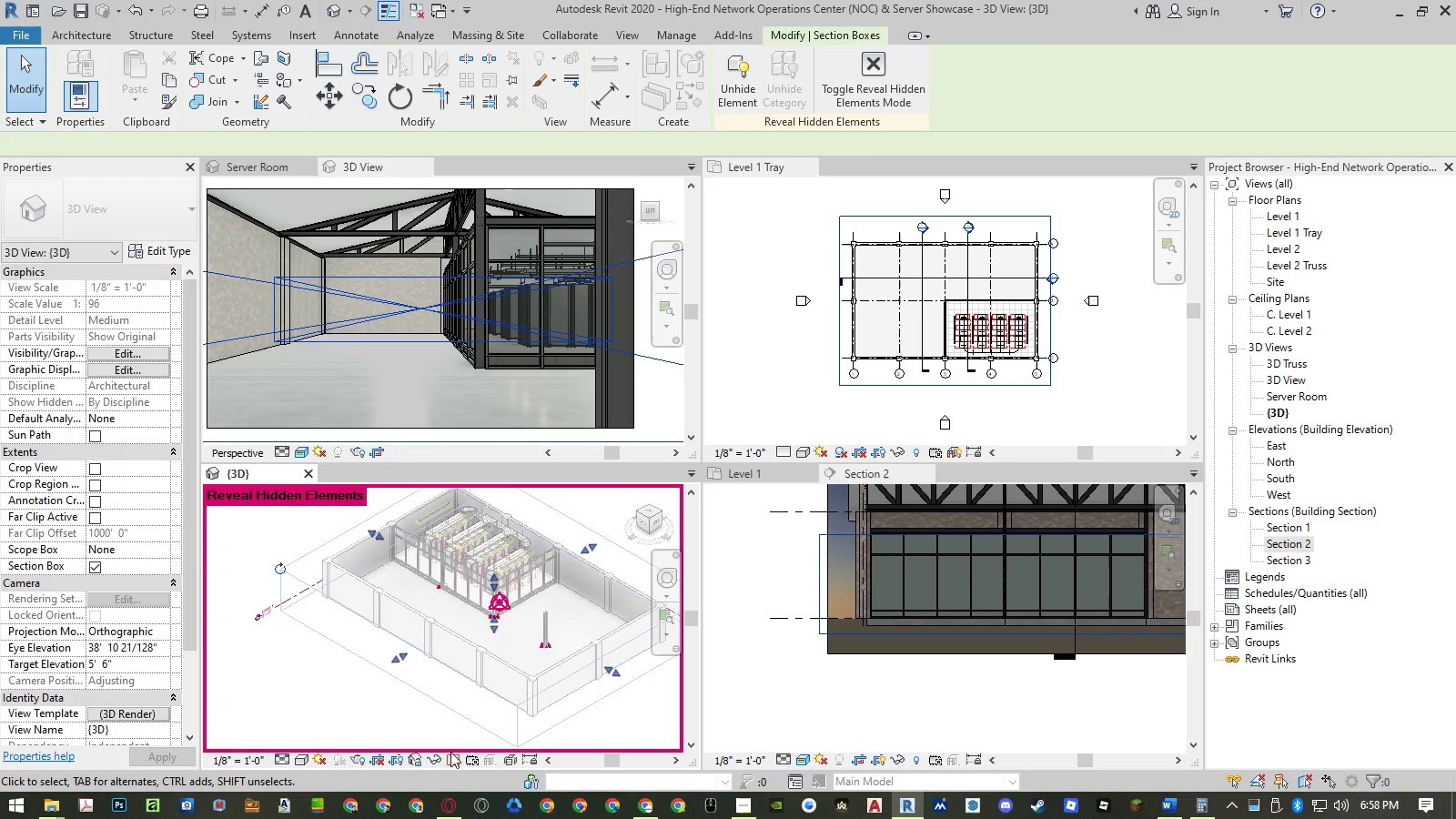 
left_click([450, 757])
 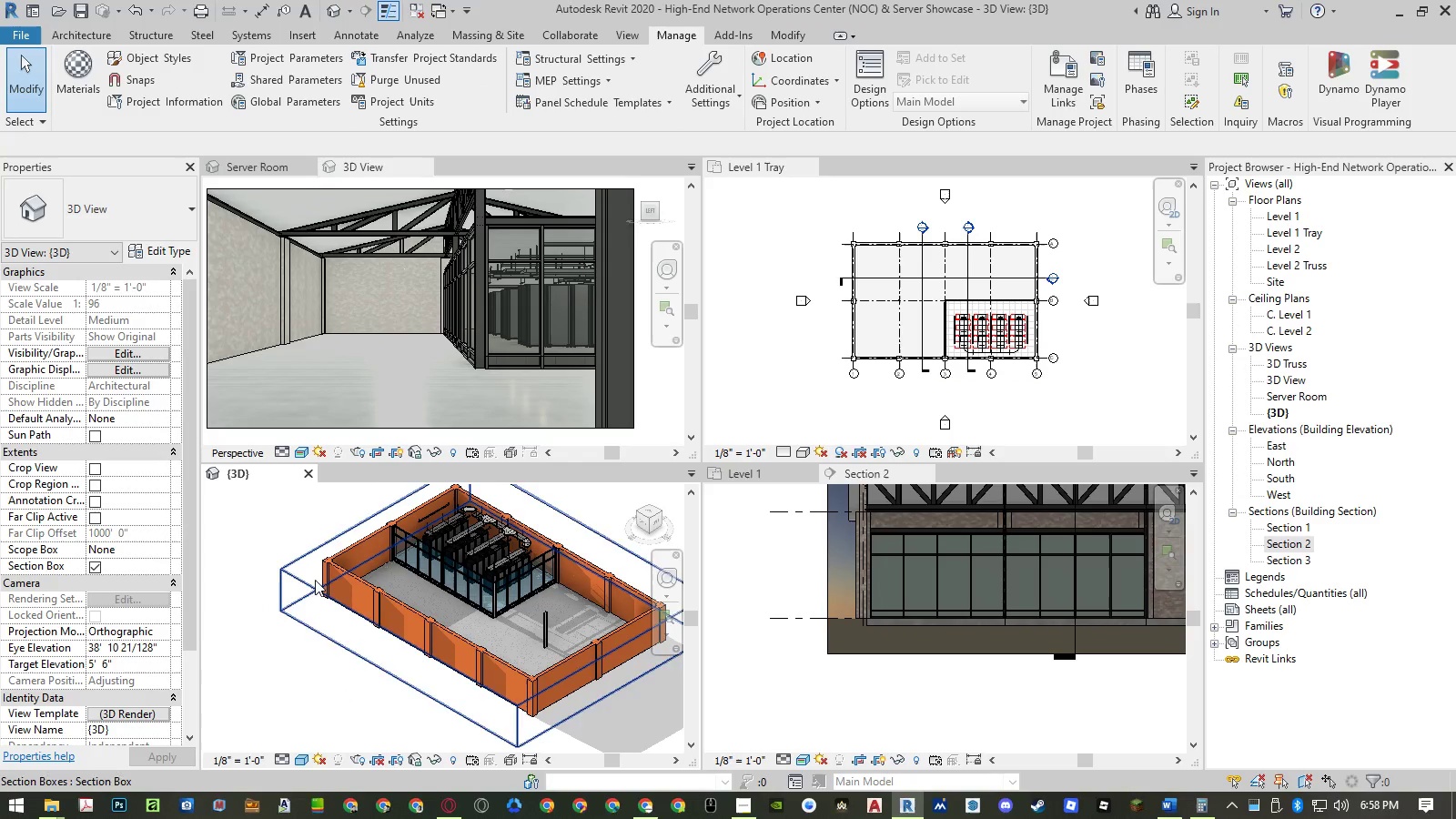 
left_click([295, 573])
 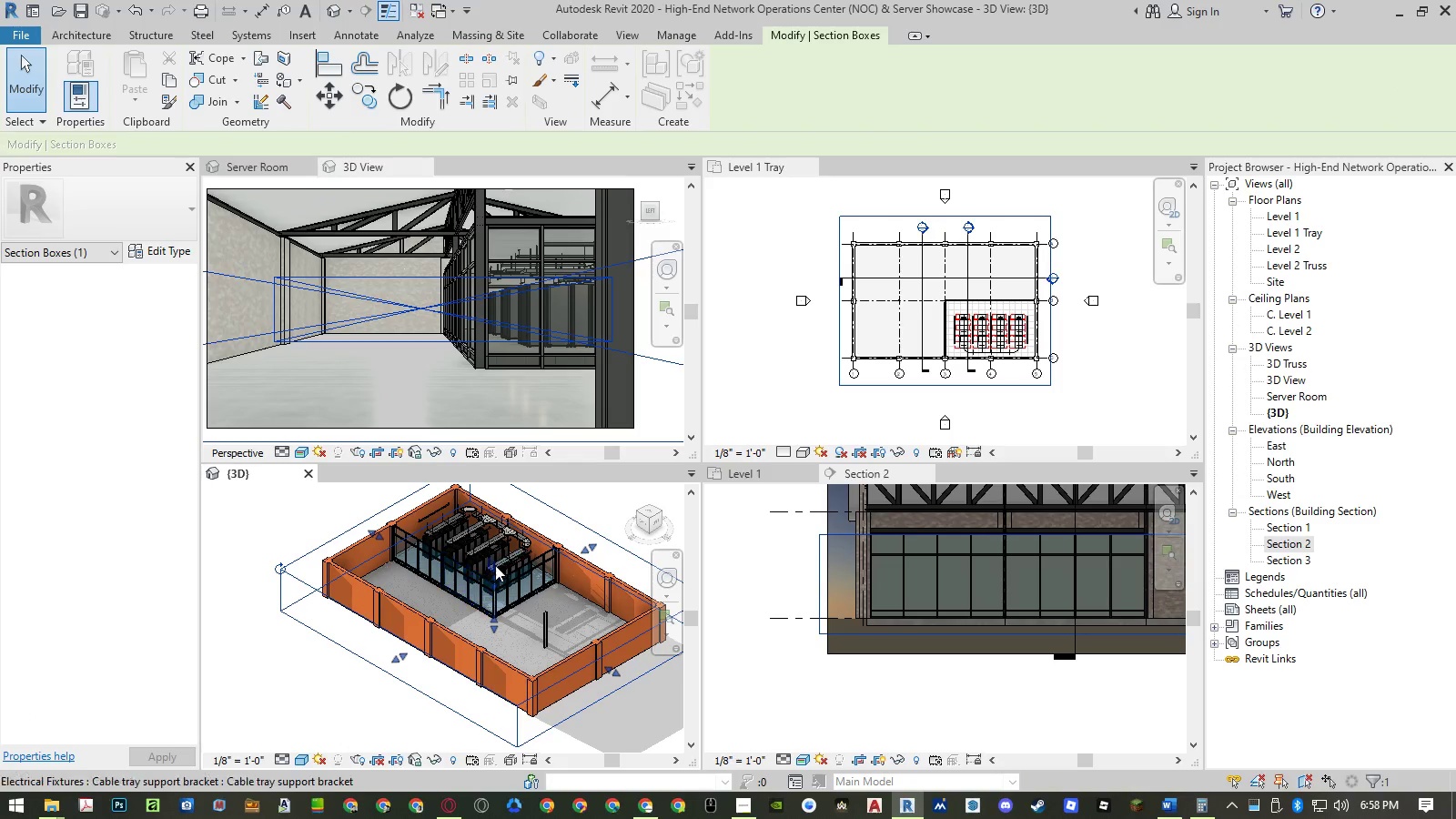 
scroll: coordinate [500, 571], scroll_direction: up, amount: 3.0
 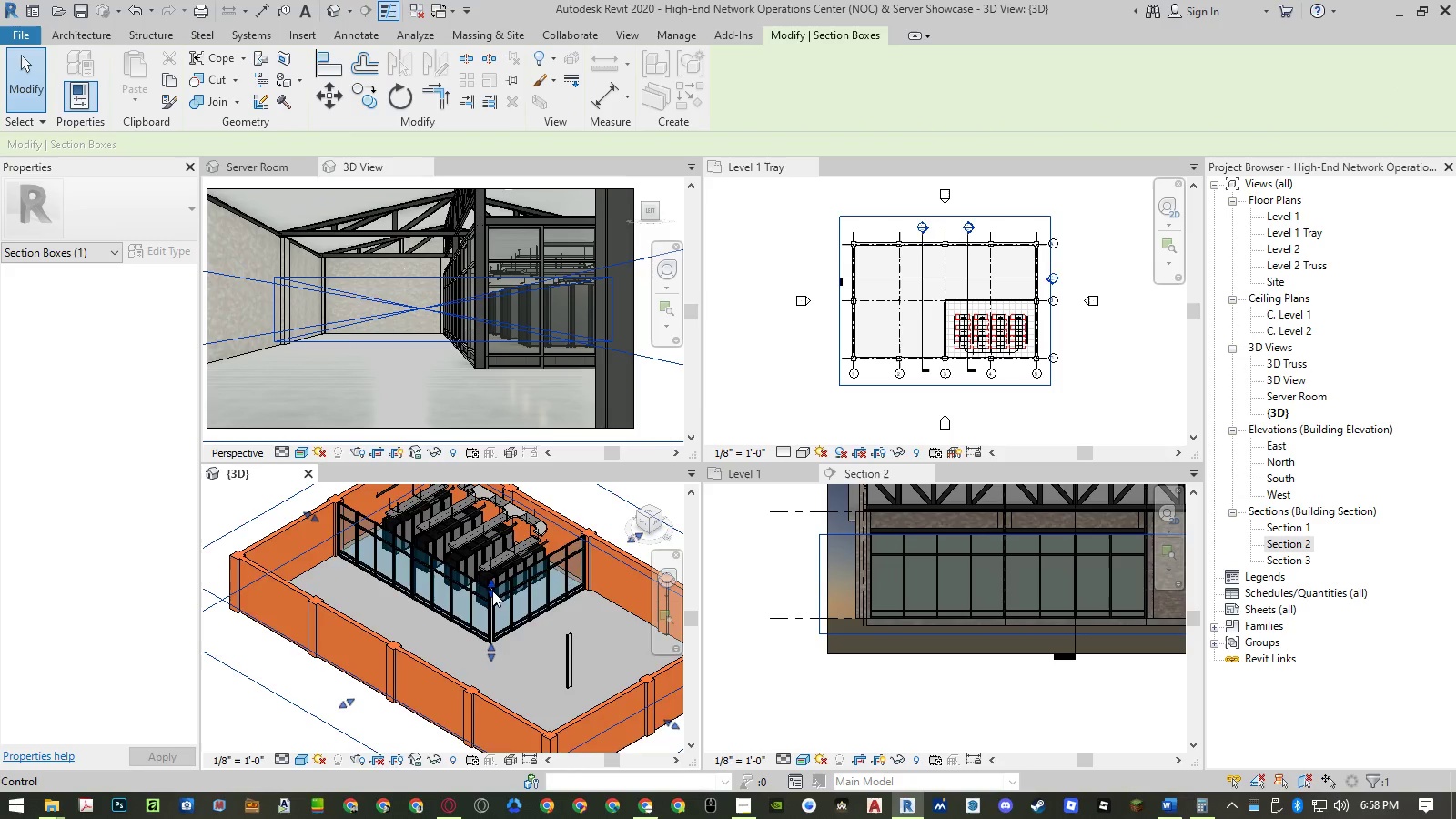 
left_click_drag(start_coordinate=[492, 591], to_coordinate=[492, 582])
 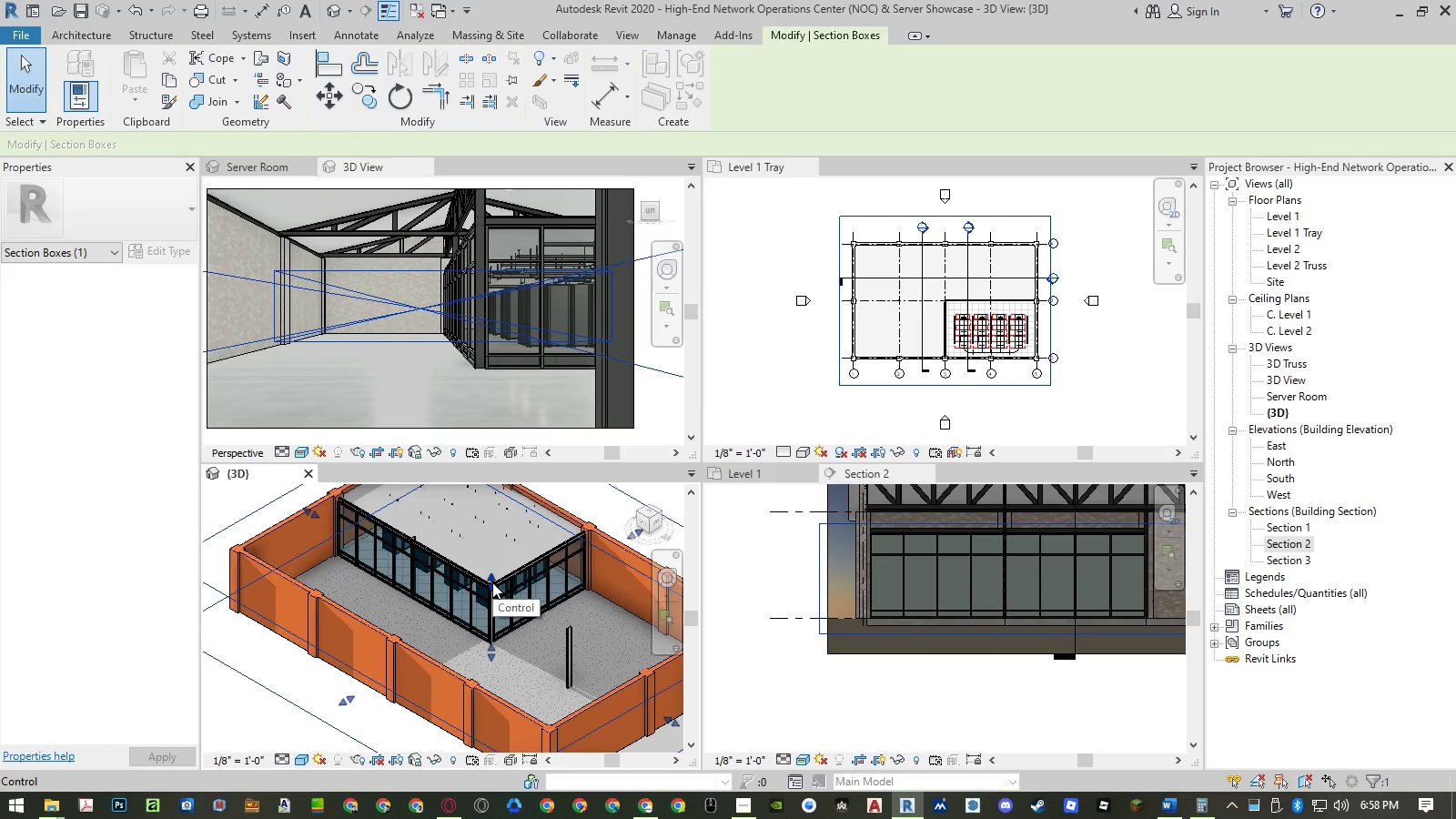 
scroll: coordinate [507, 594], scroll_direction: up, amount: 10.0
 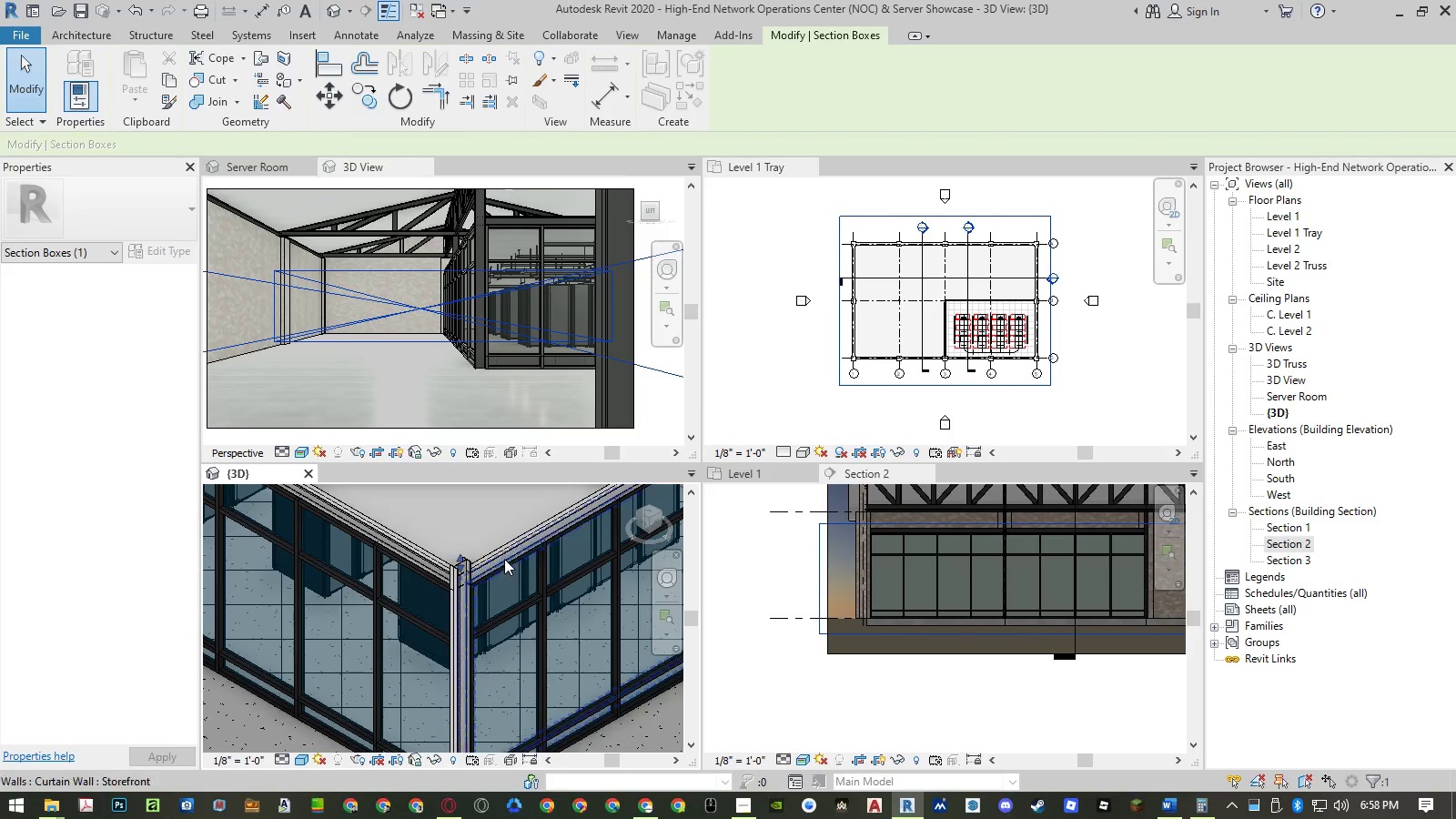 
left_click([503, 553])
 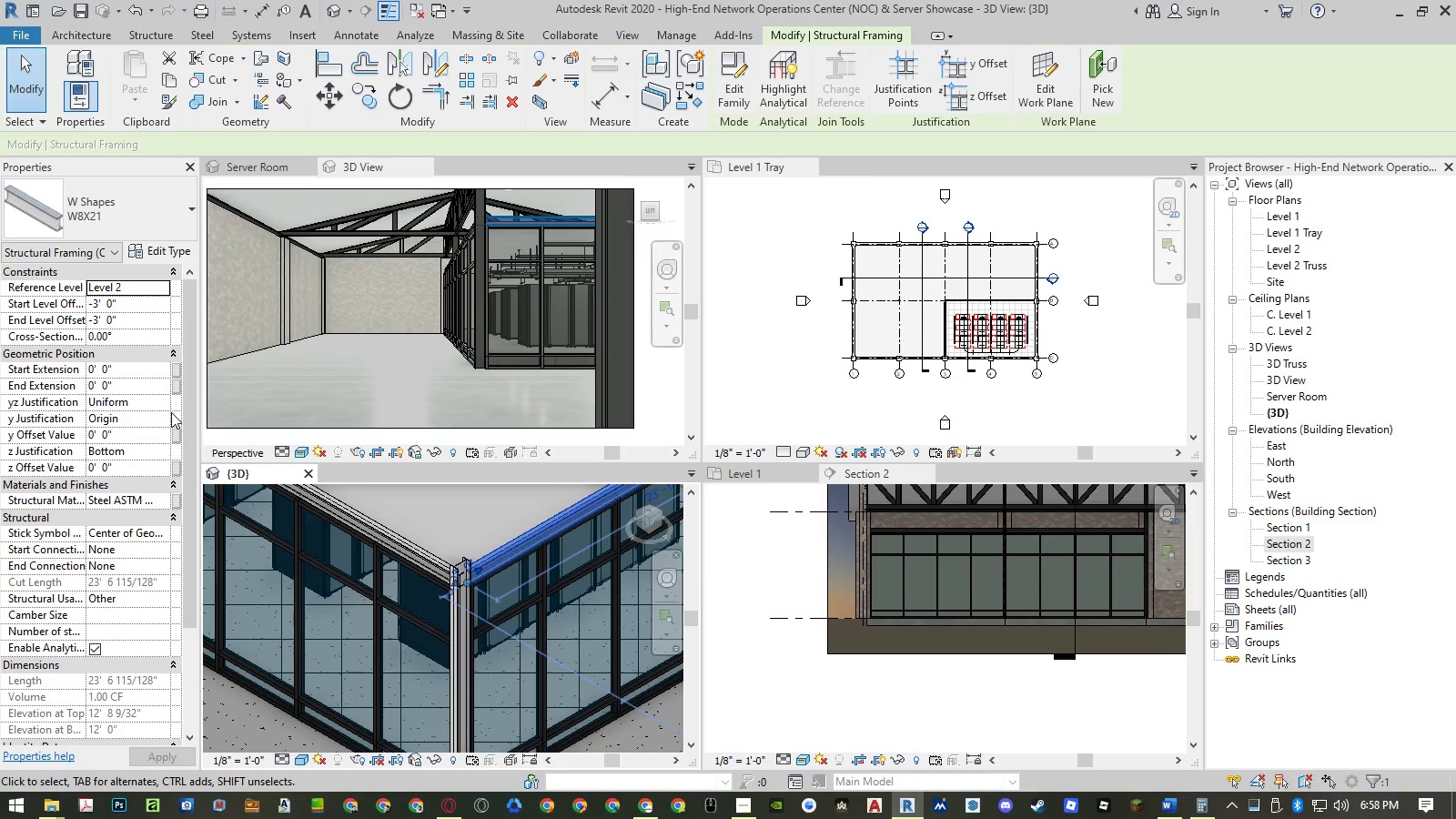 
wait(7.34)
 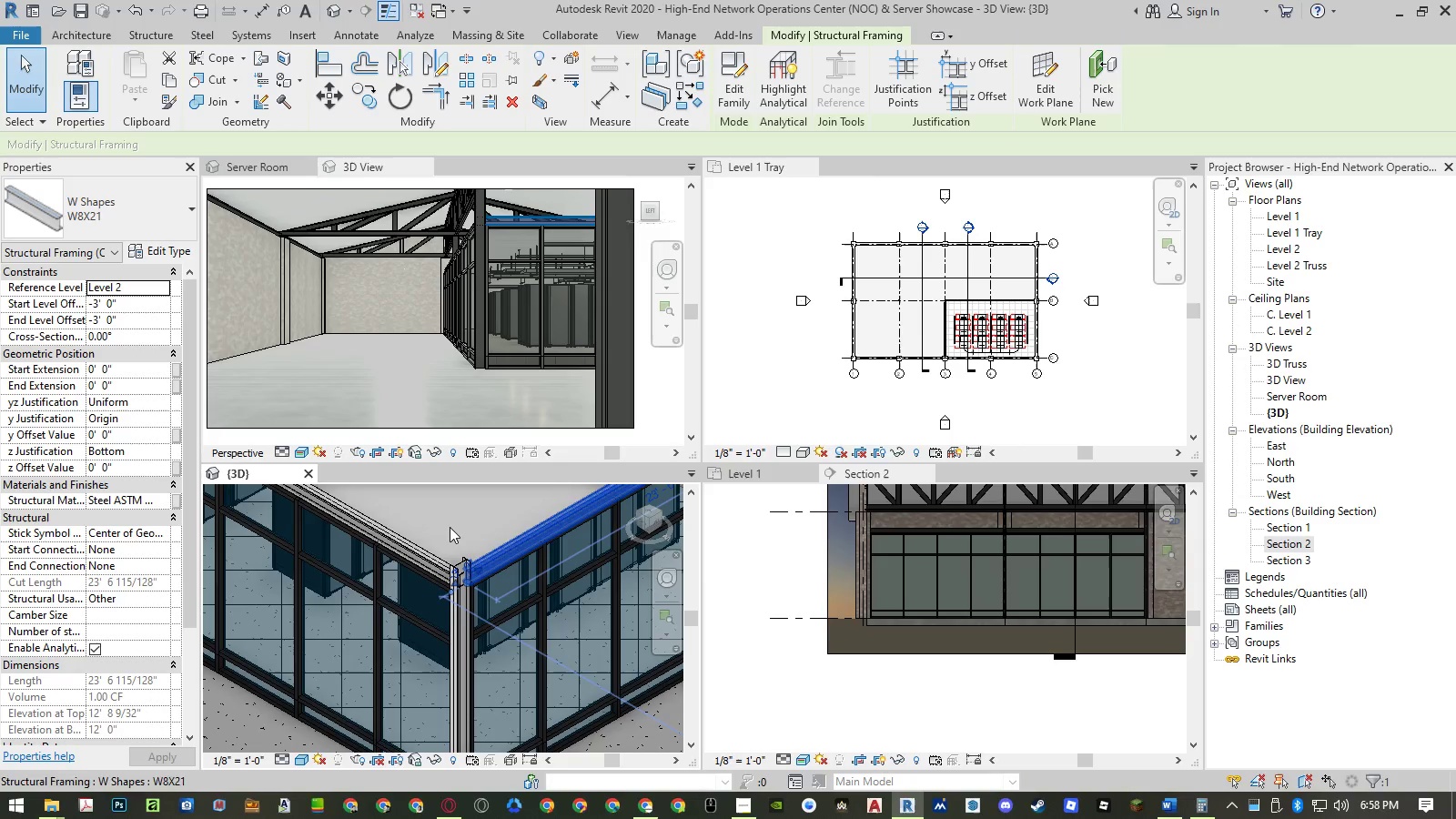 
right_click([507, 548])
 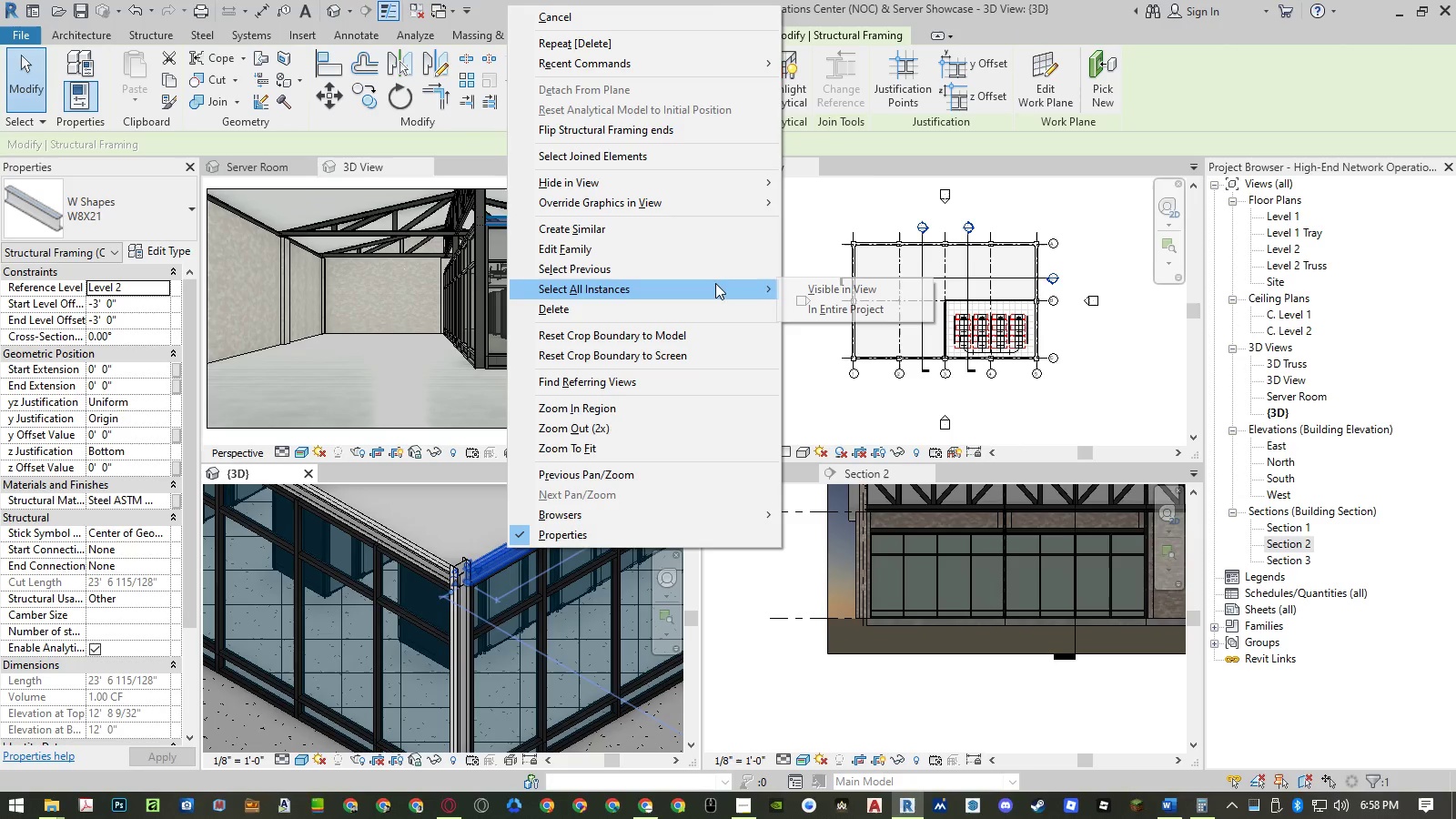 
left_click([807, 290])
 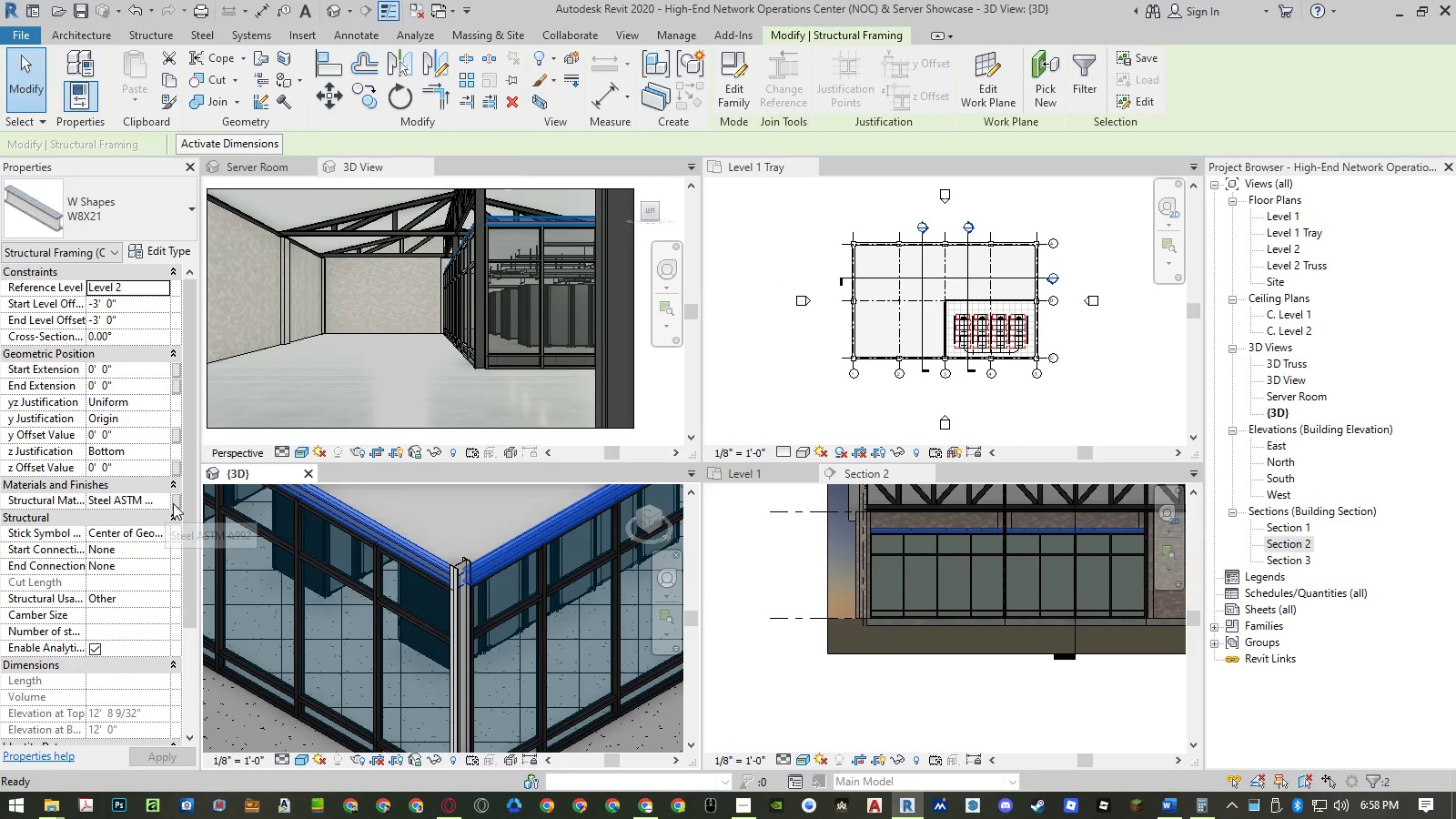 
left_click([173, 503])
 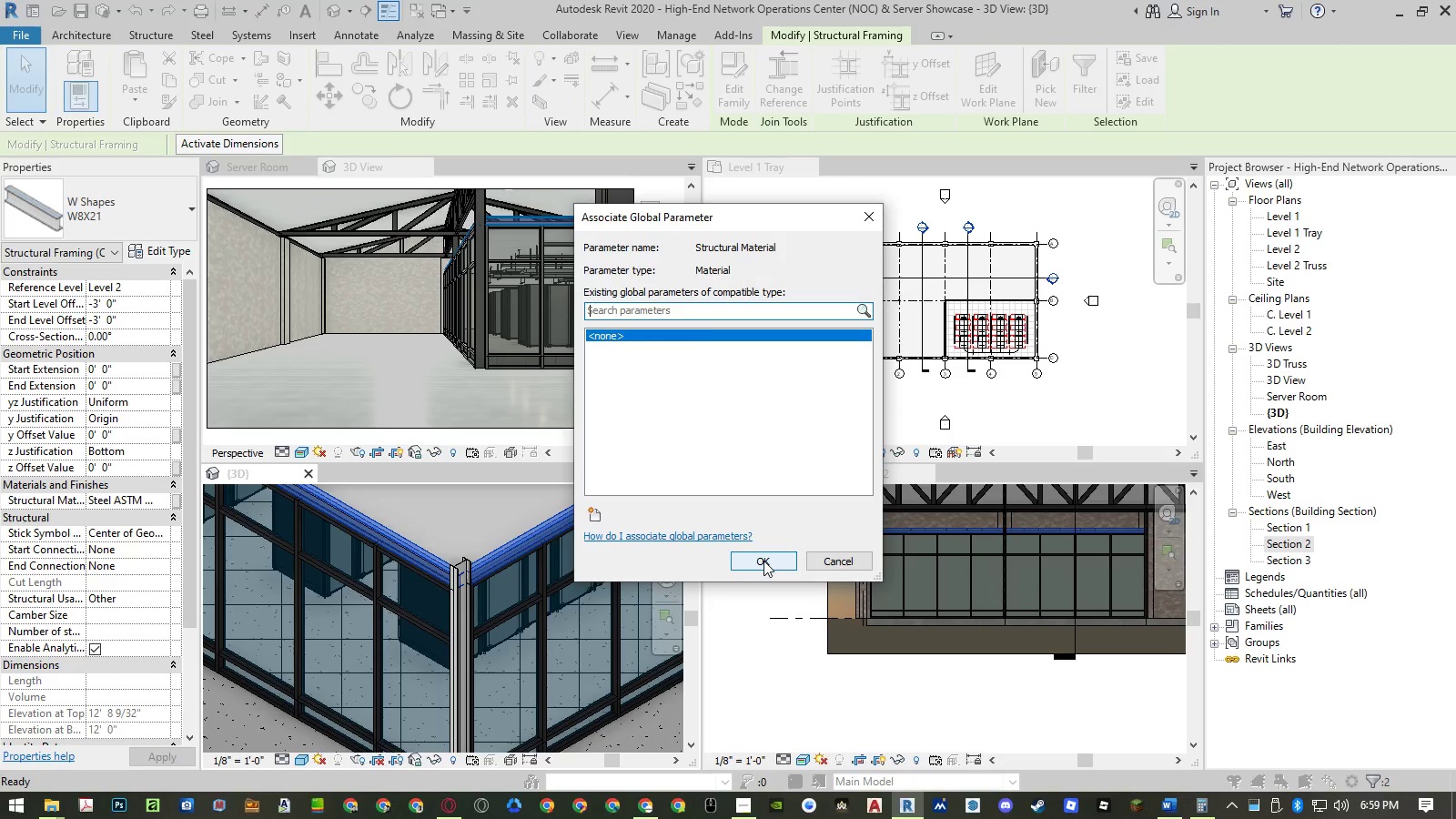 
left_click([824, 557])
 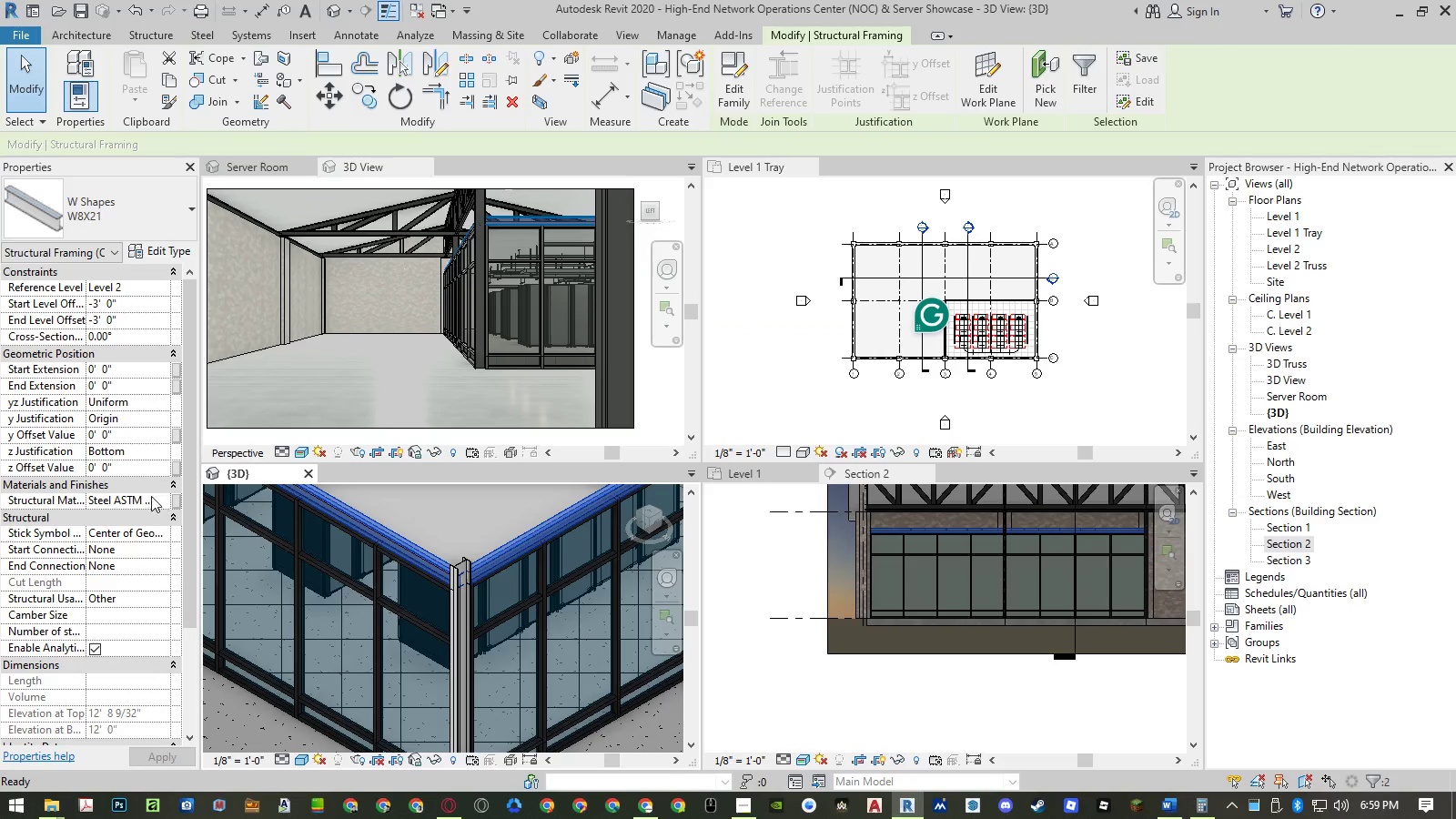 
left_click([161, 504])
 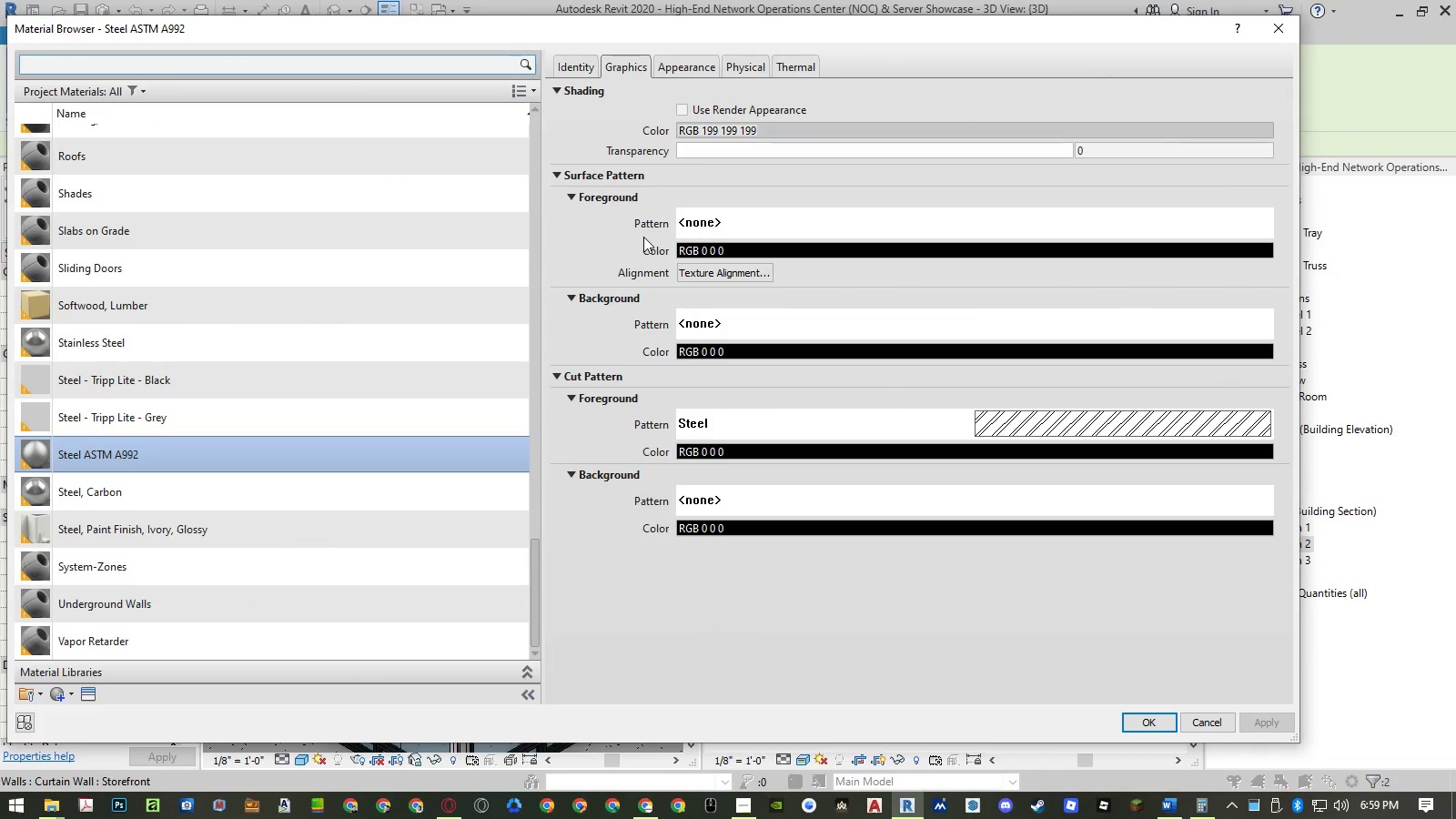 
wait(5.28)
 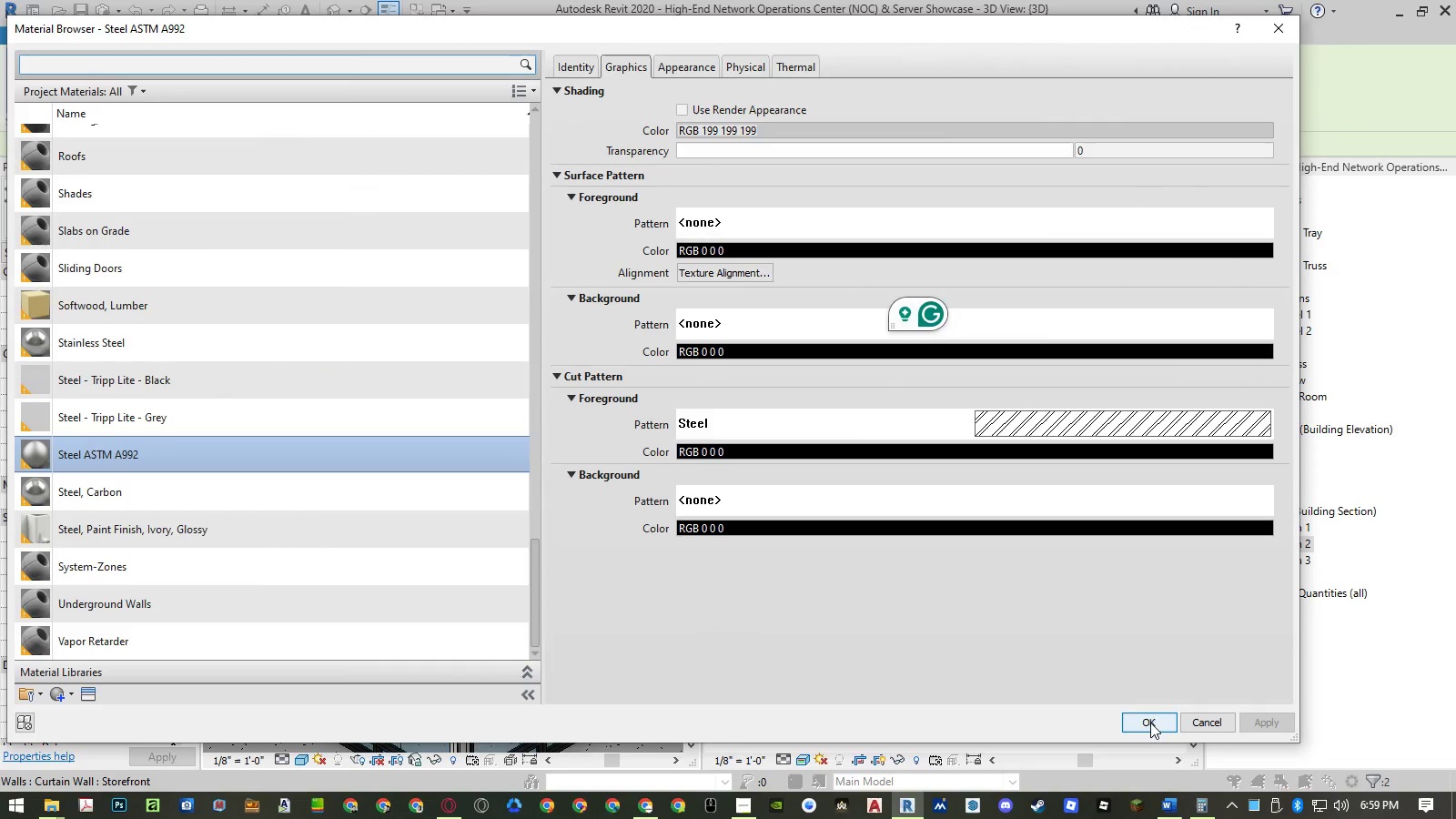 
left_click([705, 66])
 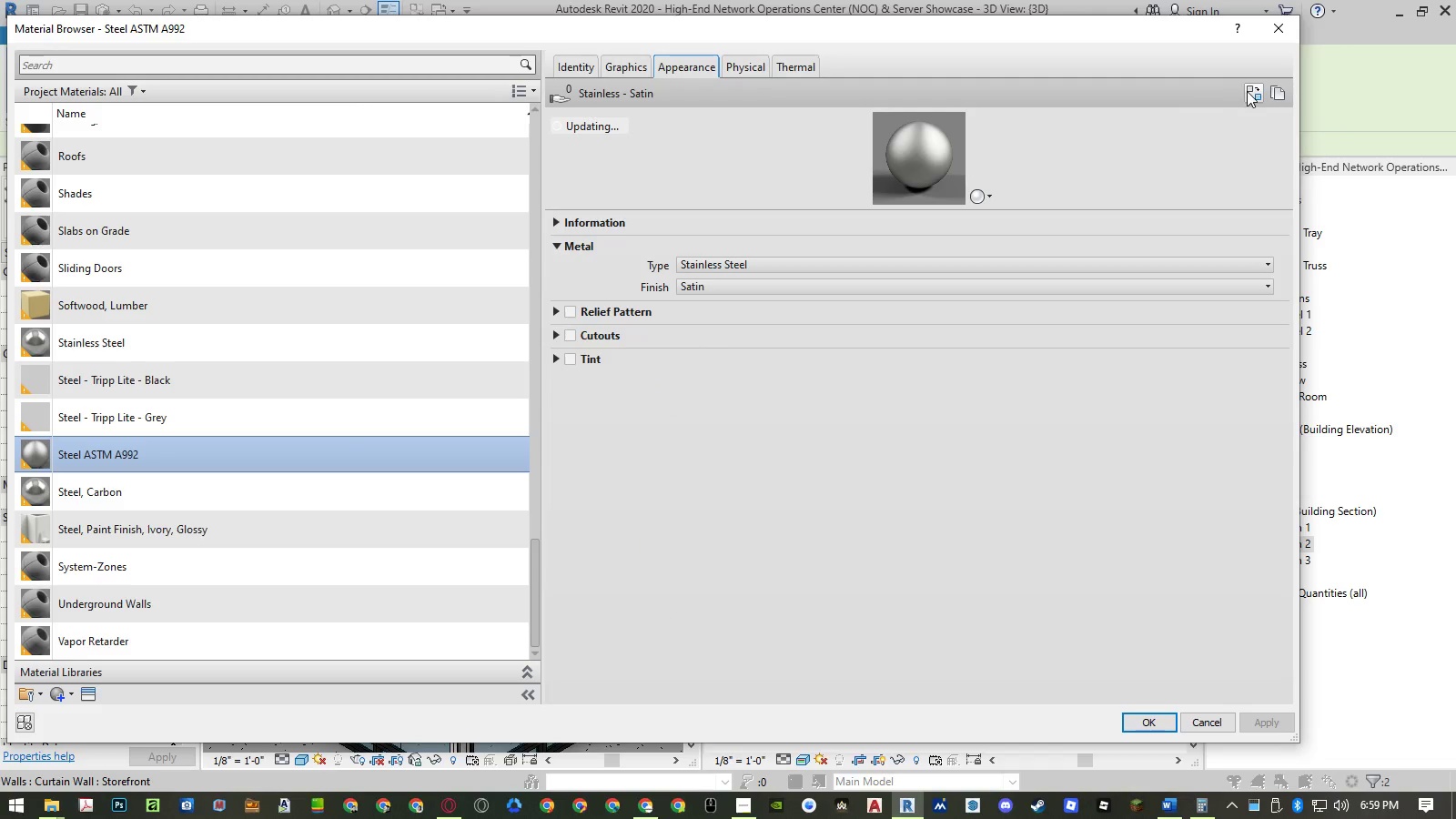 
left_click_drag(start_coordinate=[1097, 208], to_coordinate=[1083, 307])
 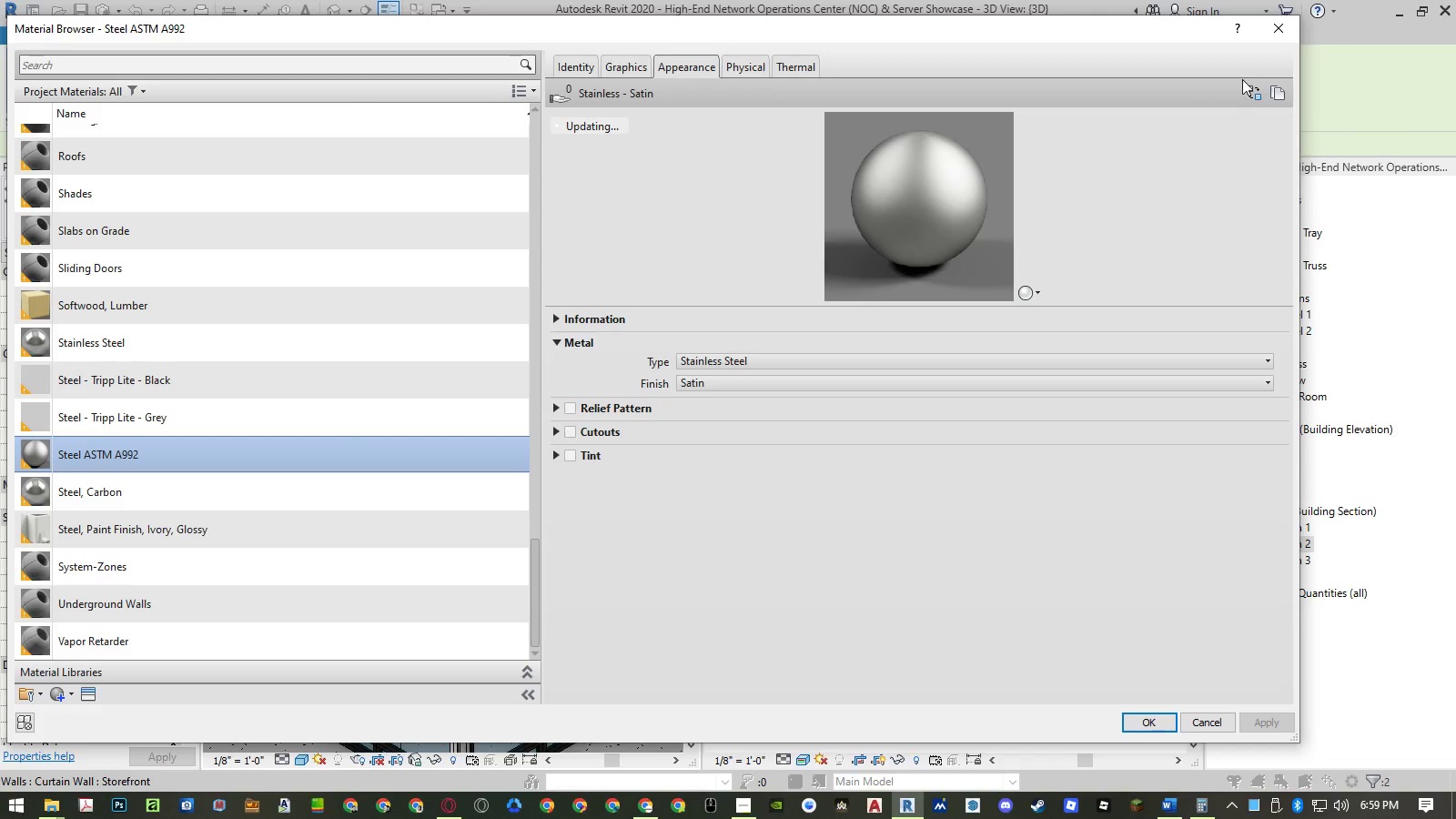 
left_click([1253, 88])
 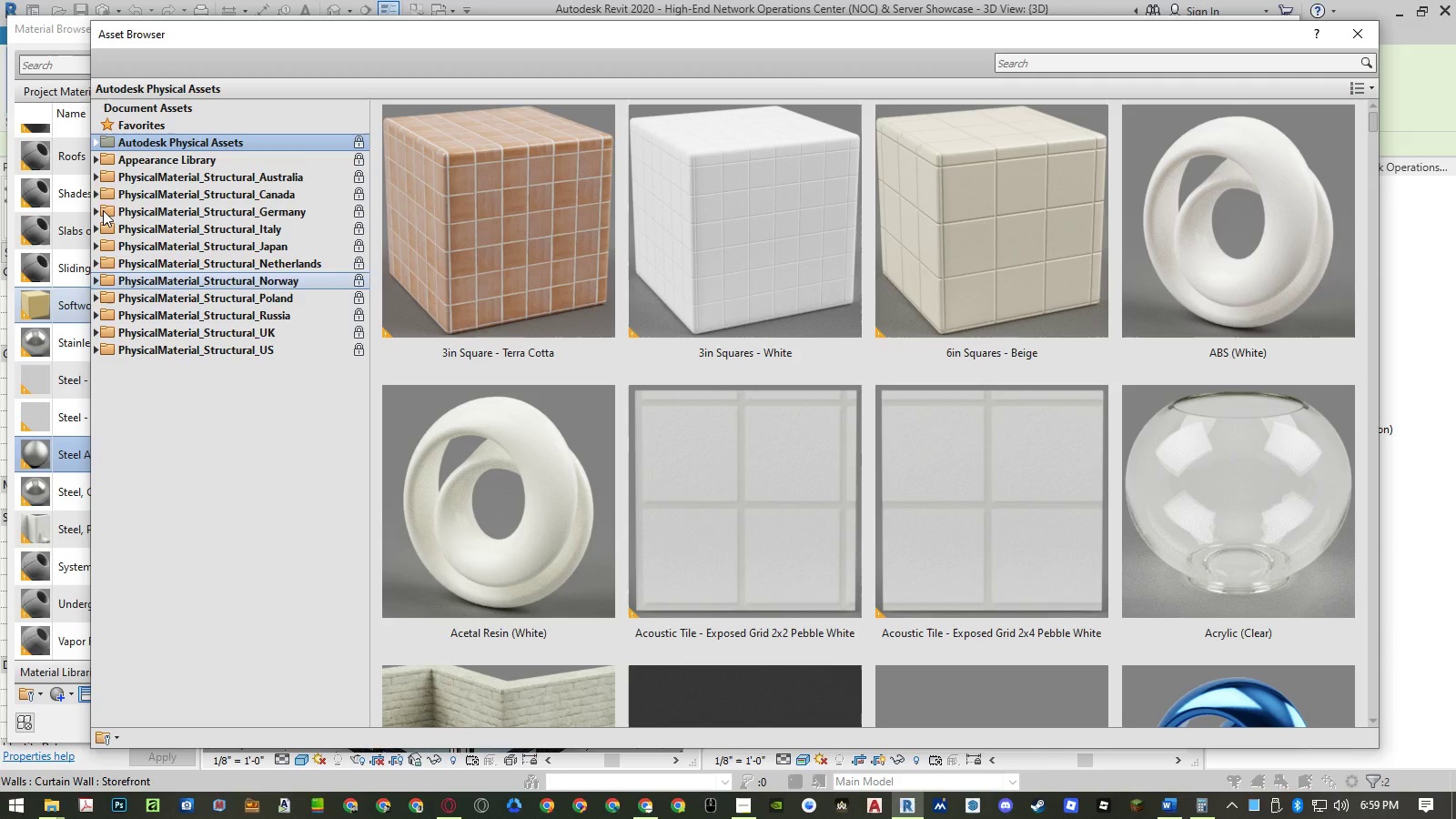 
left_click([94, 163])
 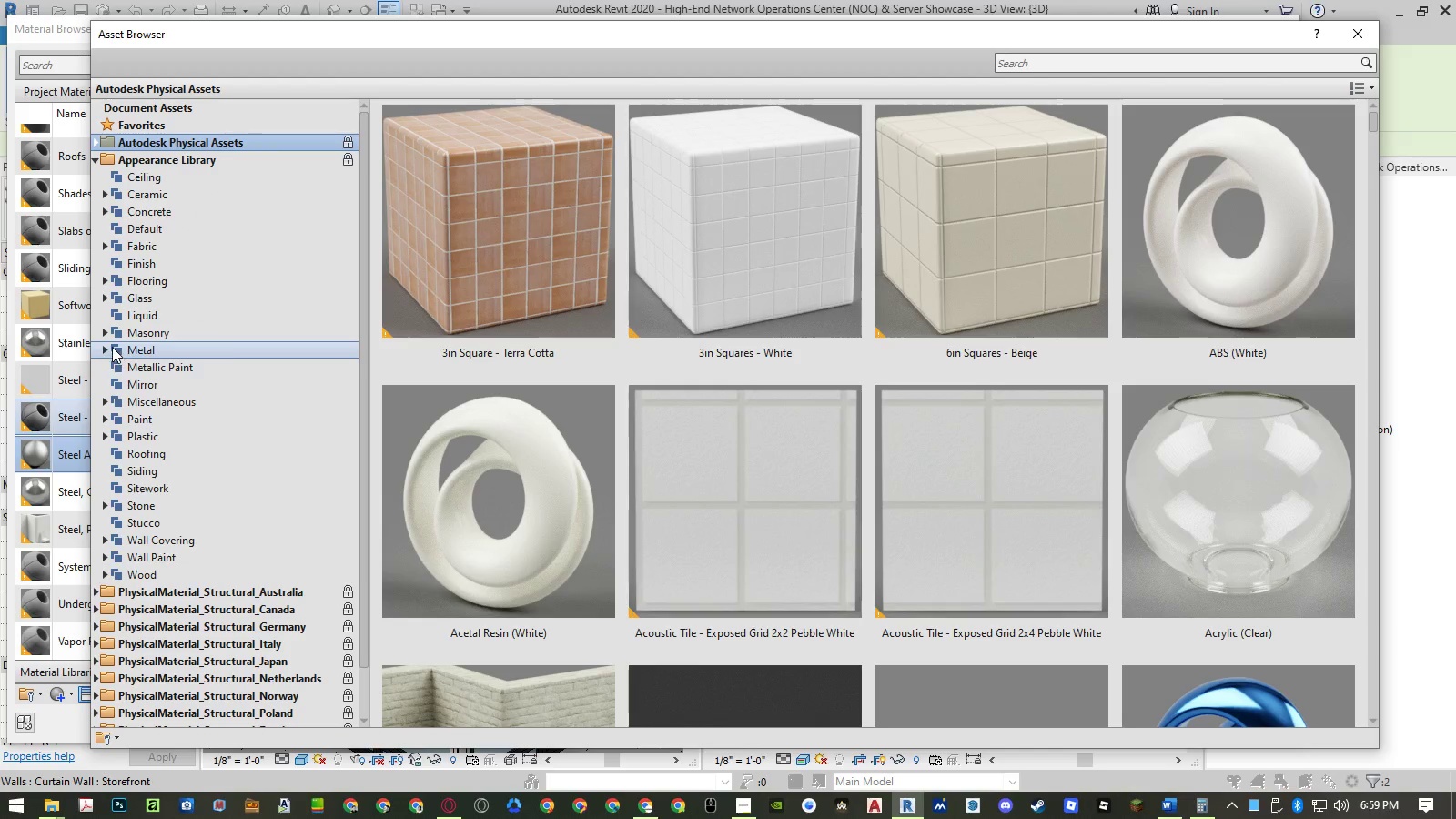 
left_click([106, 347])
 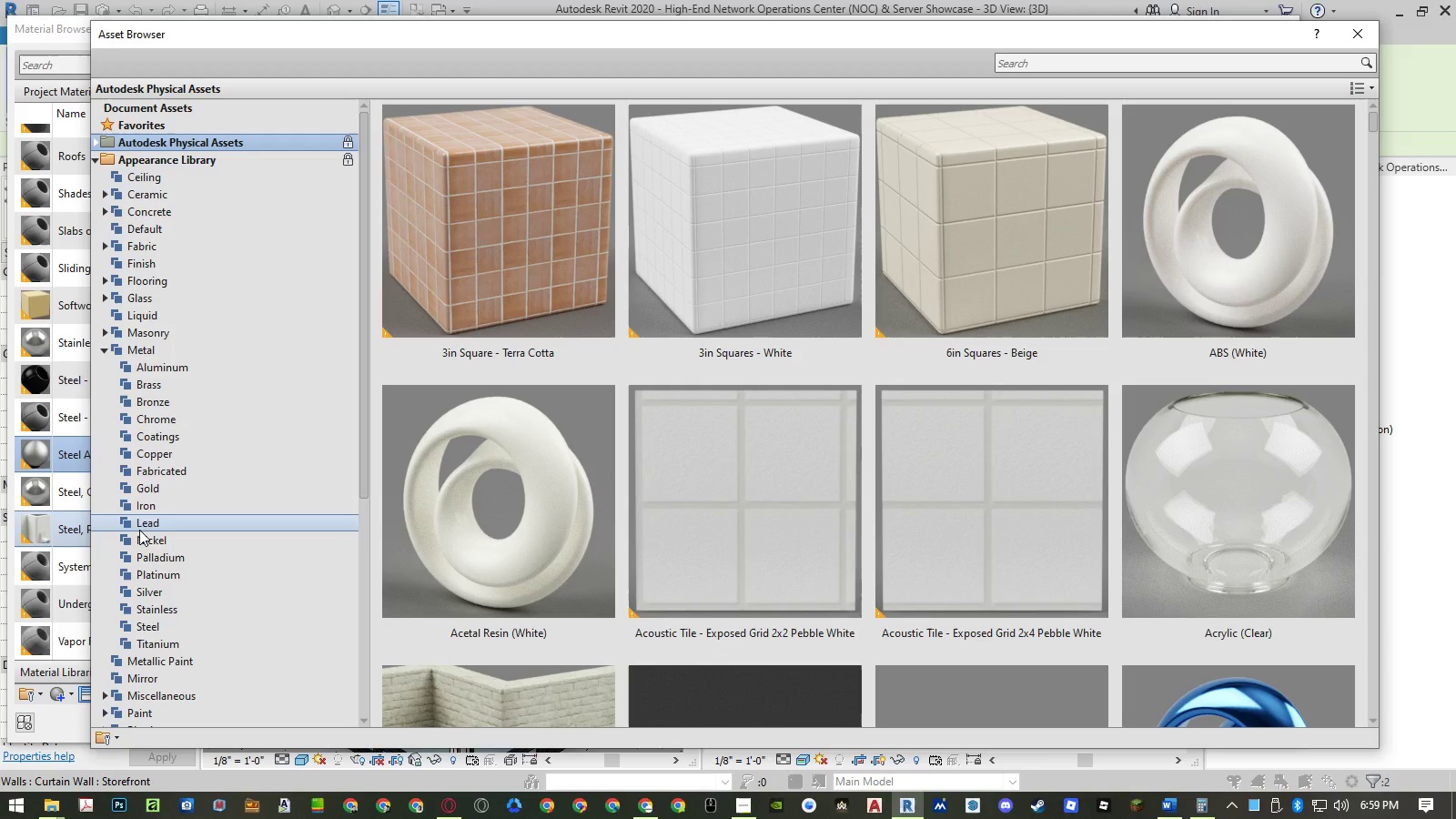 
left_click([139, 626])
 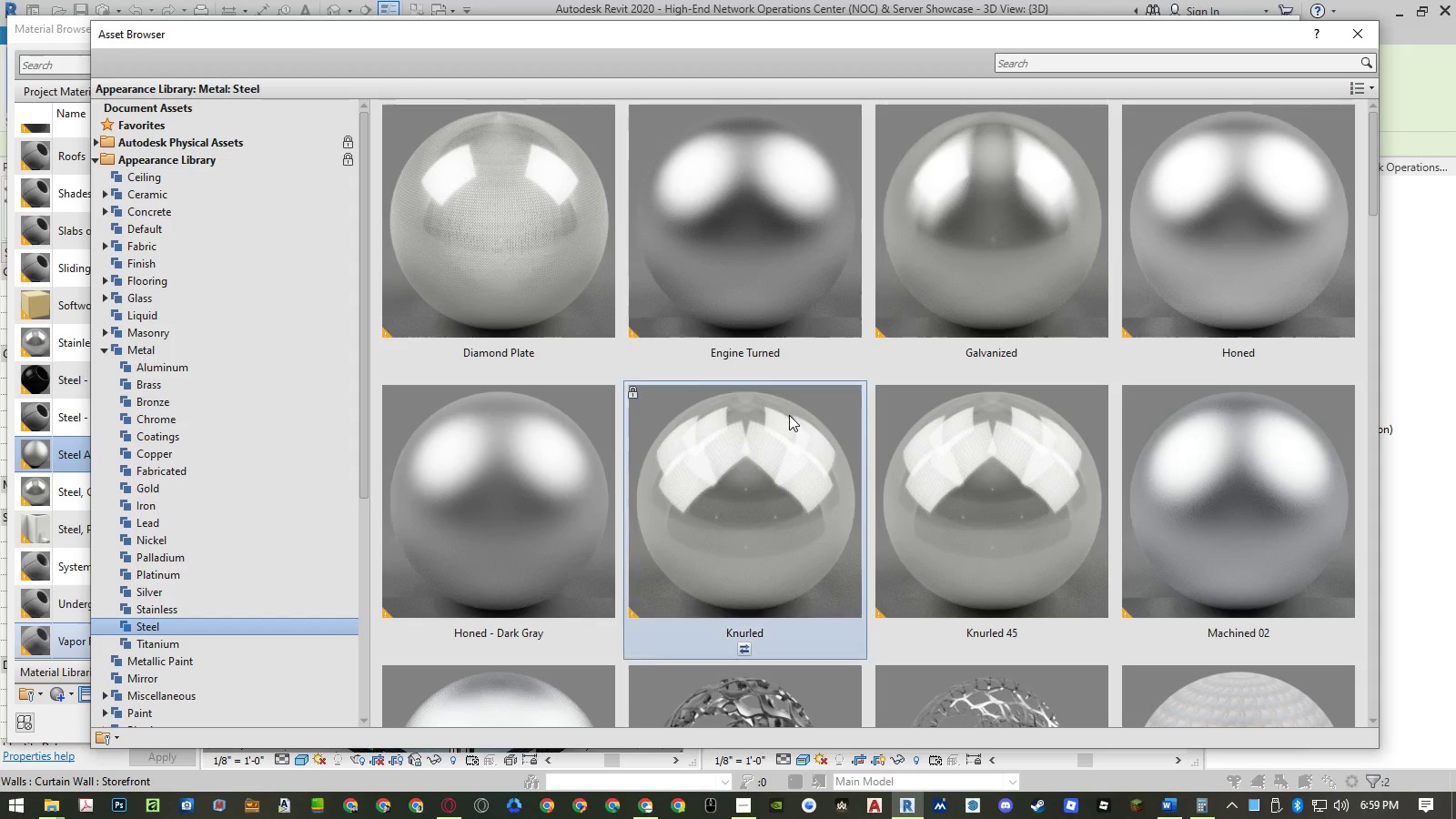 
scroll: coordinate [789, 415], scroll_direction: down, amount: 5.0
 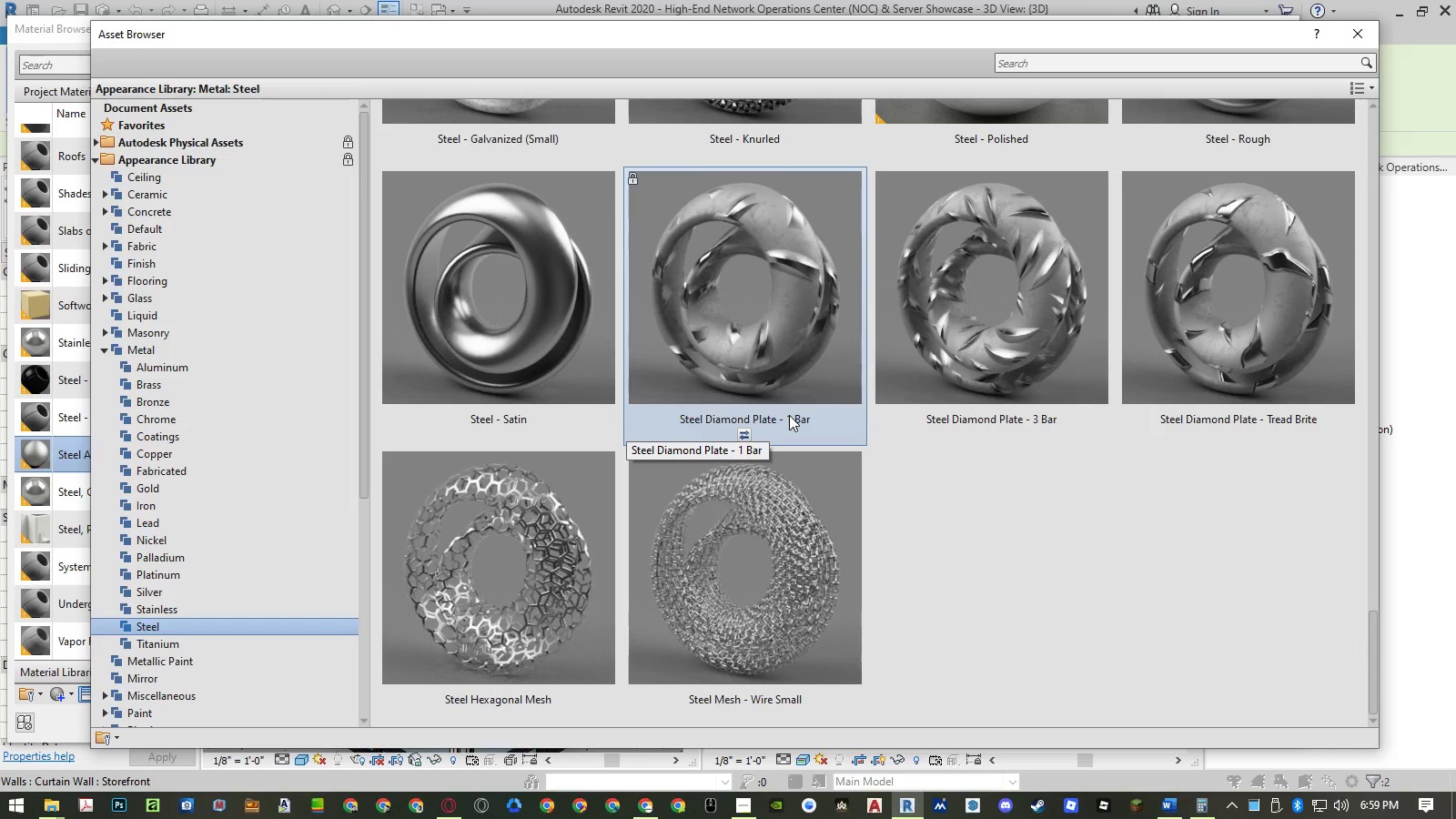 
scroll: coordinate [789, 415], scroll_direction: up, amount: 9.0
 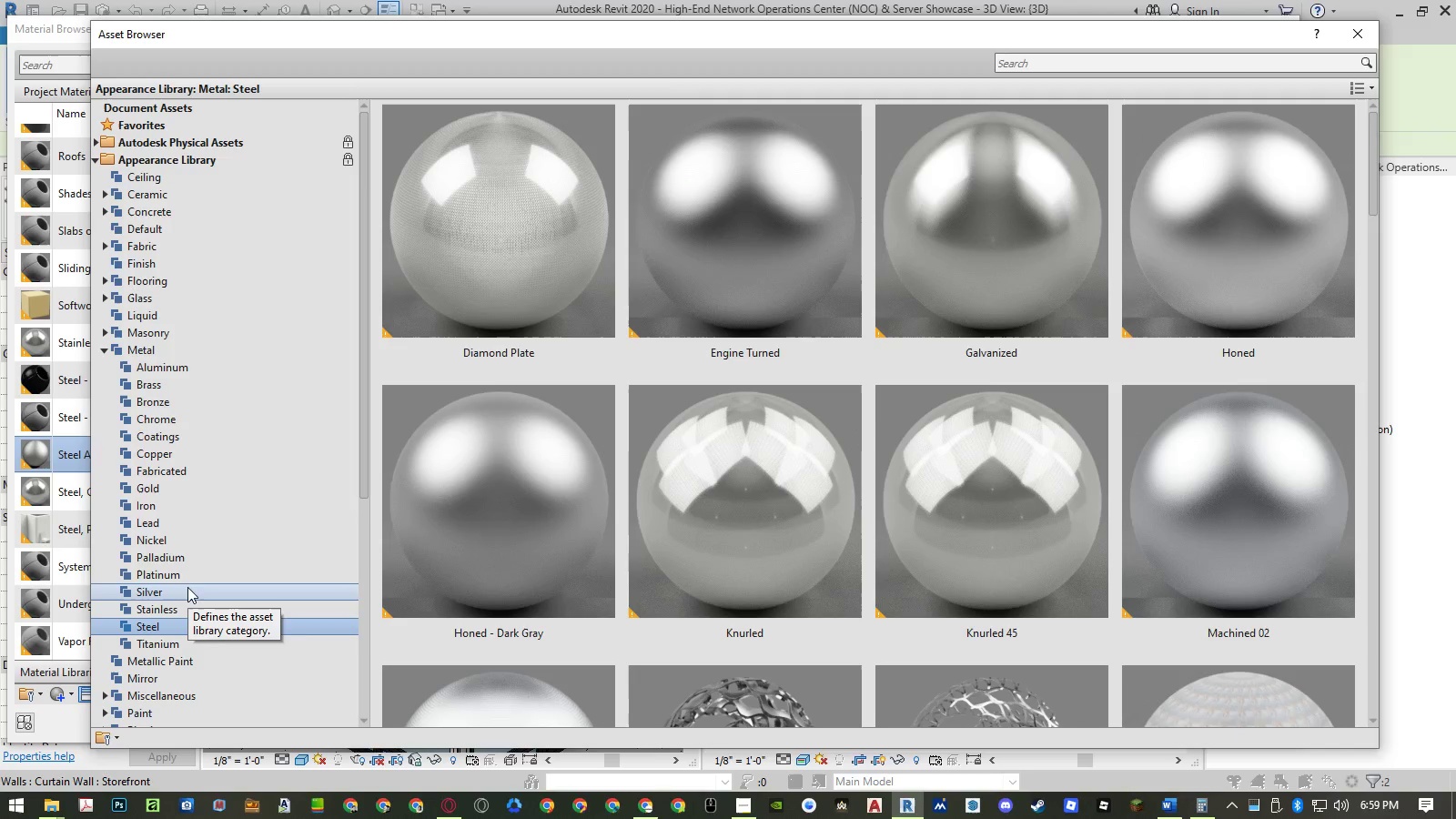 
left_click([187, 508])
 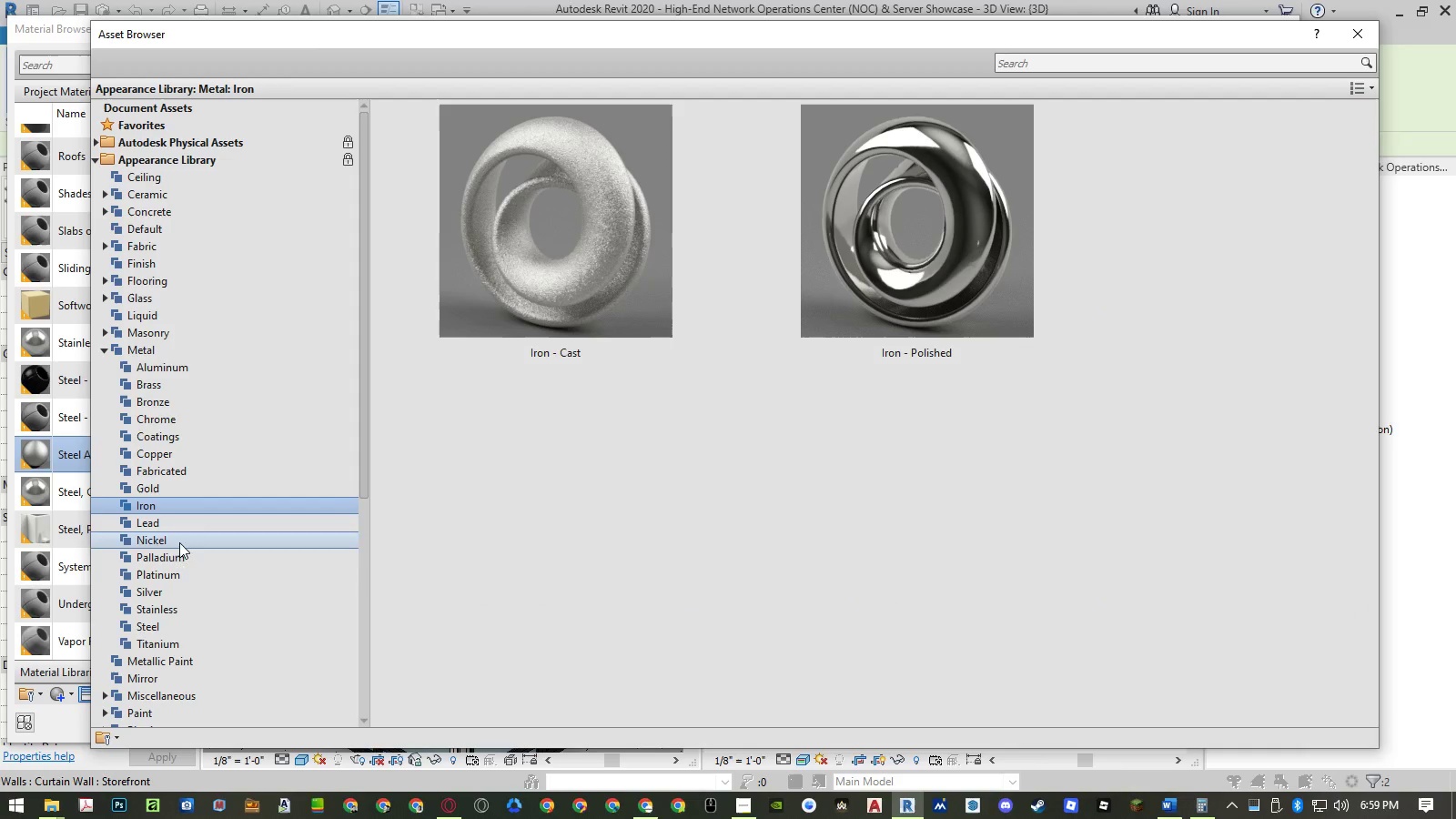 
left_click([174, 622])
 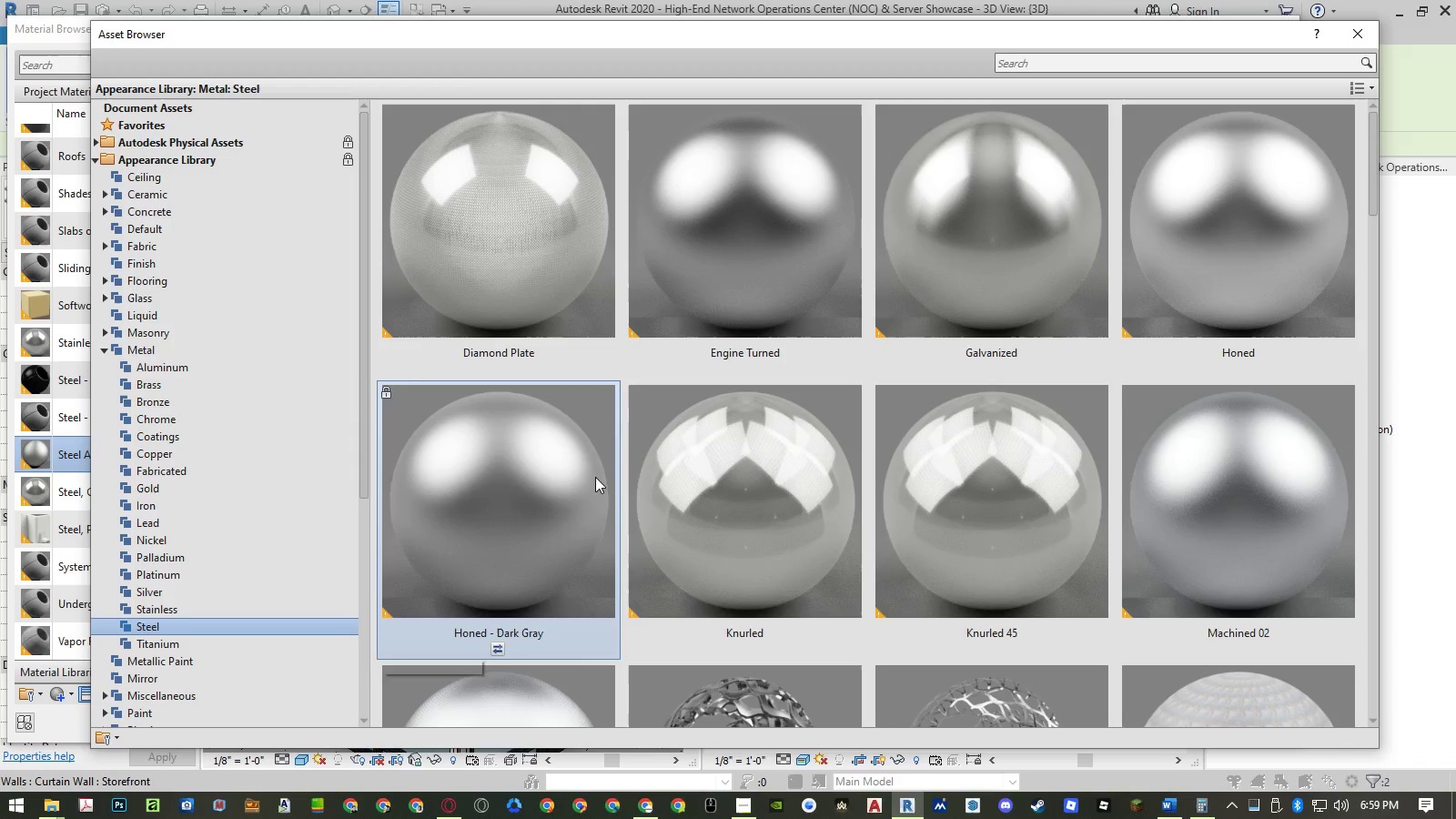 
scroll: coordinate [645, 466], scroll_direction: down, amount: 3.0
 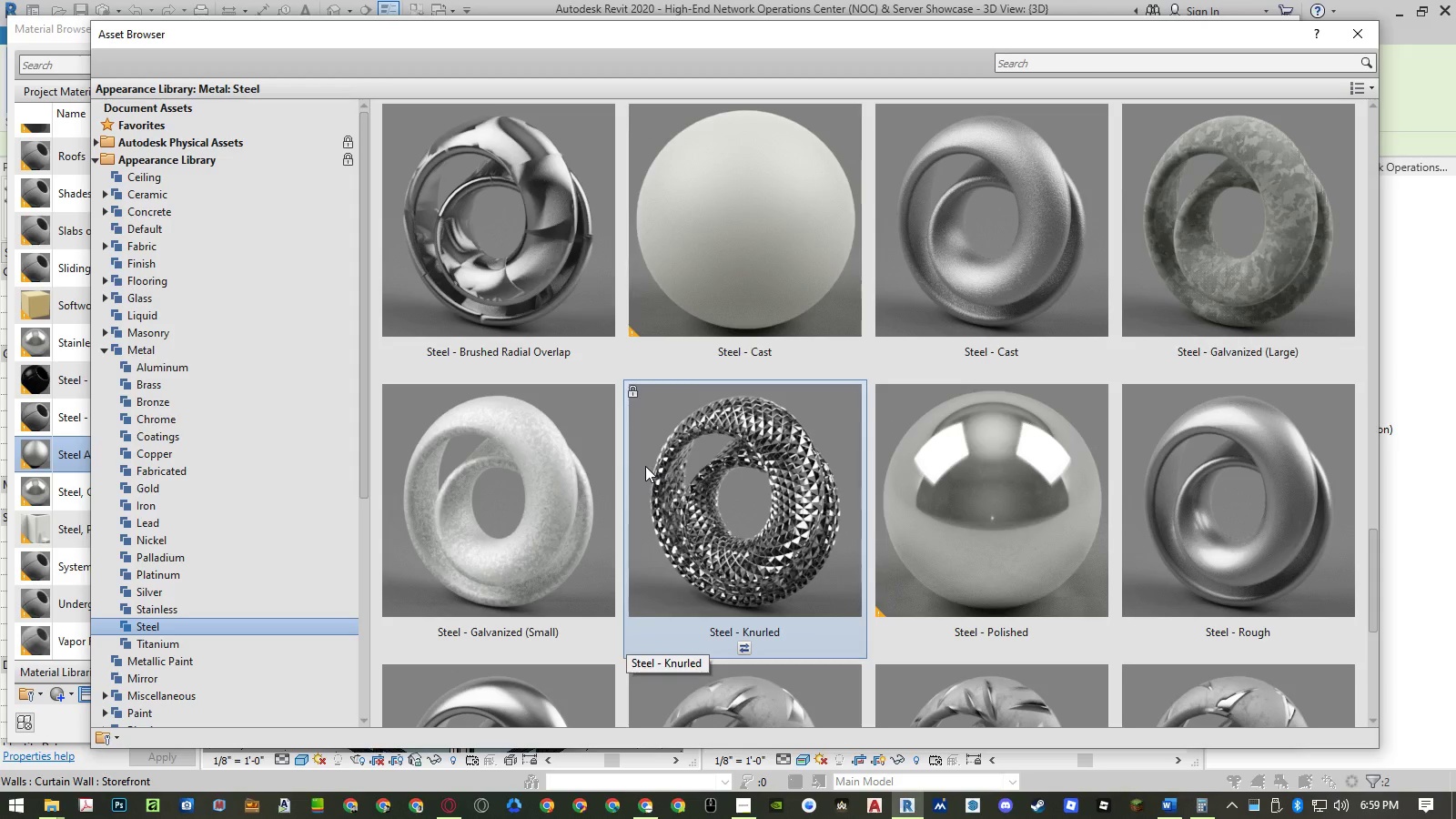 
scroll: coordinate [645, 466], scroll_direction: up, amount: 1.0
 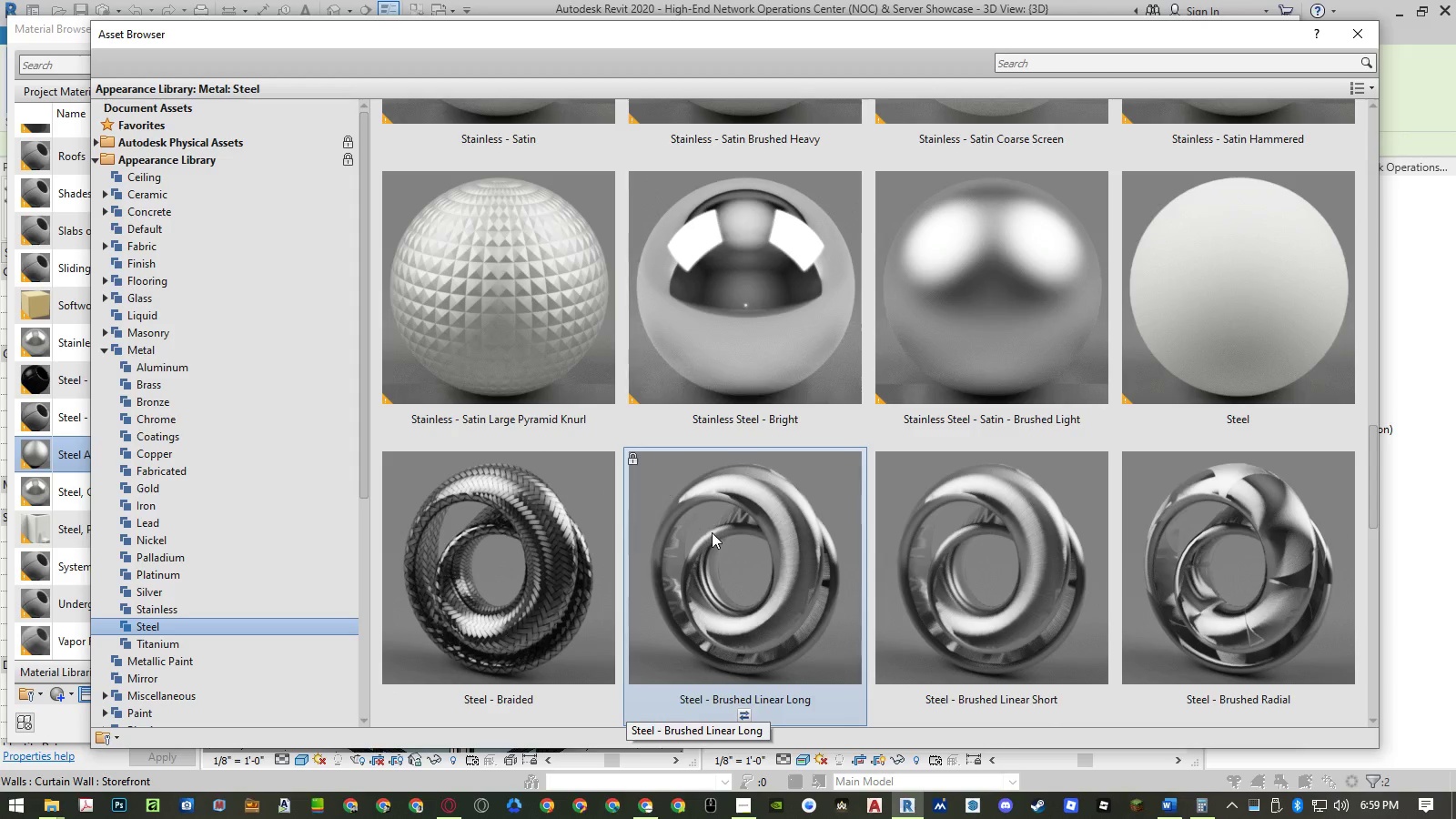 
left_click([716, 534])
 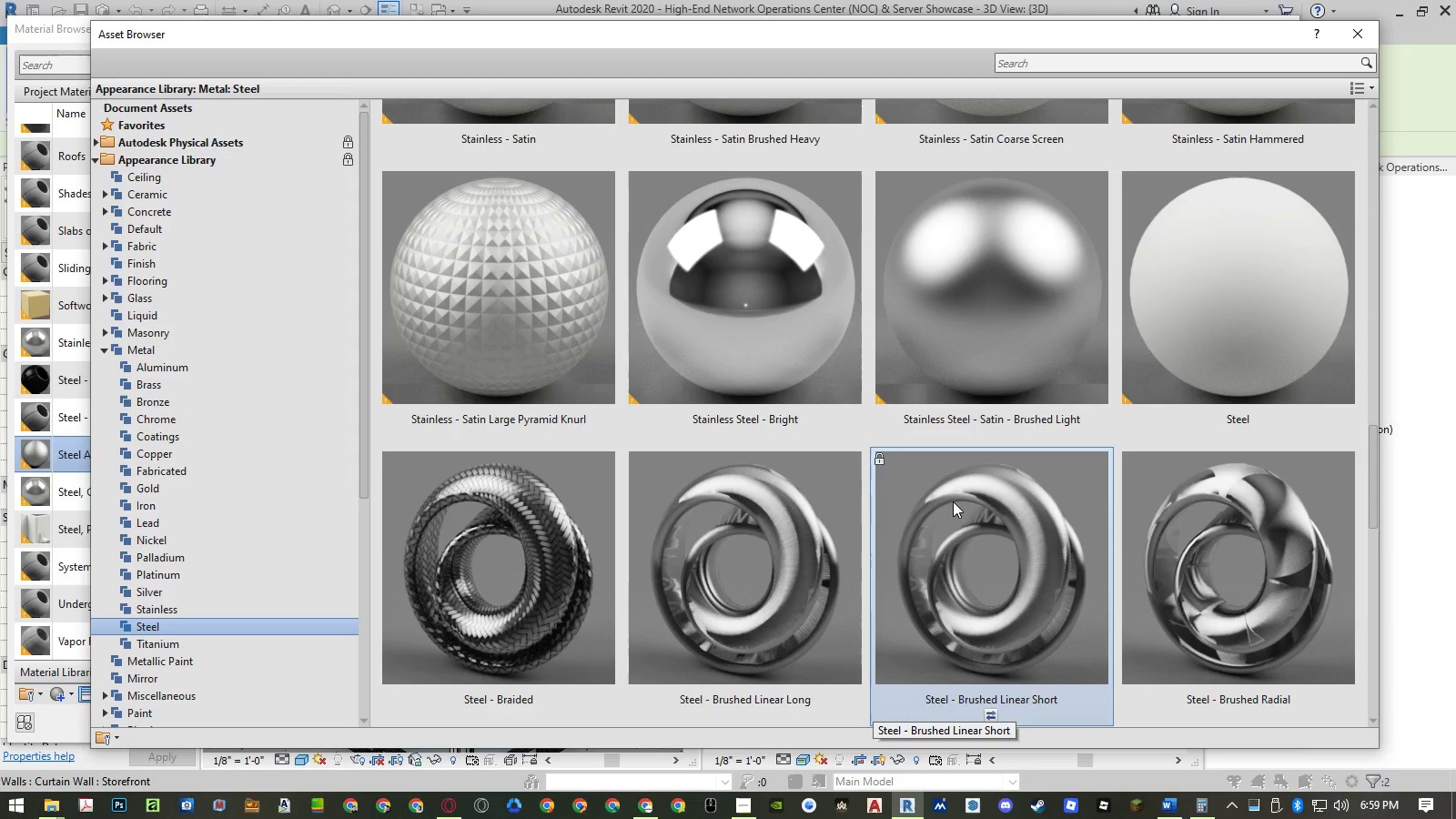 
key(ArrowDown)
 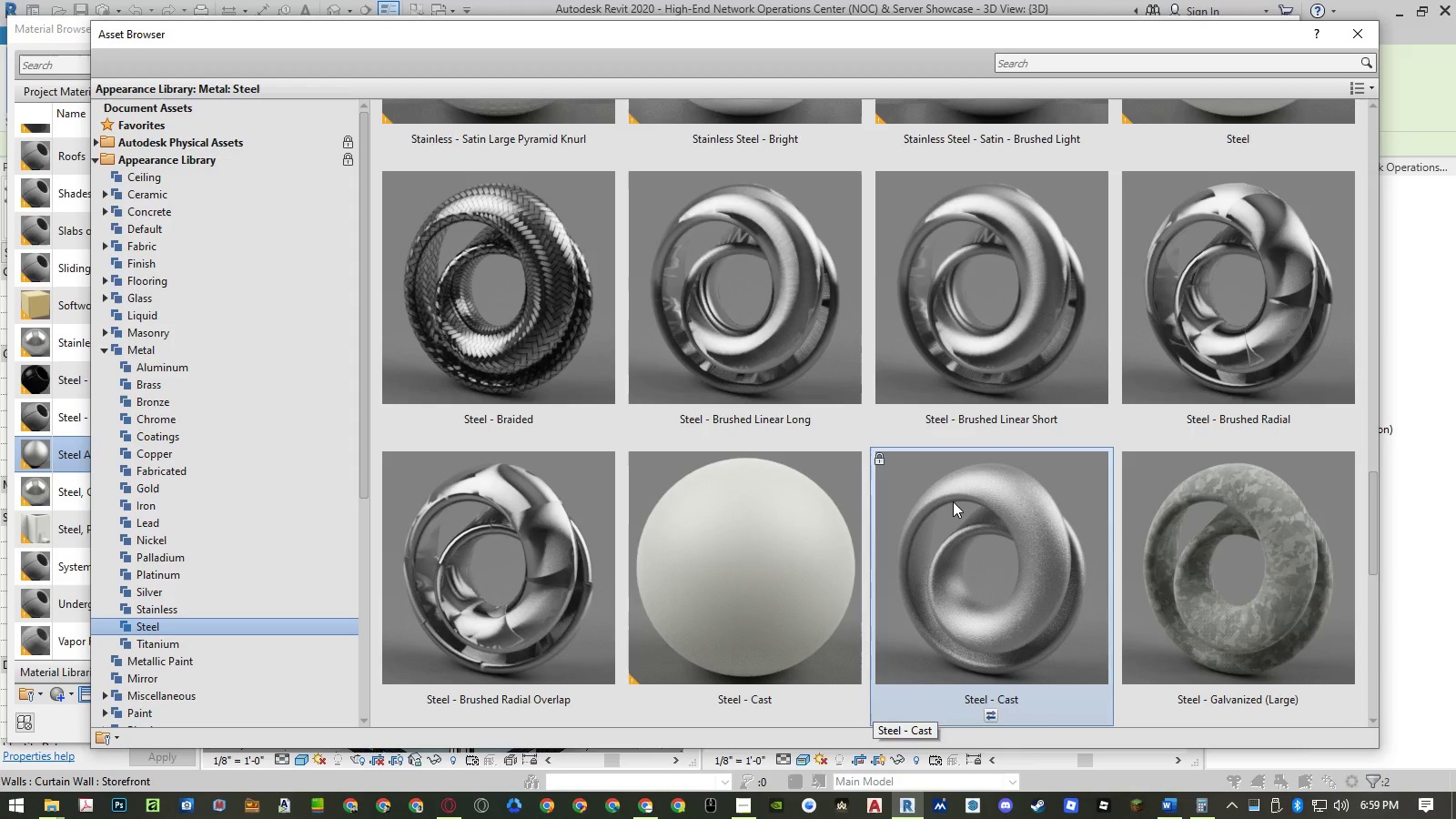 
key(ArrowLeft)
 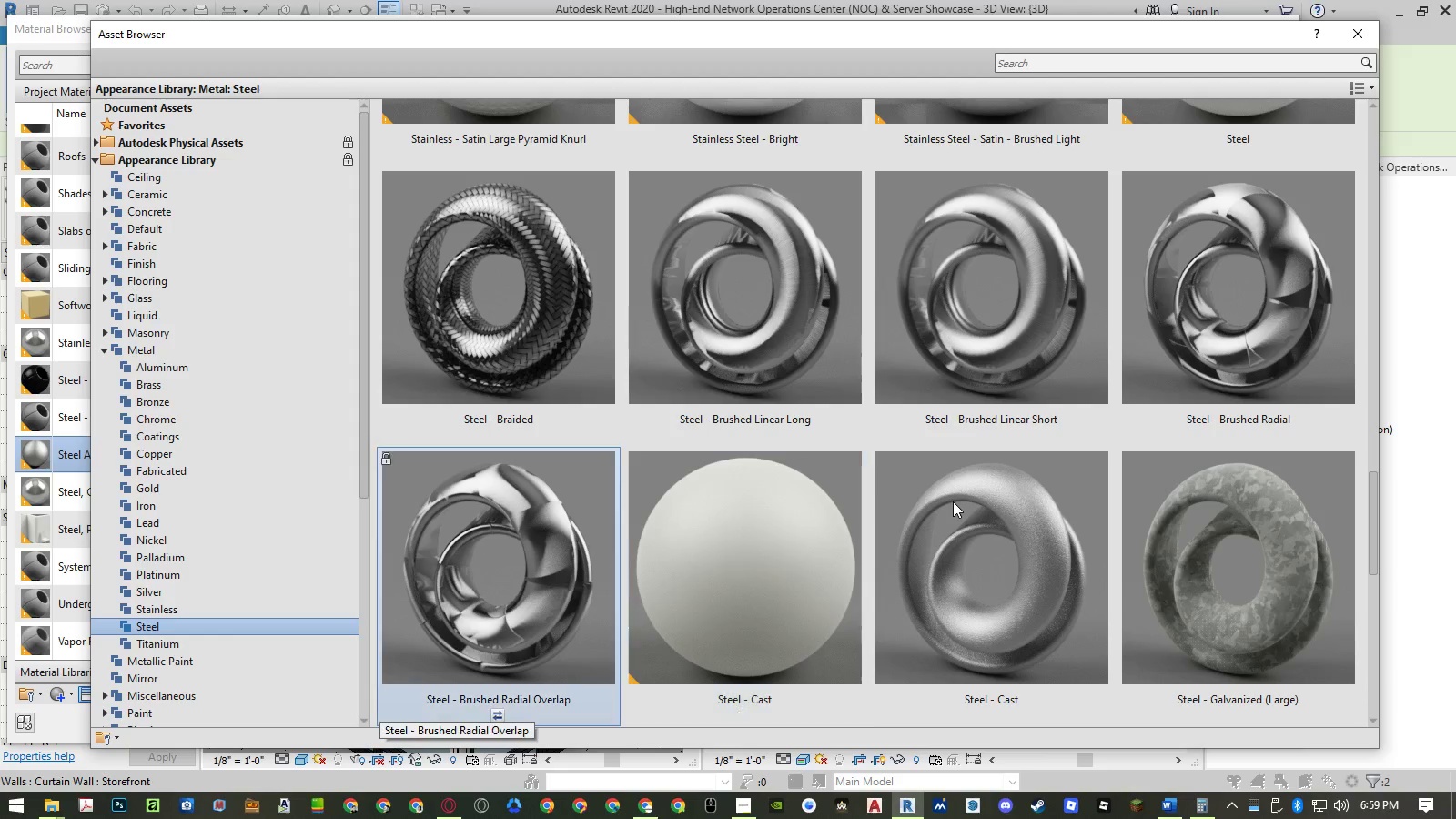 
key(ArrowLeft)
 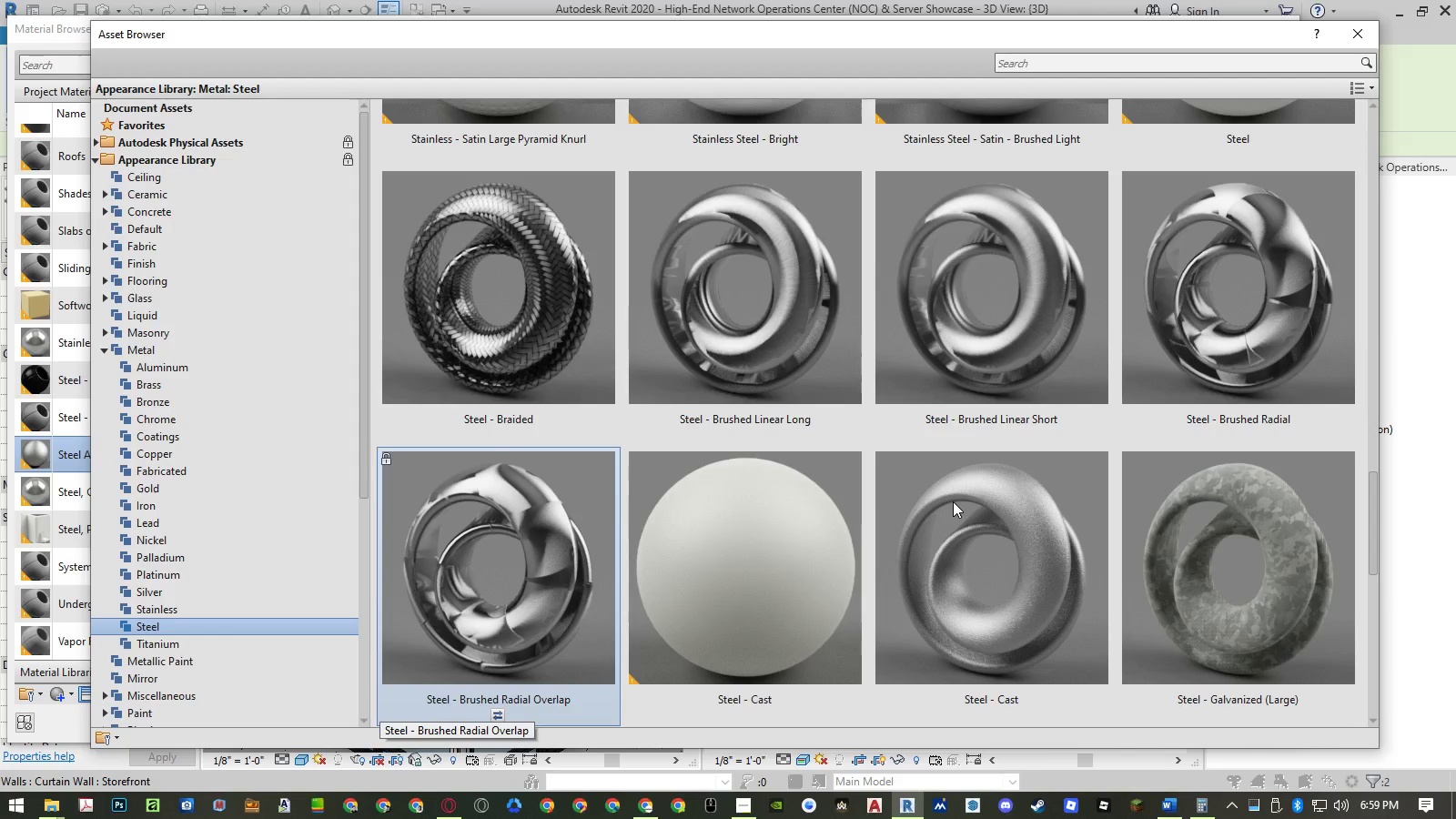 
key(ArrowDown)
 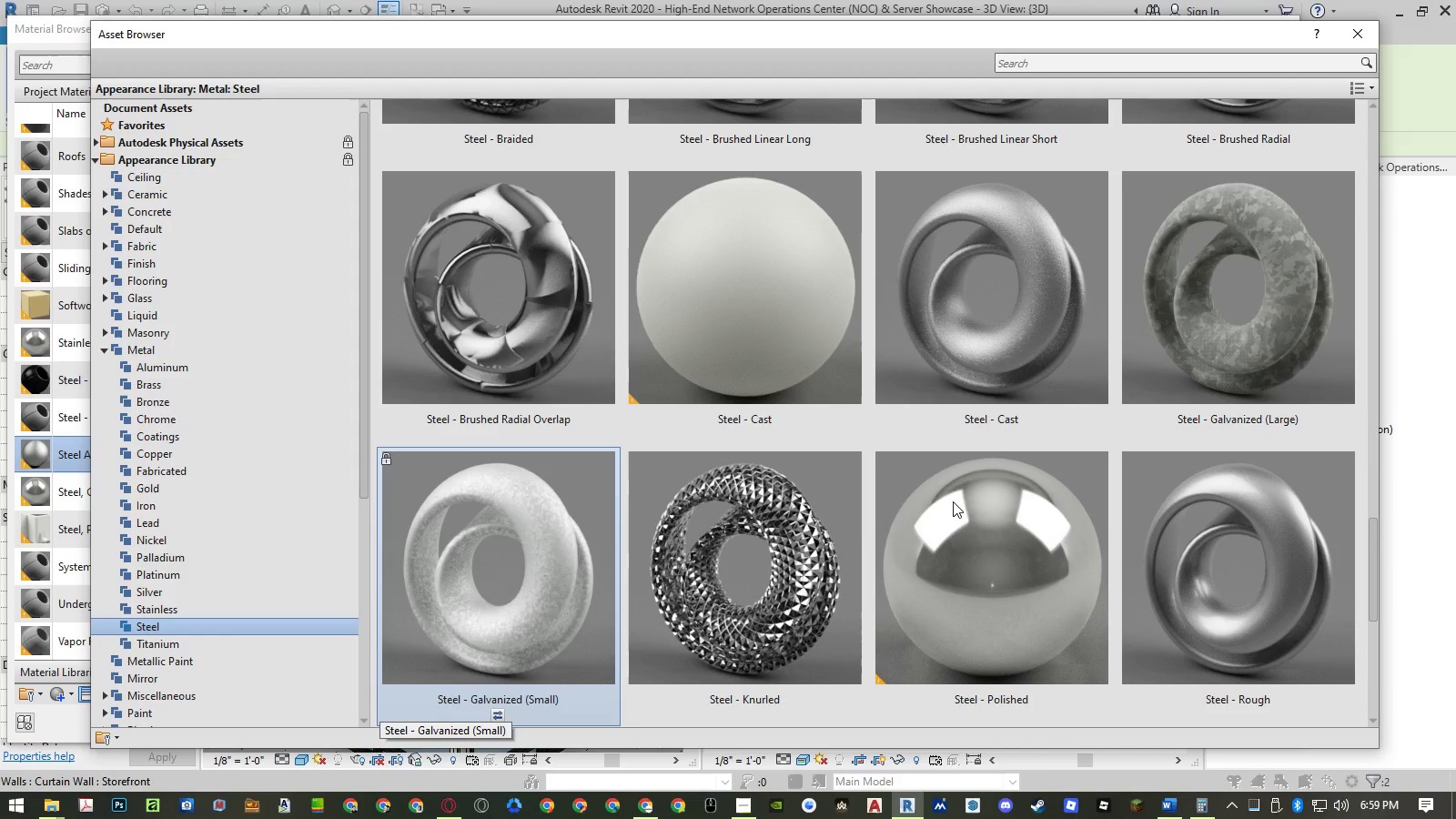 
key(ArrowDown)
 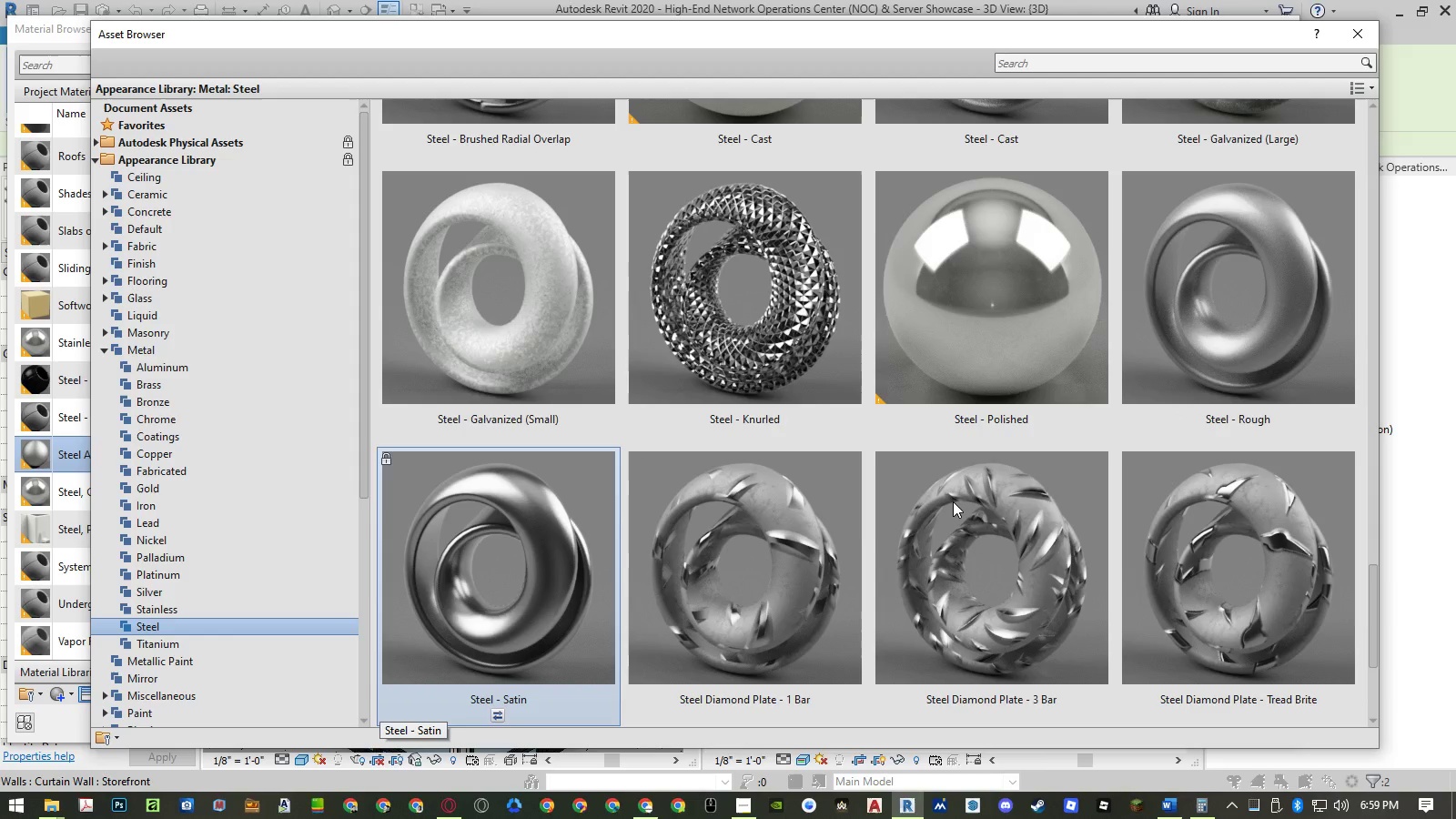 
key(ArrowDown)
 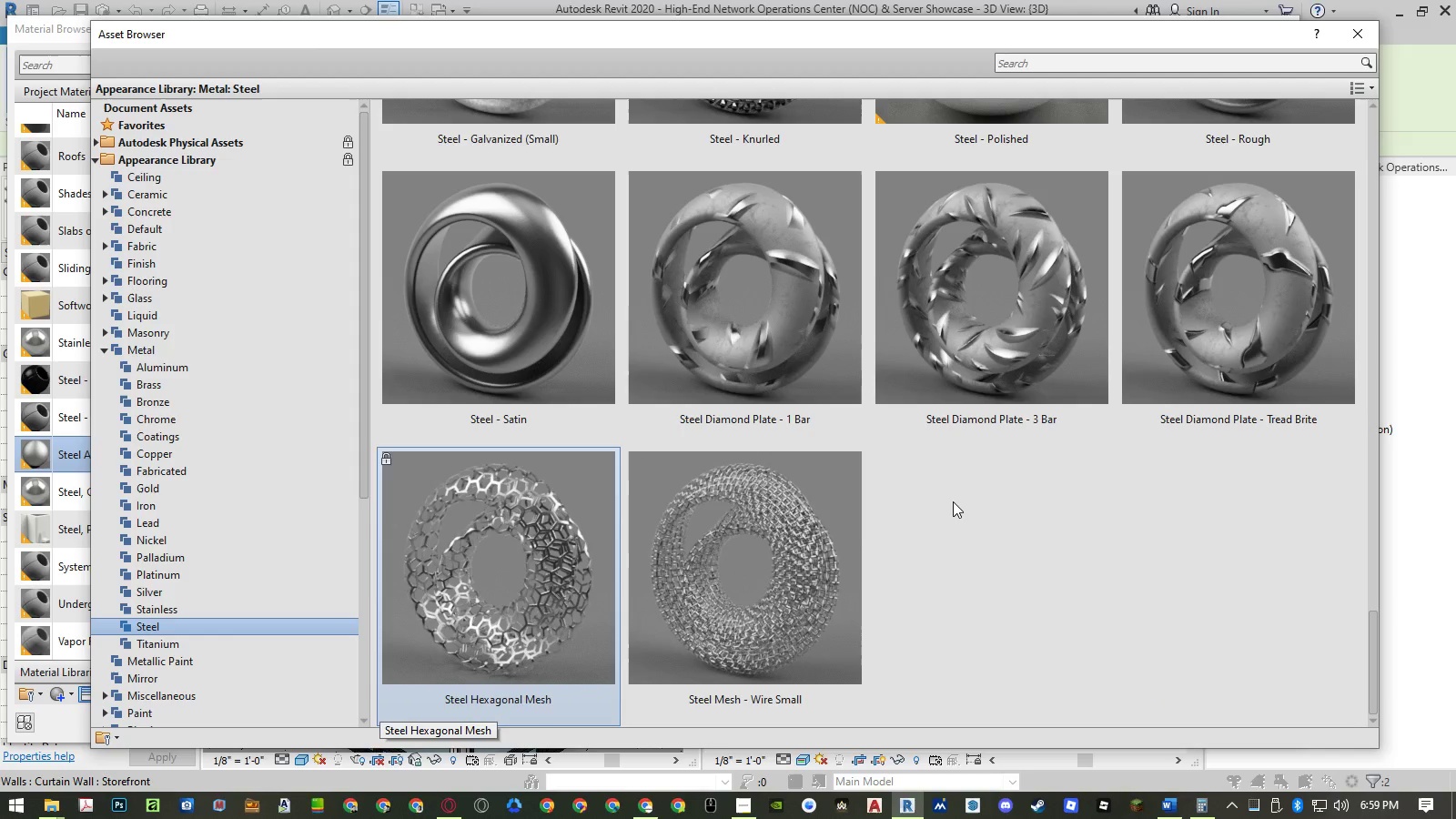 
key(ArrowDown)
 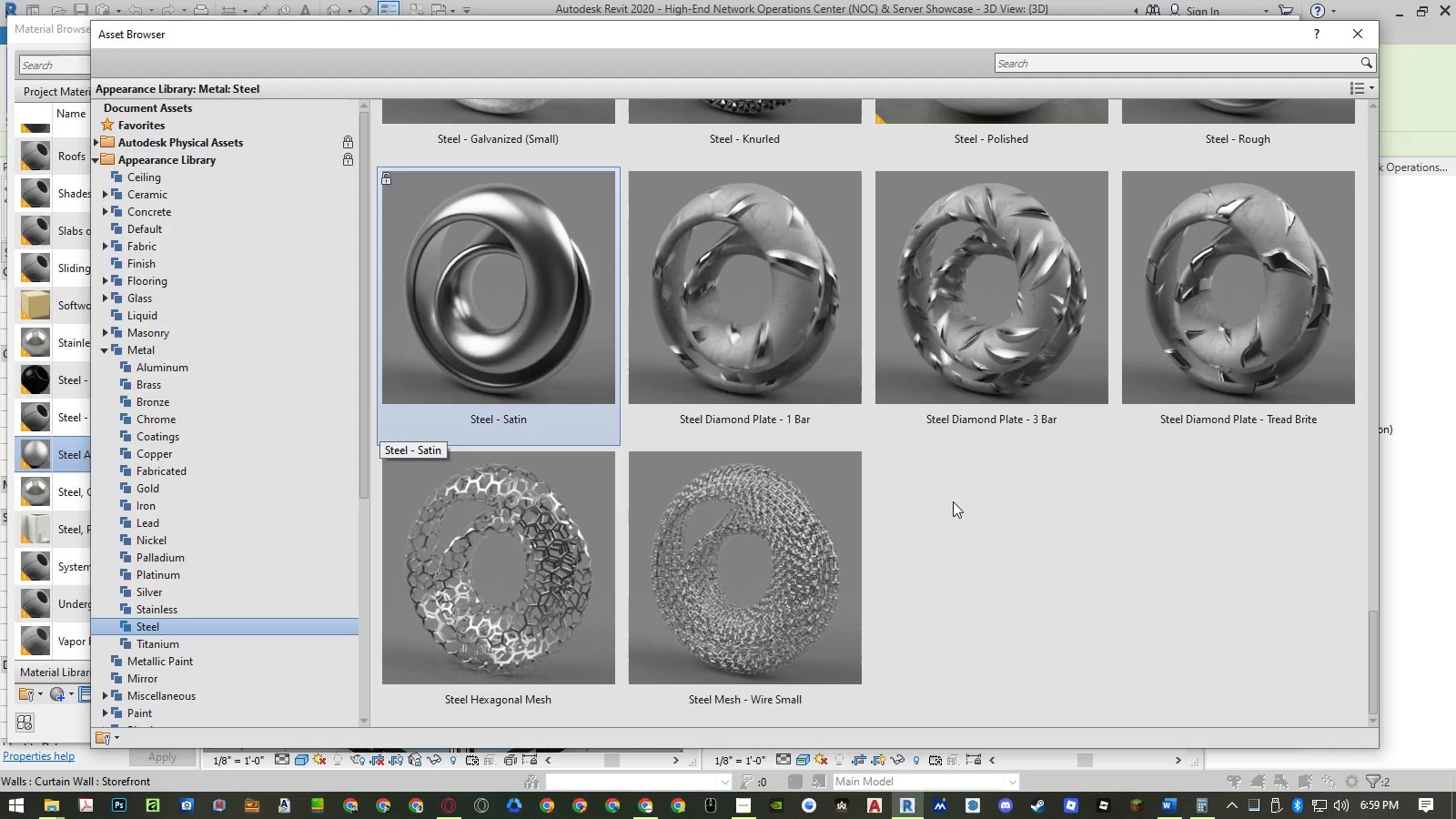 
key(ArrowUp)
 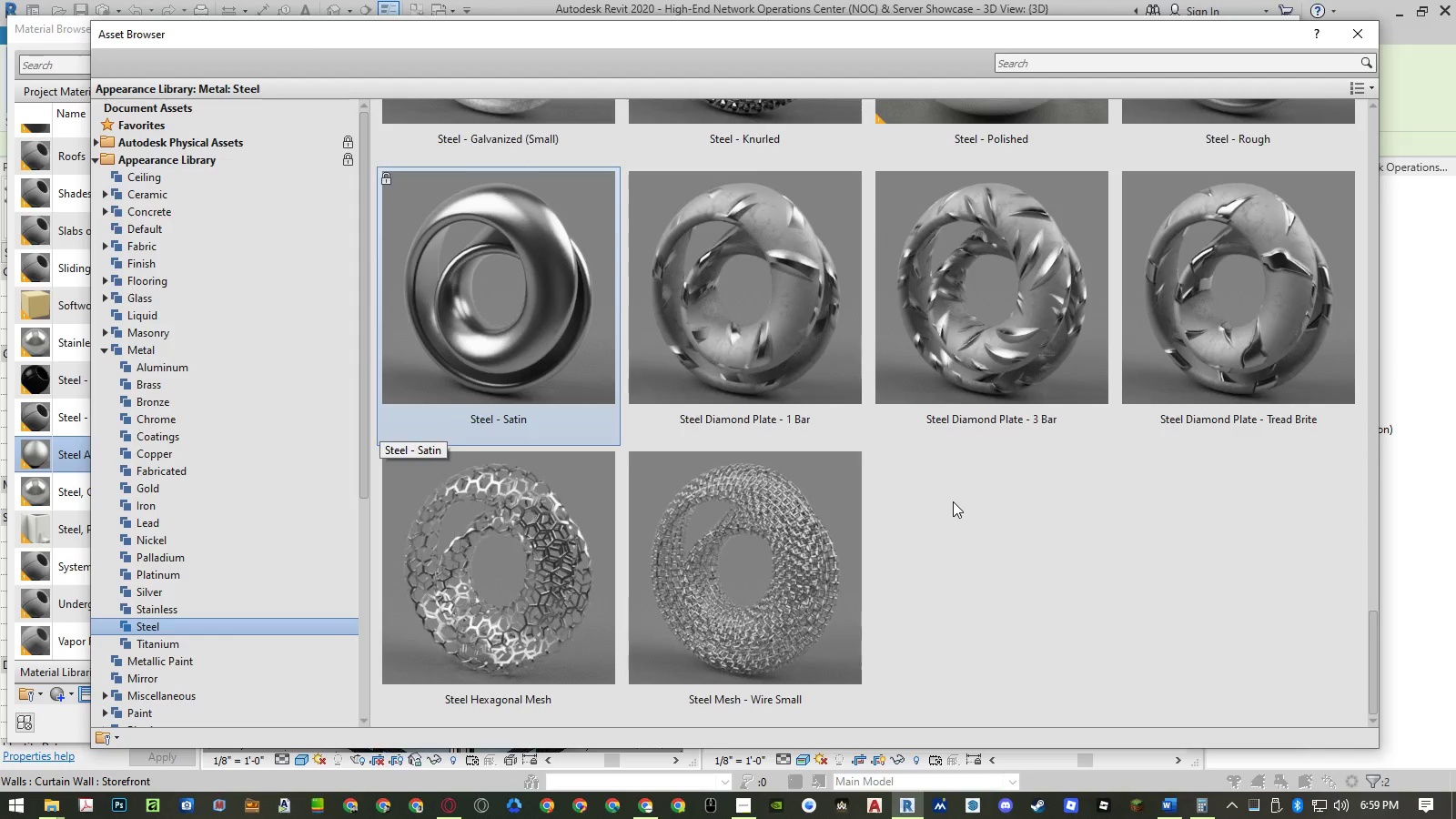 
key(ArrowUp)
 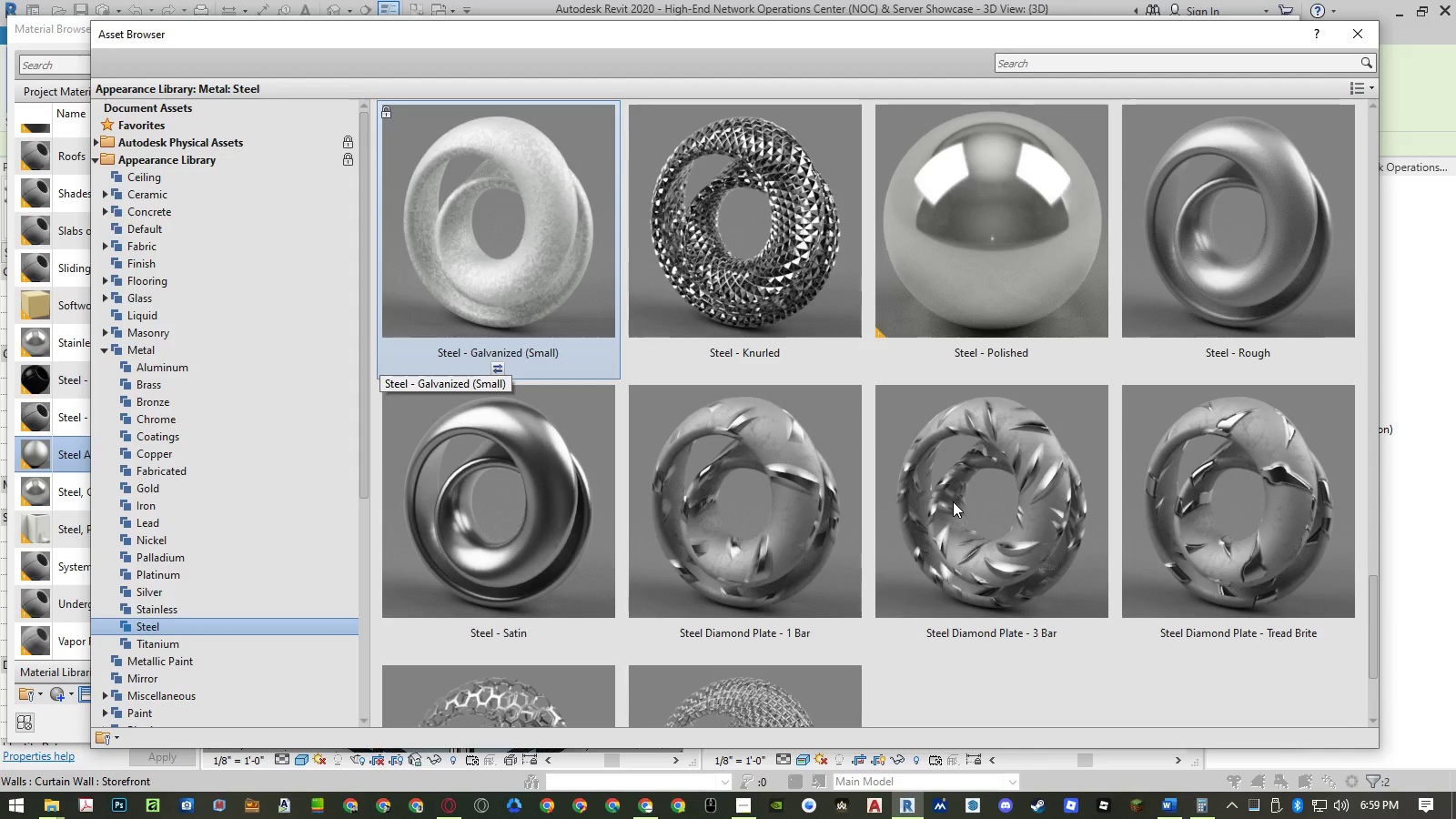 
key(ArrowUp)
 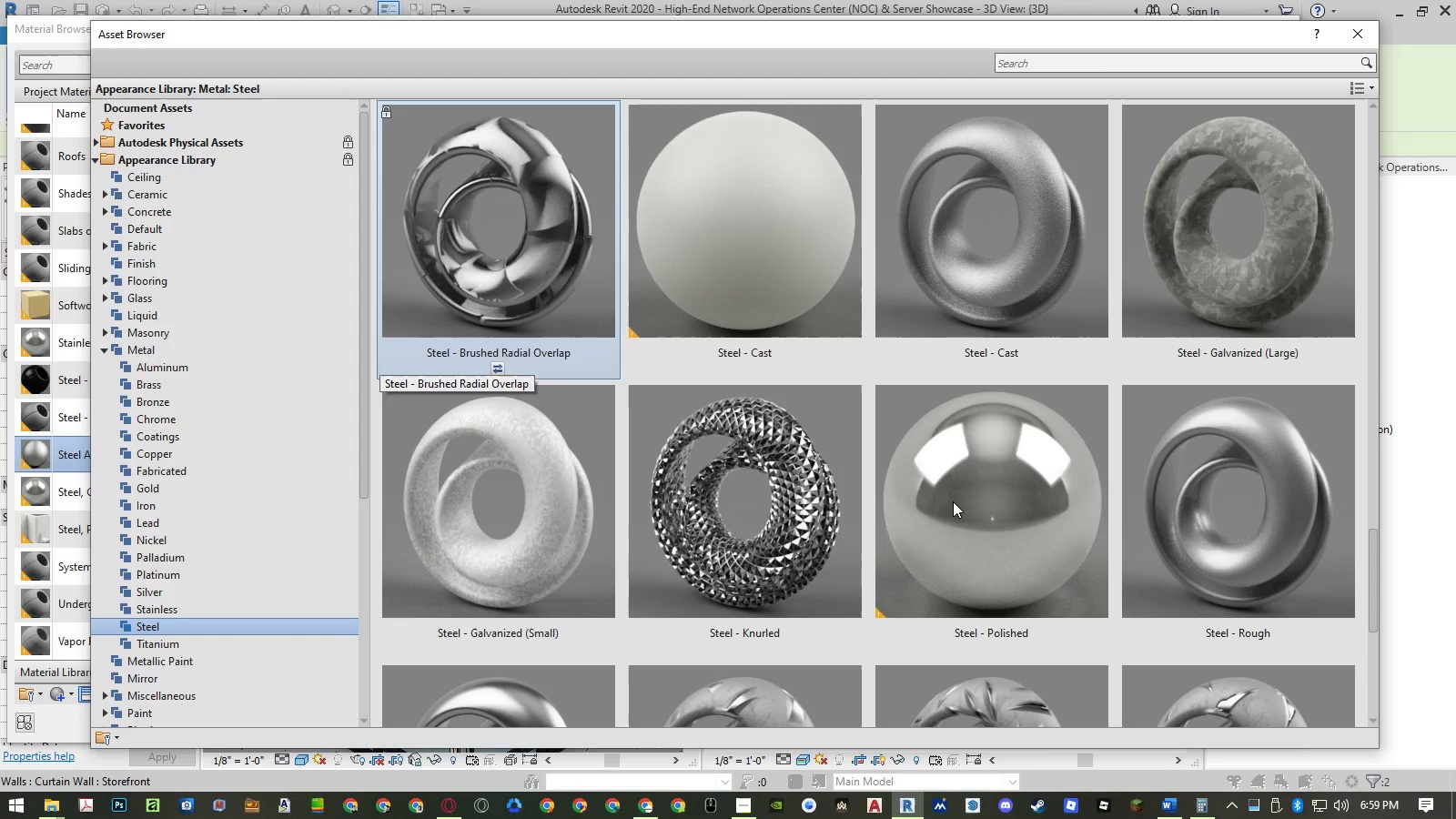 
key(ArrowUp)
 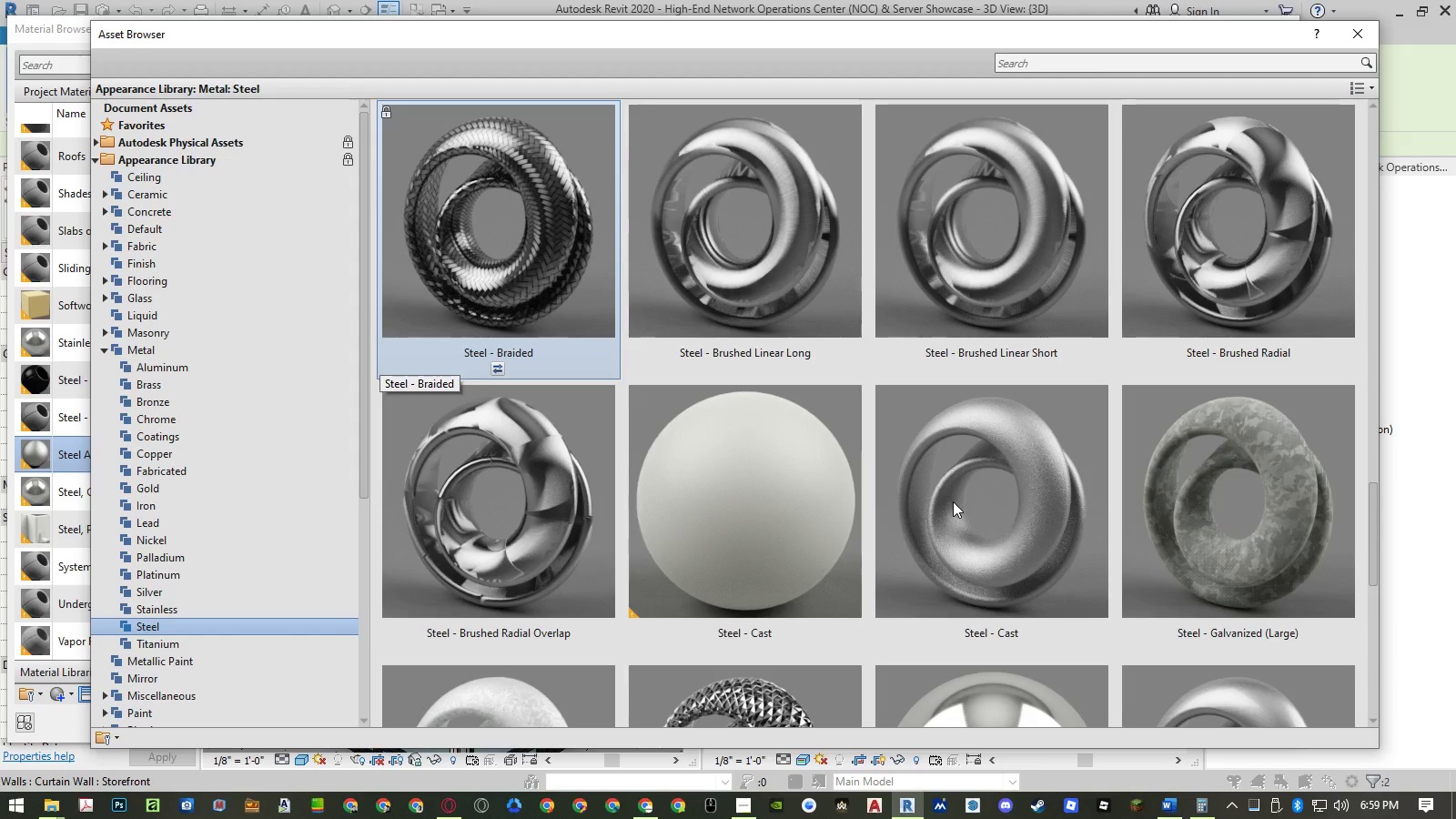 
key(ArrowRight)
 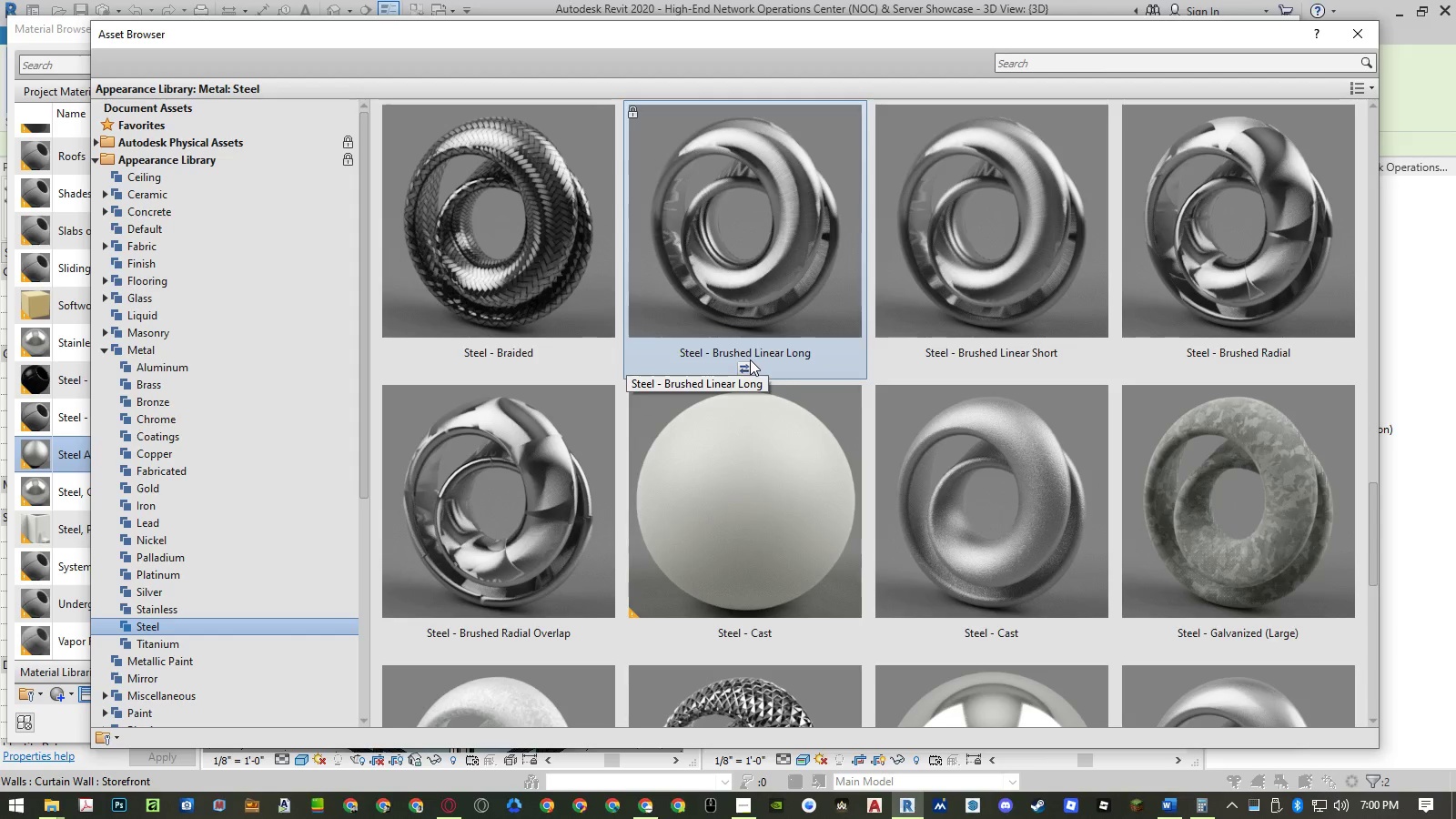 
wait(5.08)
 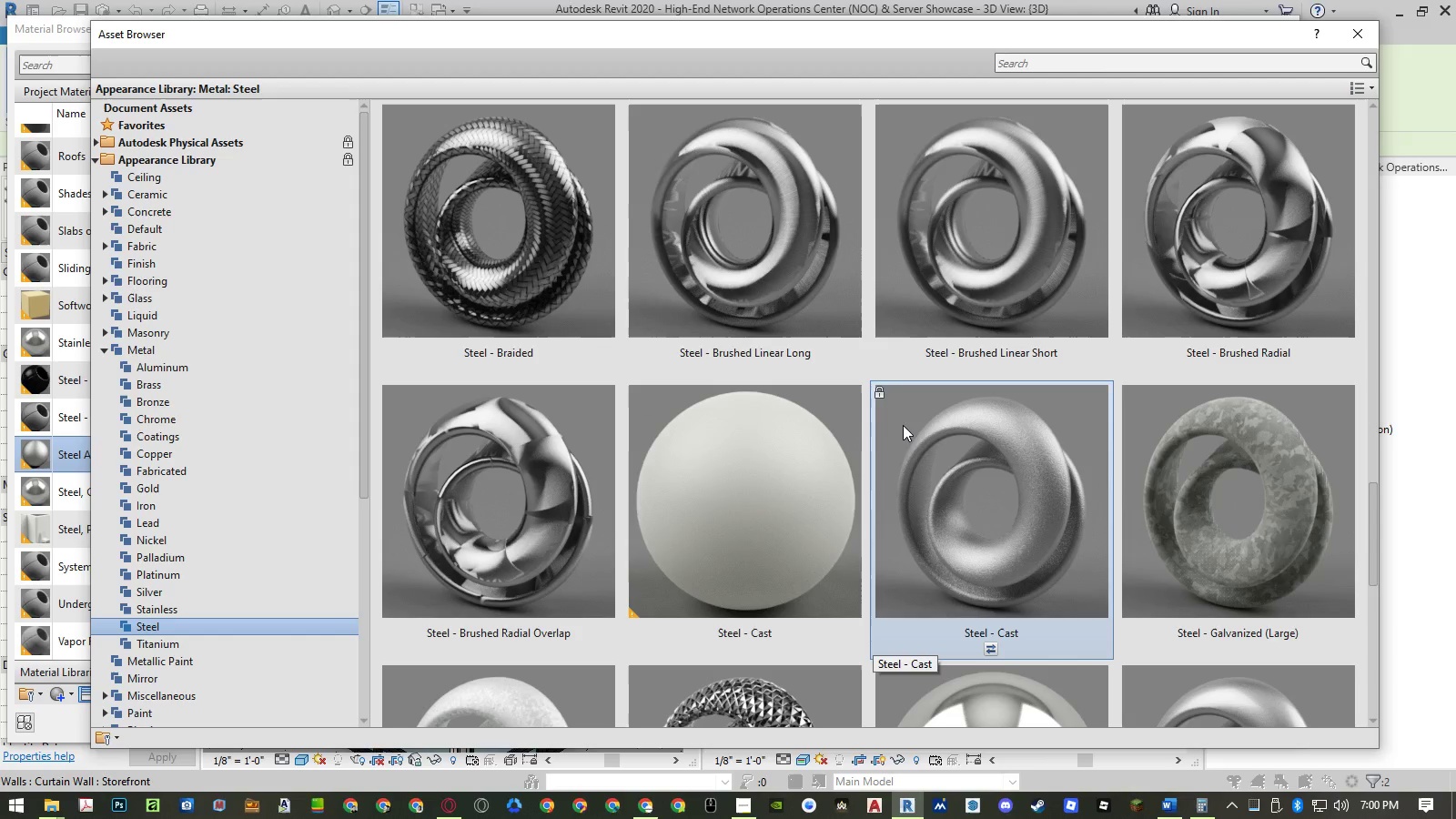 
left_click([745, 364])
 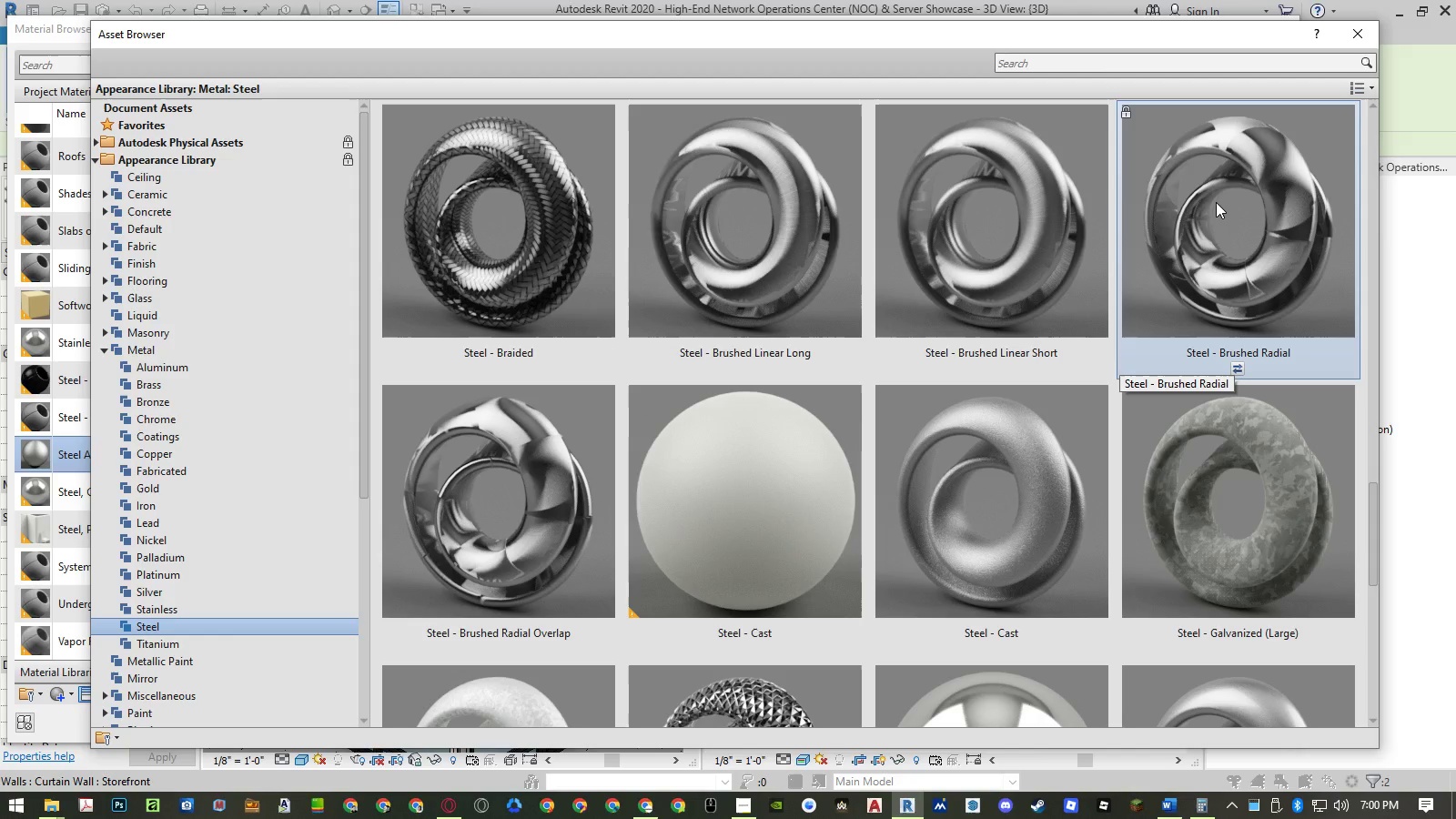 
key(ArrowDown)
 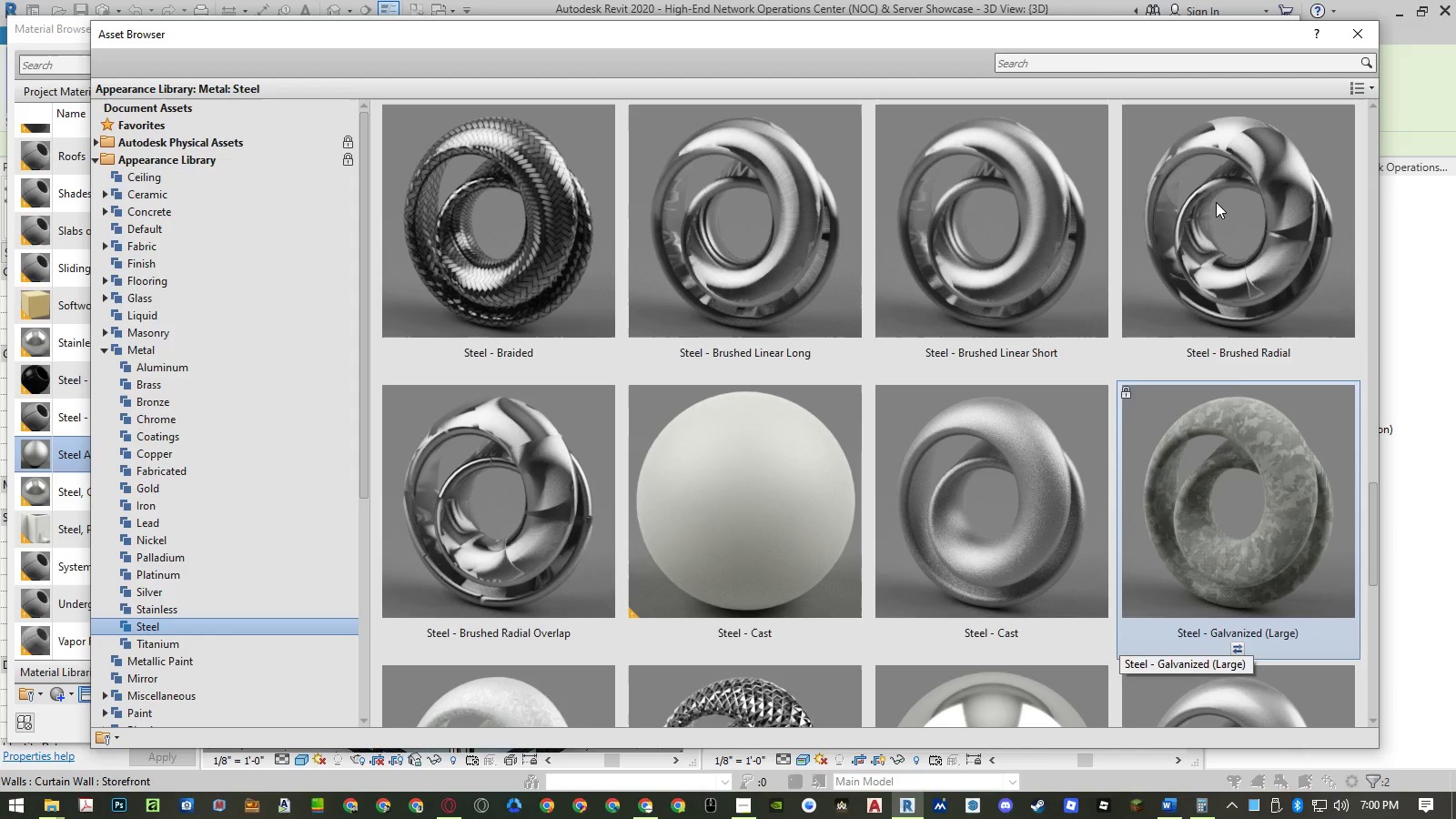 
key(ArrowUp)
 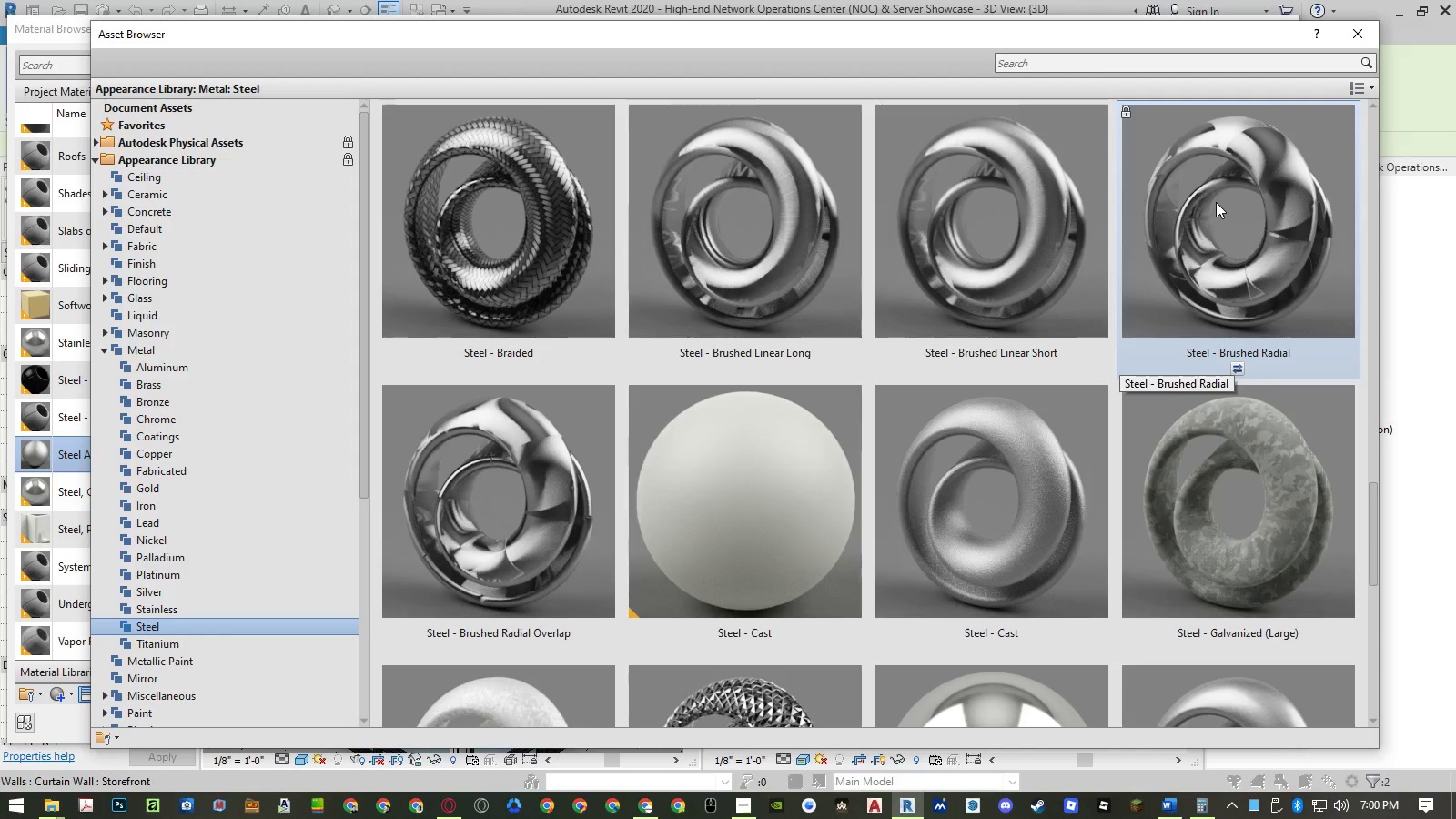 
key(ArrowUp)
 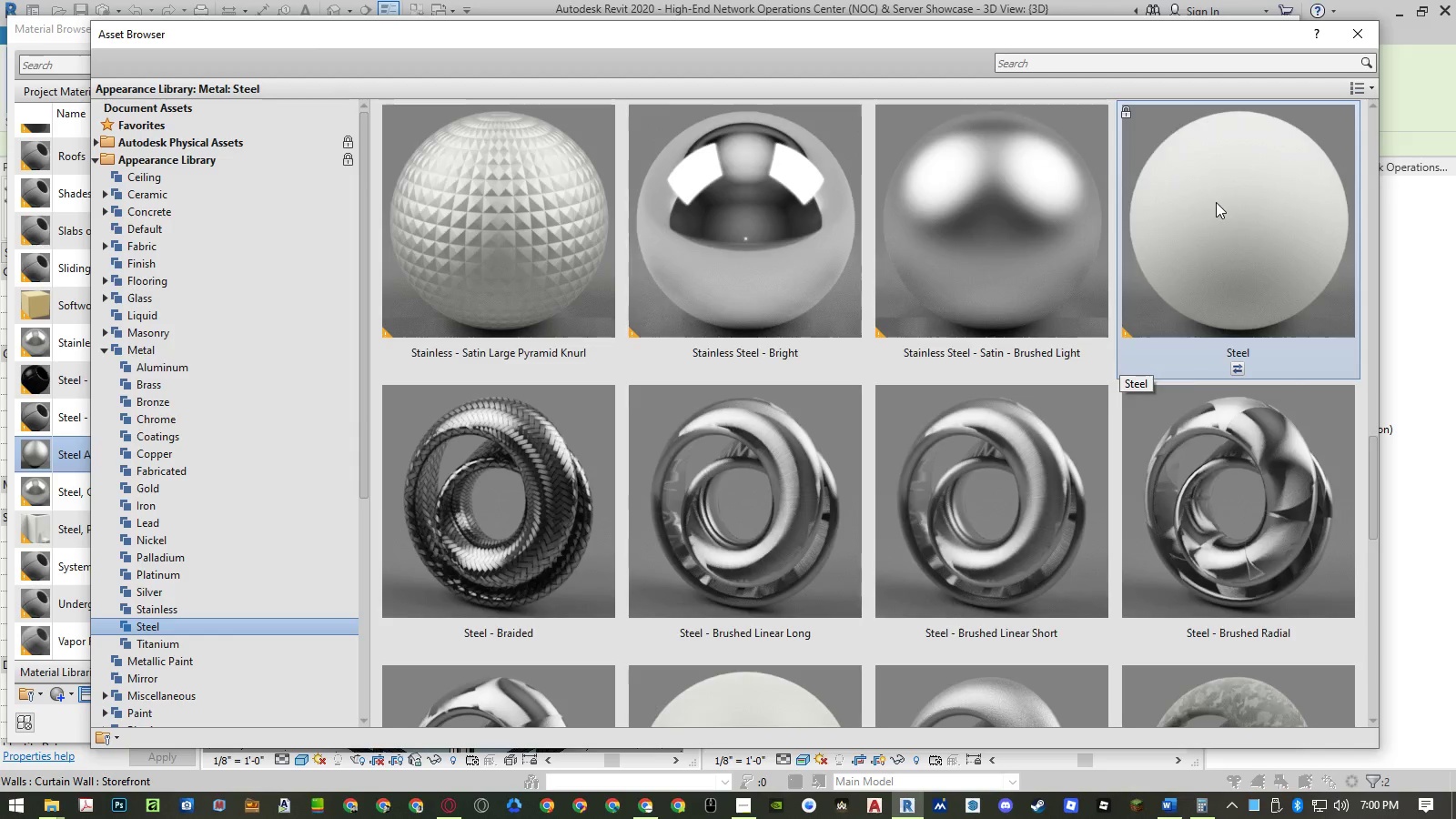 
key(ArrowUp)
 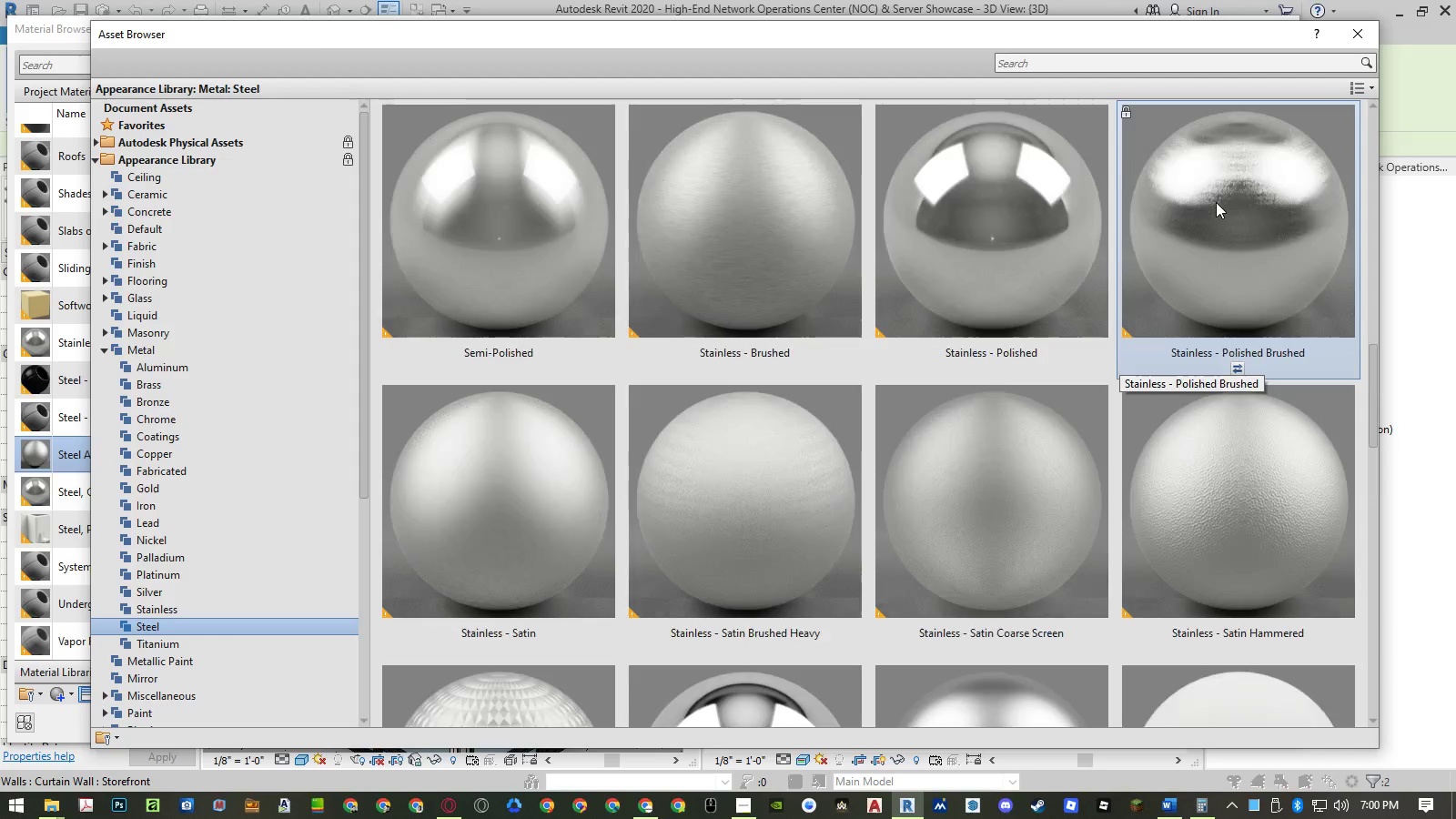 
key(ArrowUp)
 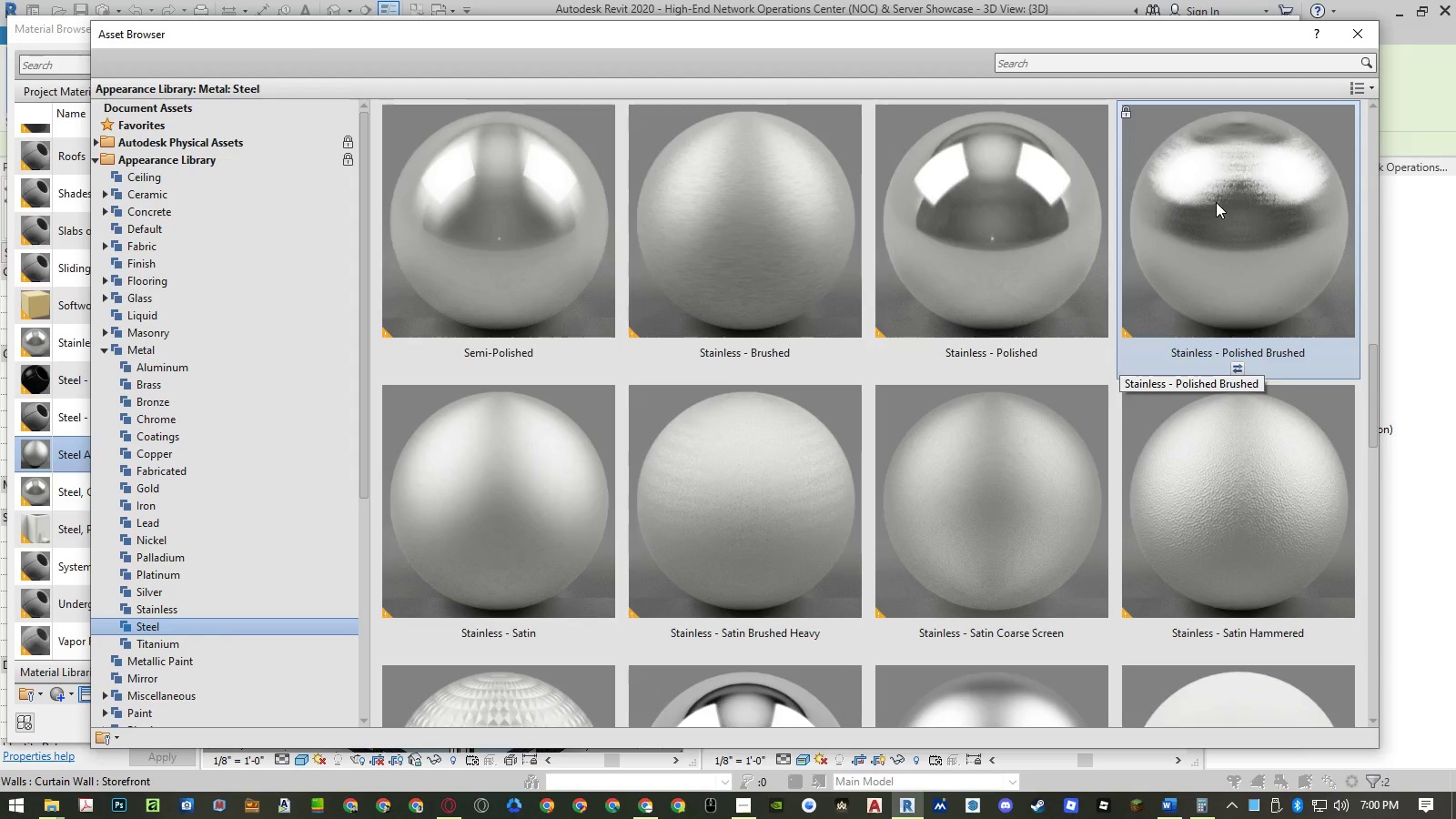 
key(ArrowUp)
 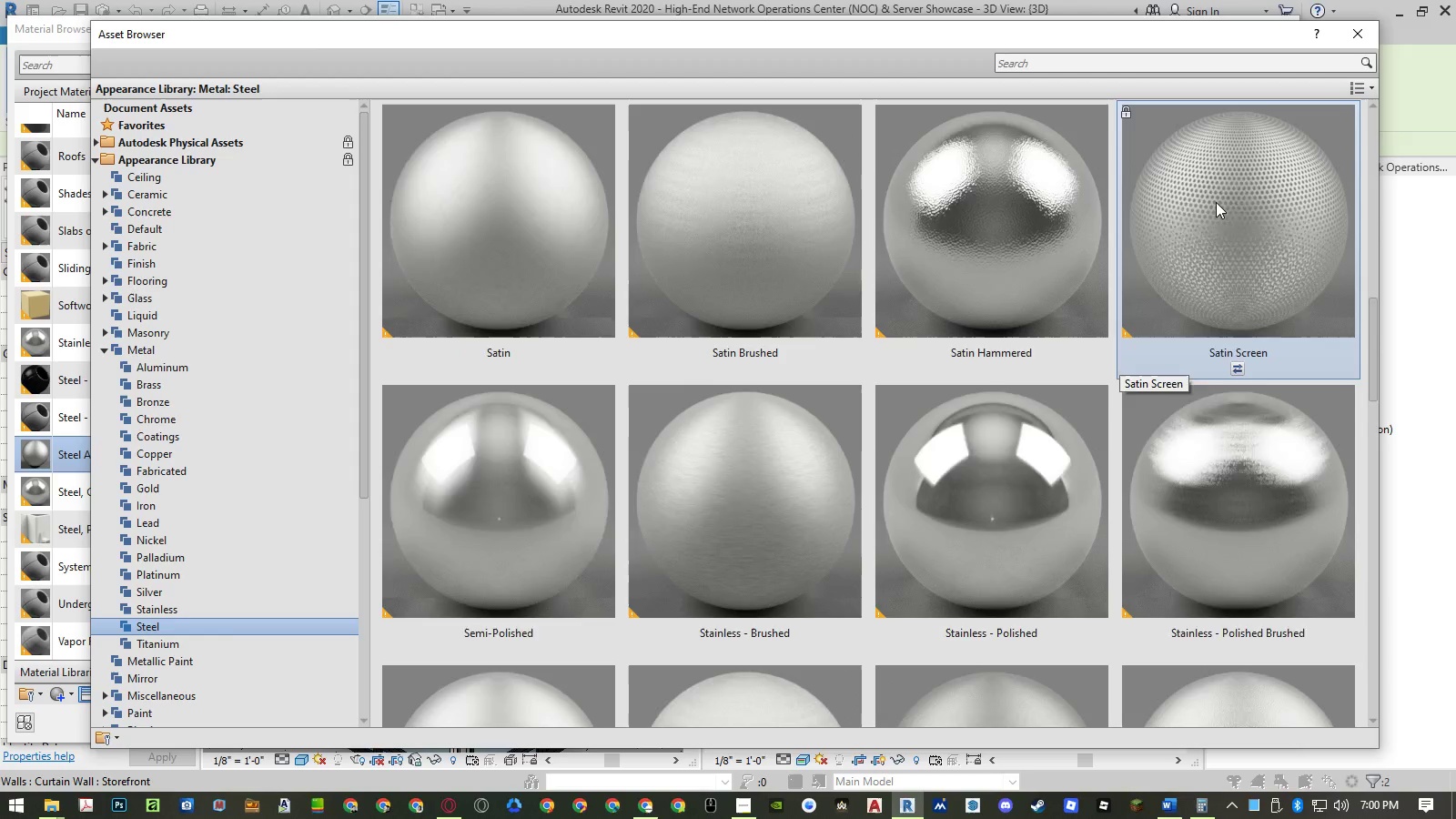 
key(ArrowUp)
 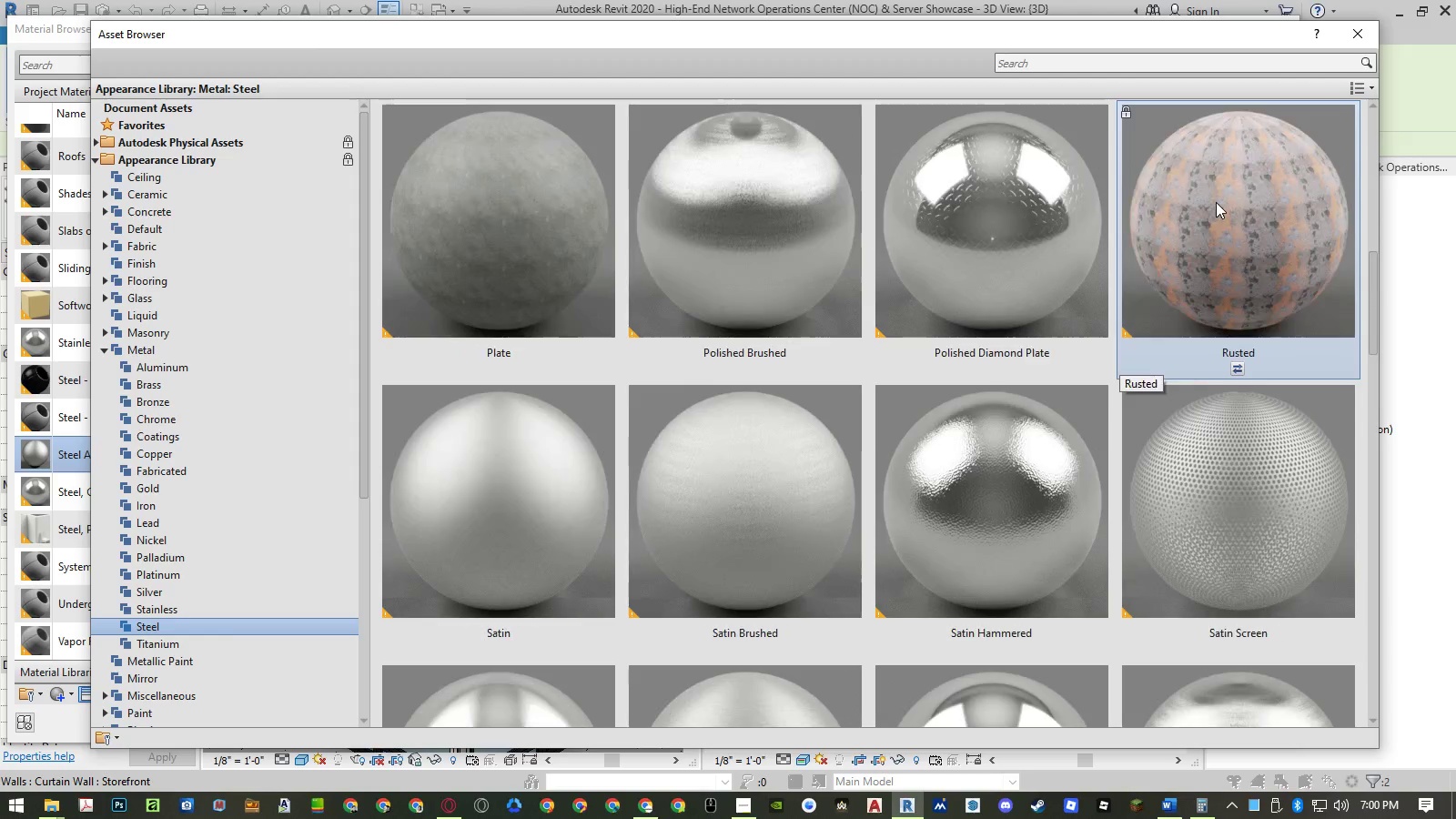 
key(ArrowUp)
 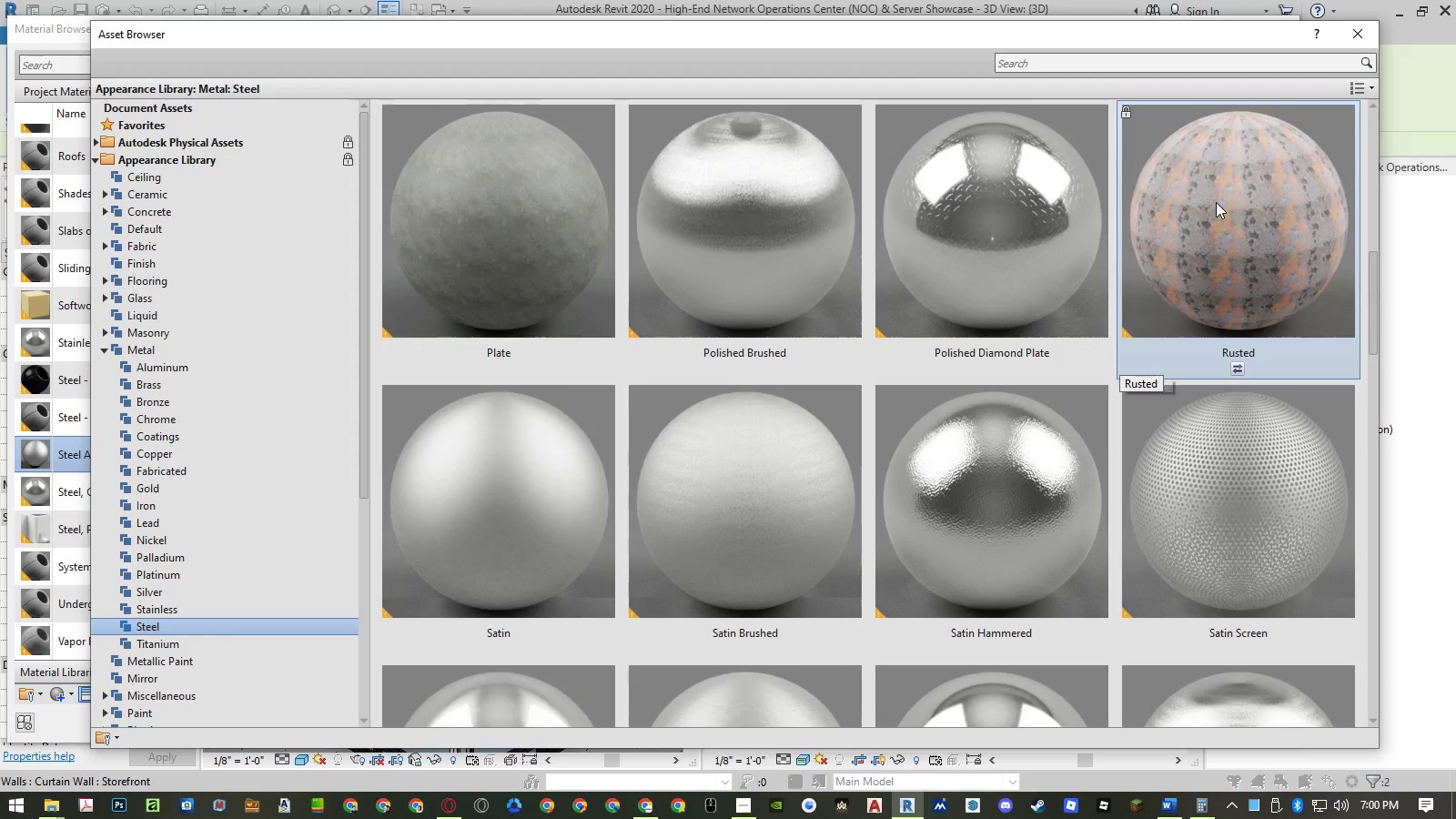 
key(ArrowUp)
 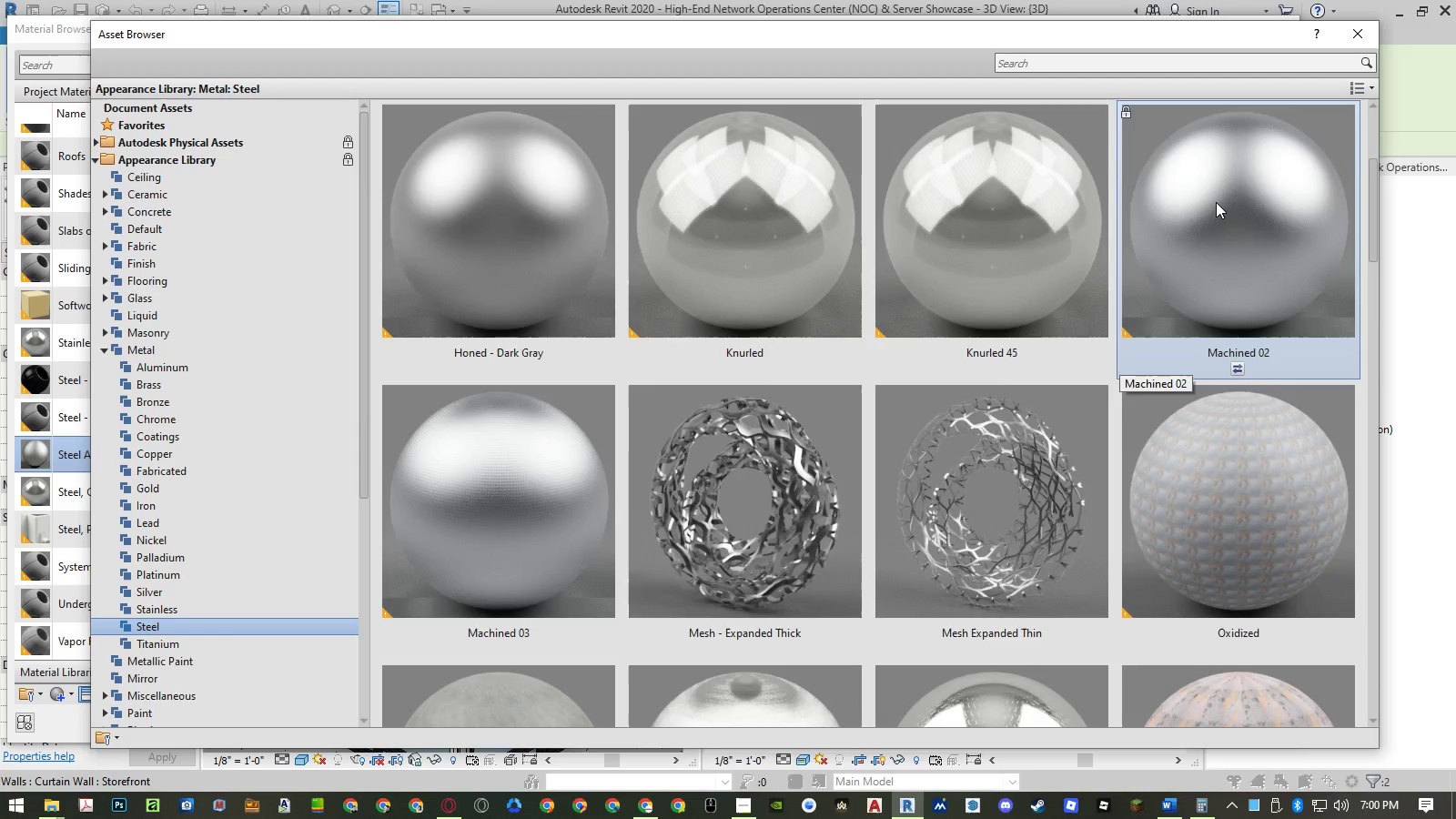 
key(ArrowUp)
 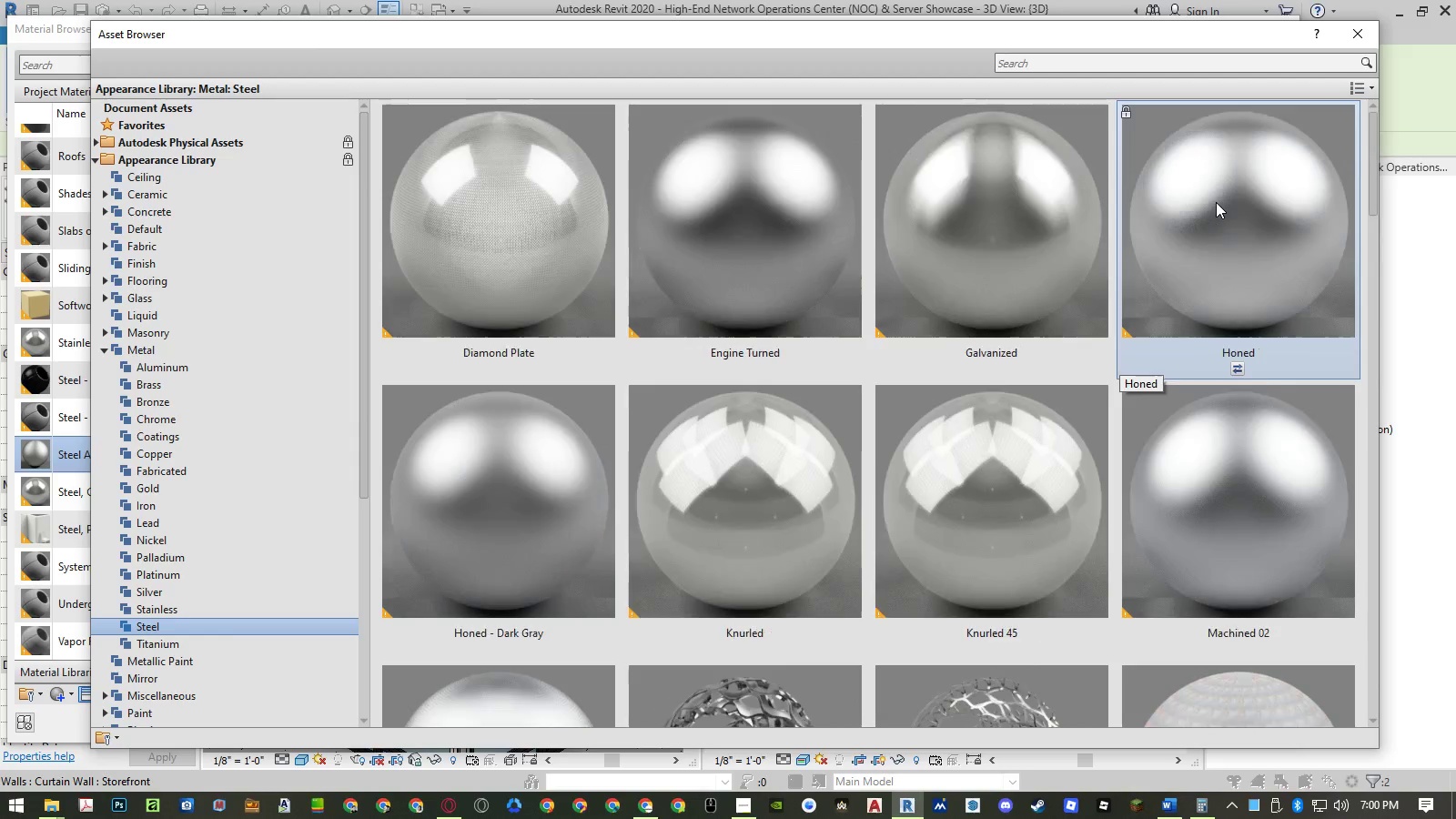 
key(ArrowUp)
 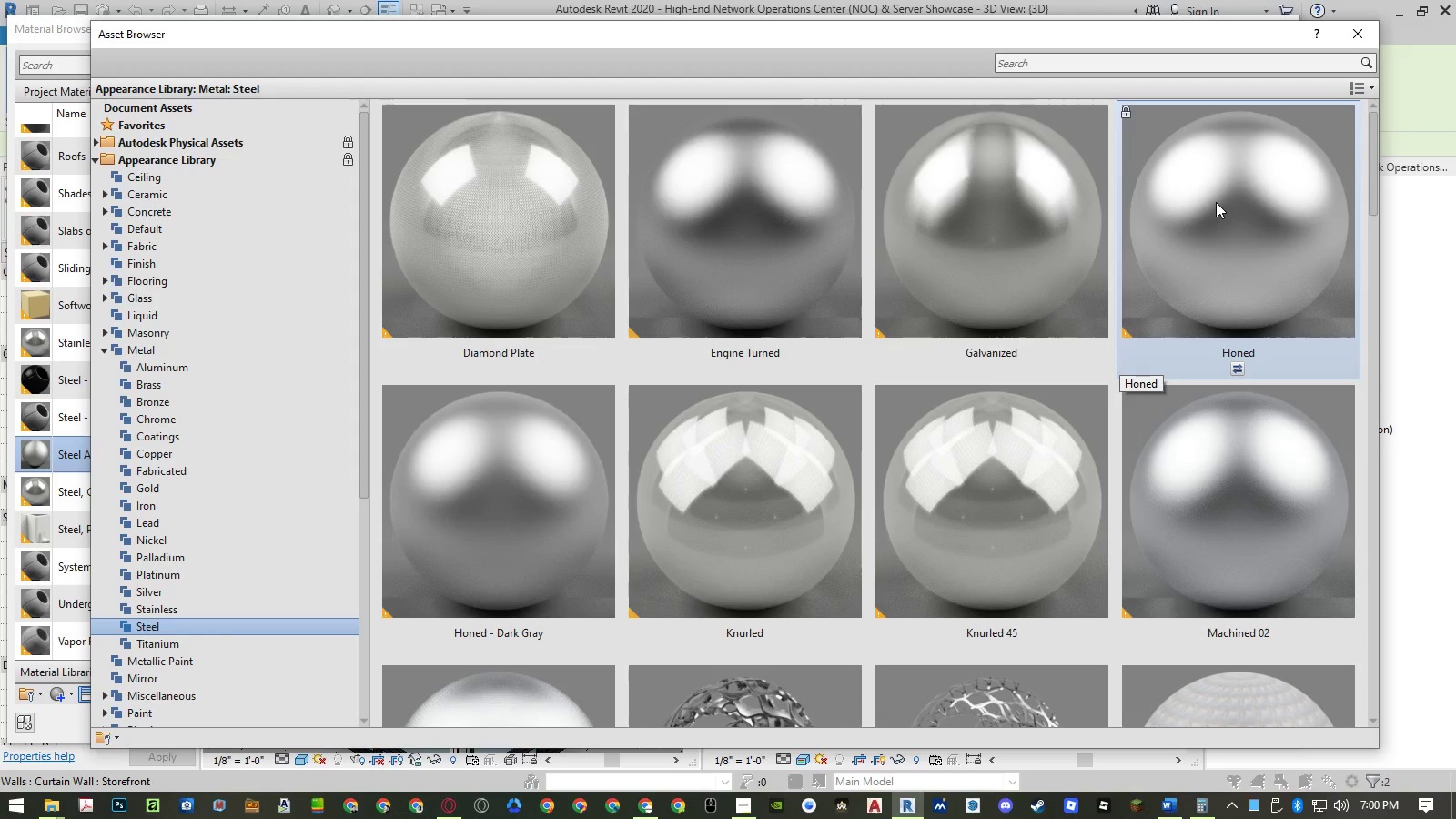 
key(ArrowUp)
 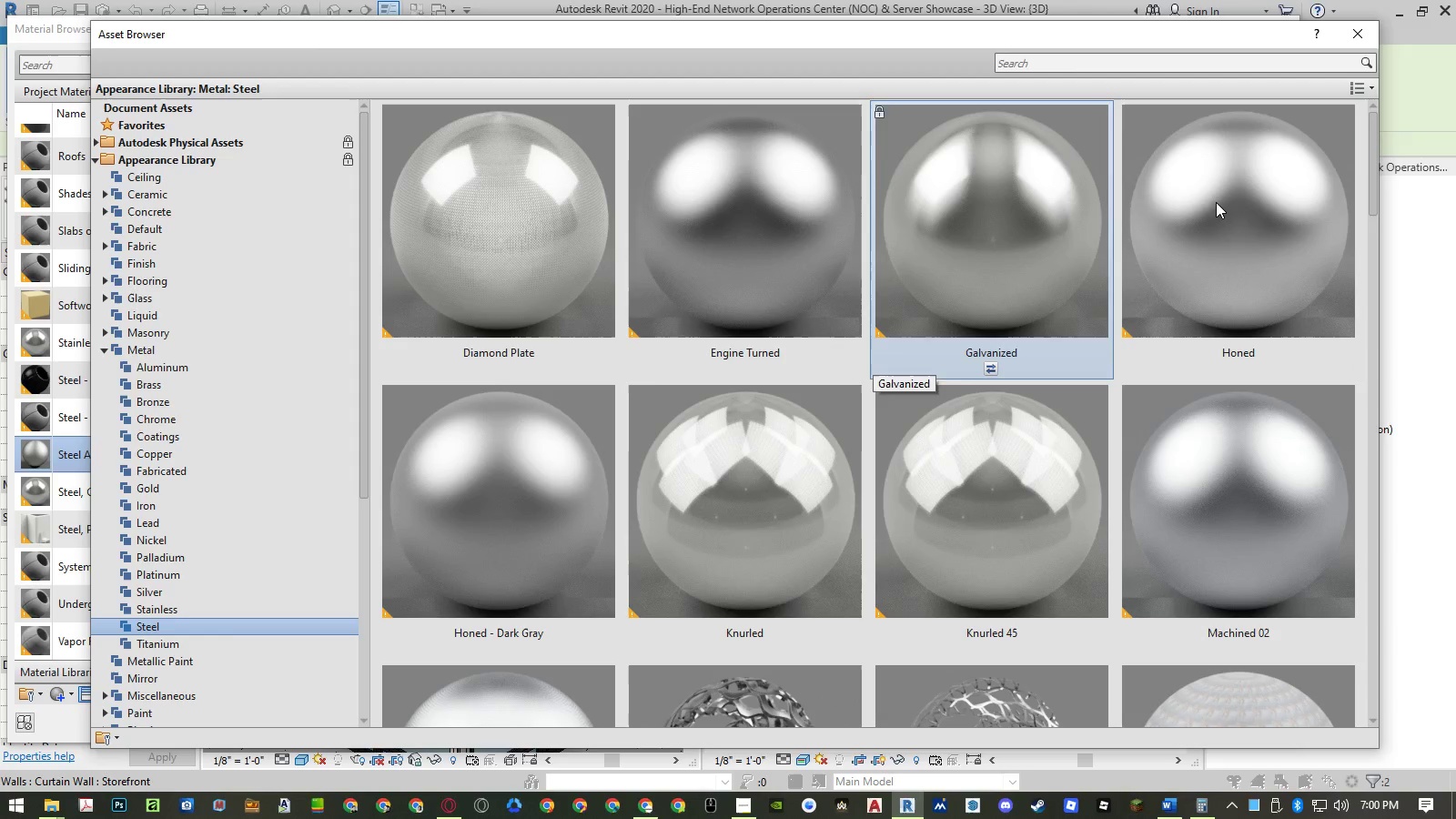 
key(ArrowLeft)
 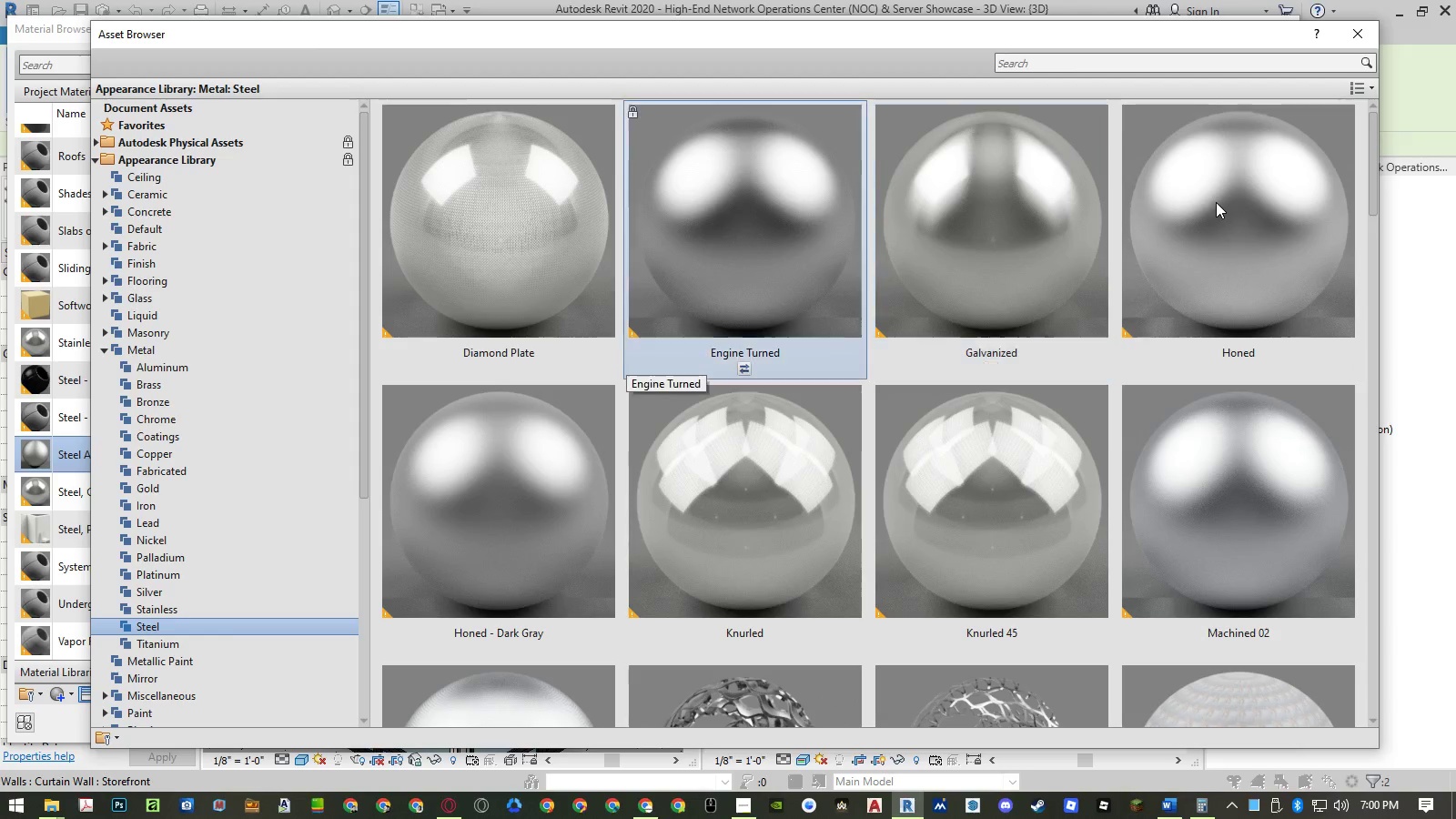 
key(ArrowLeft)
 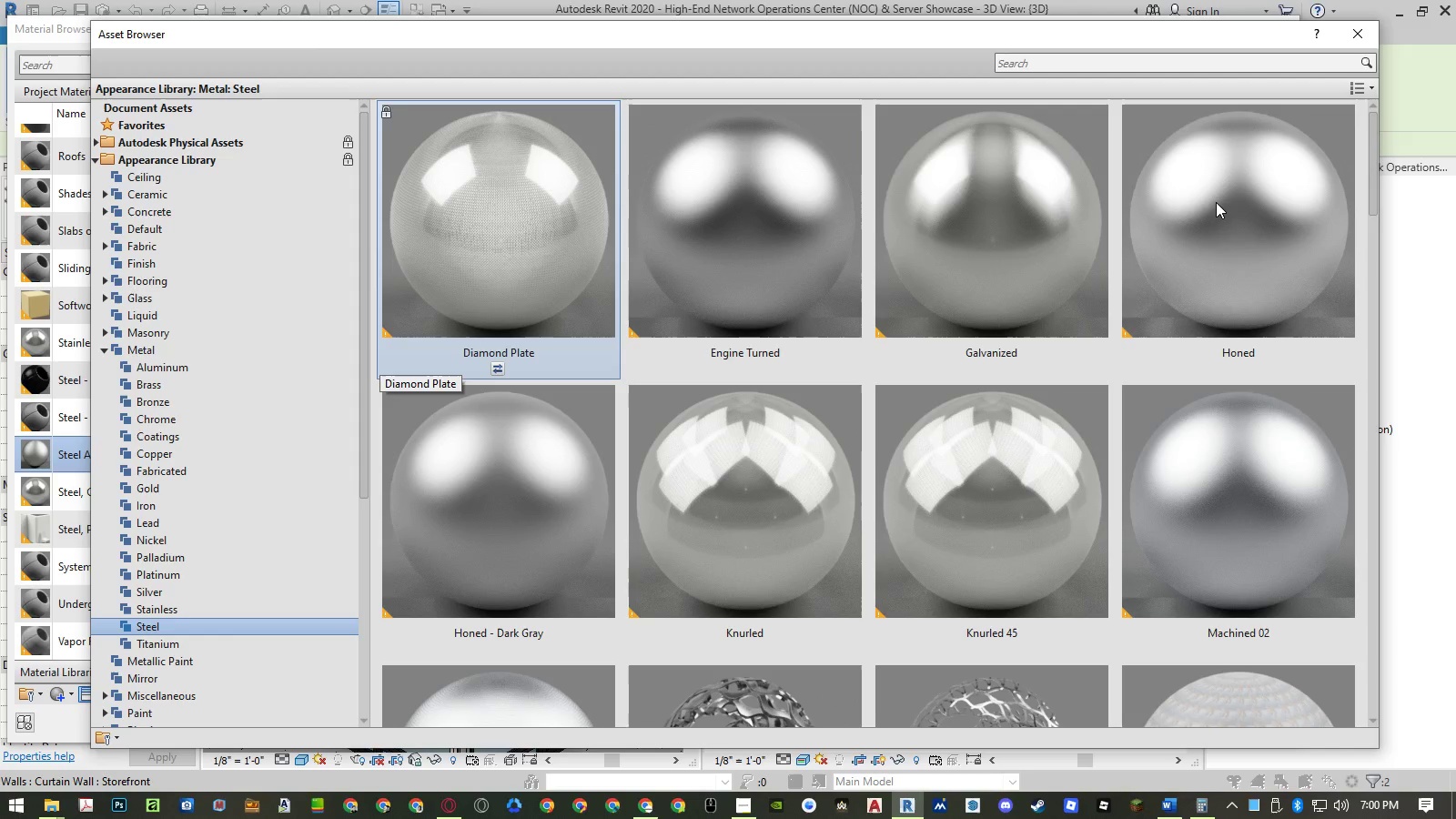 
key(ArrowLeft)
 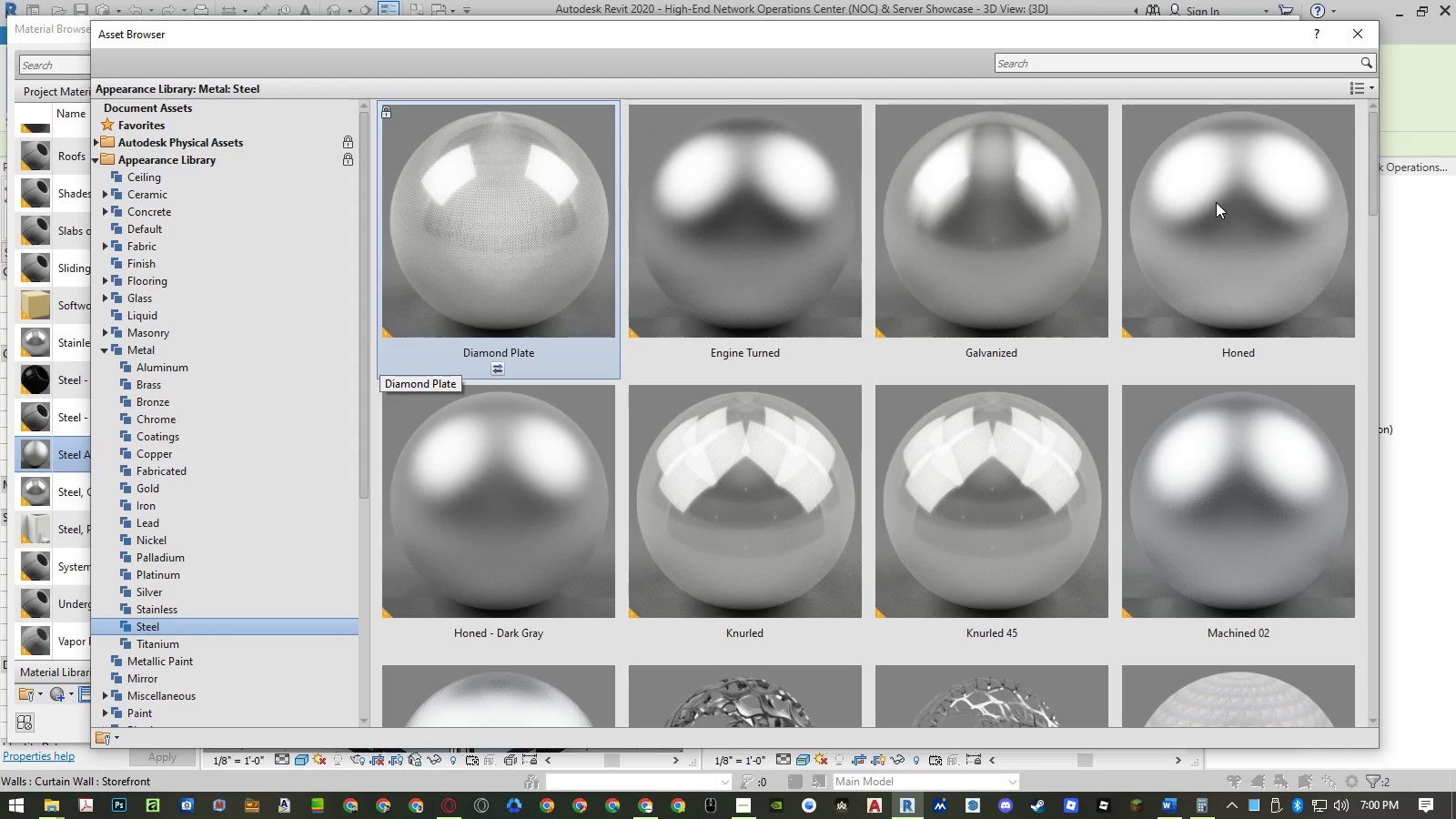 
key(ArrowLeft)
 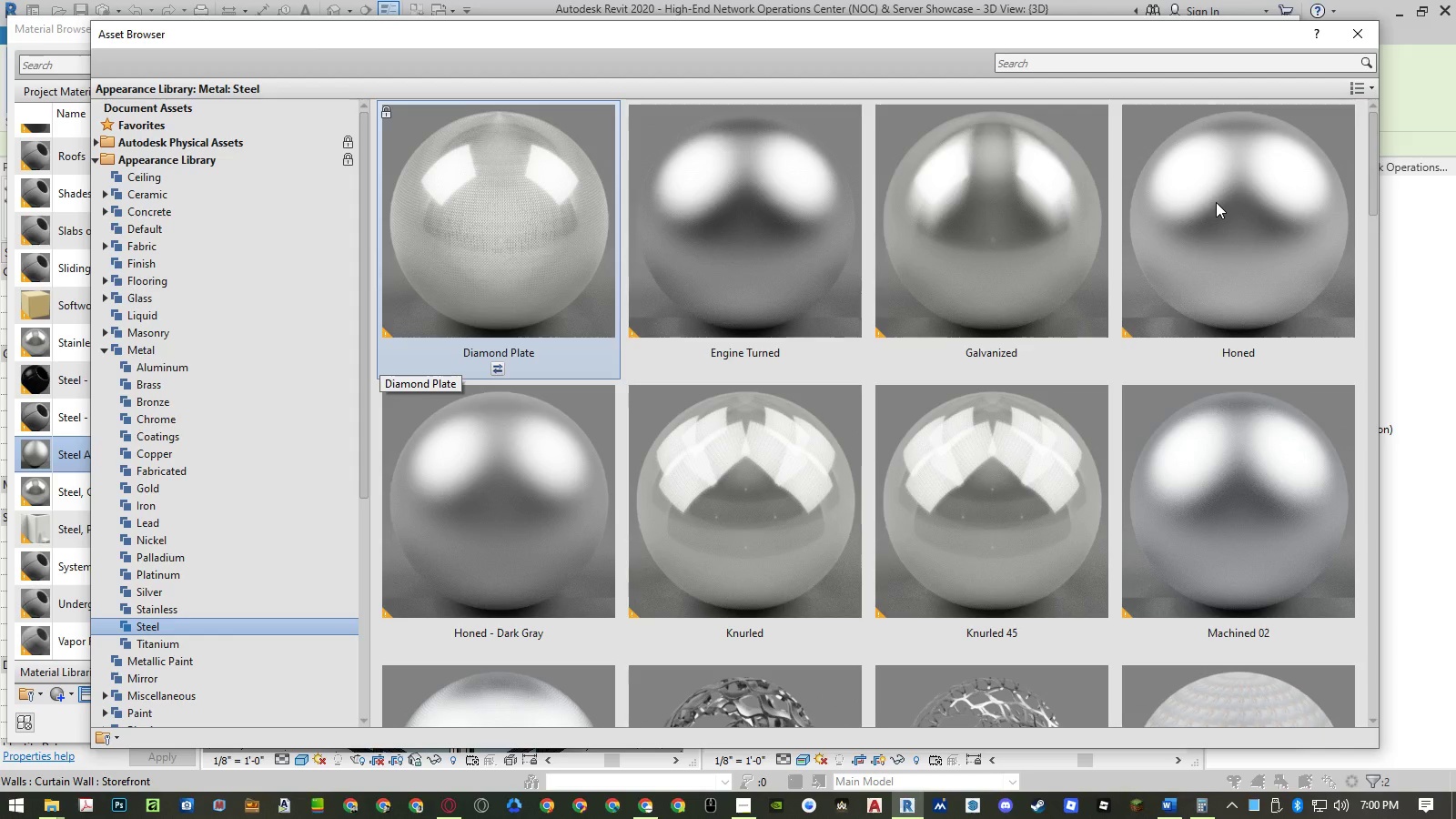 
key(ArrowLeft)
 